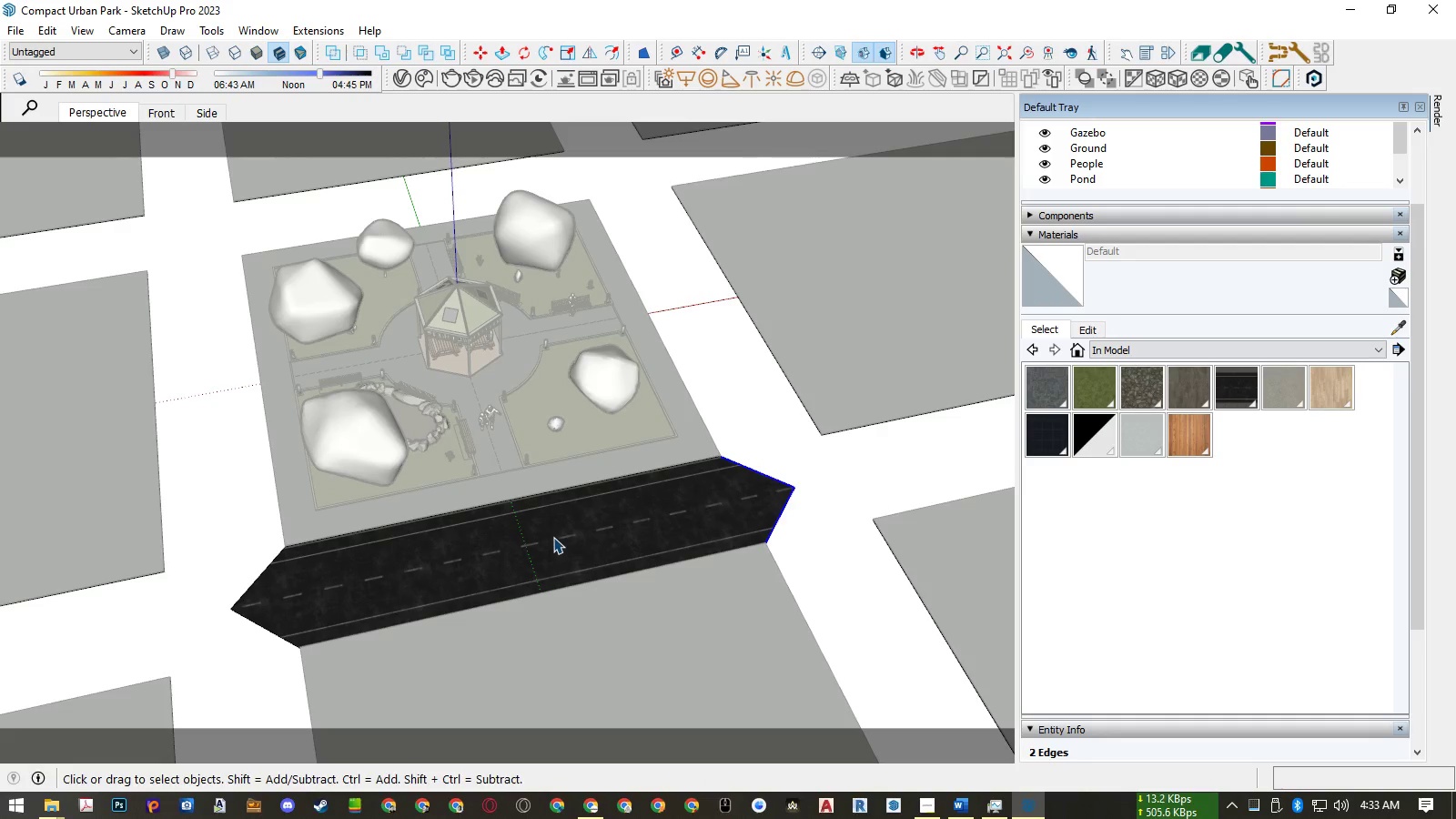 
double_click([553, 537])
 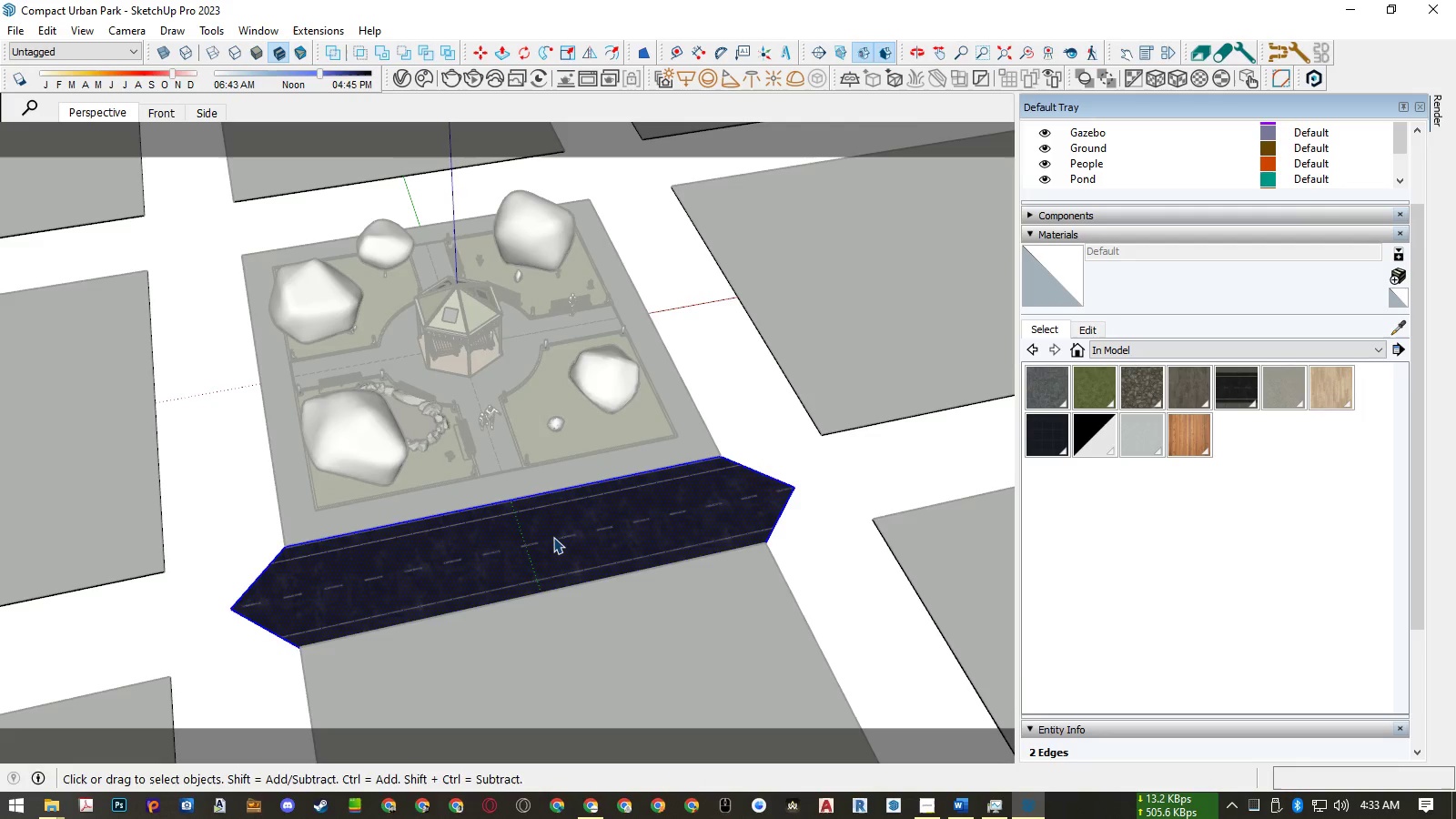 
key(Control+G)
 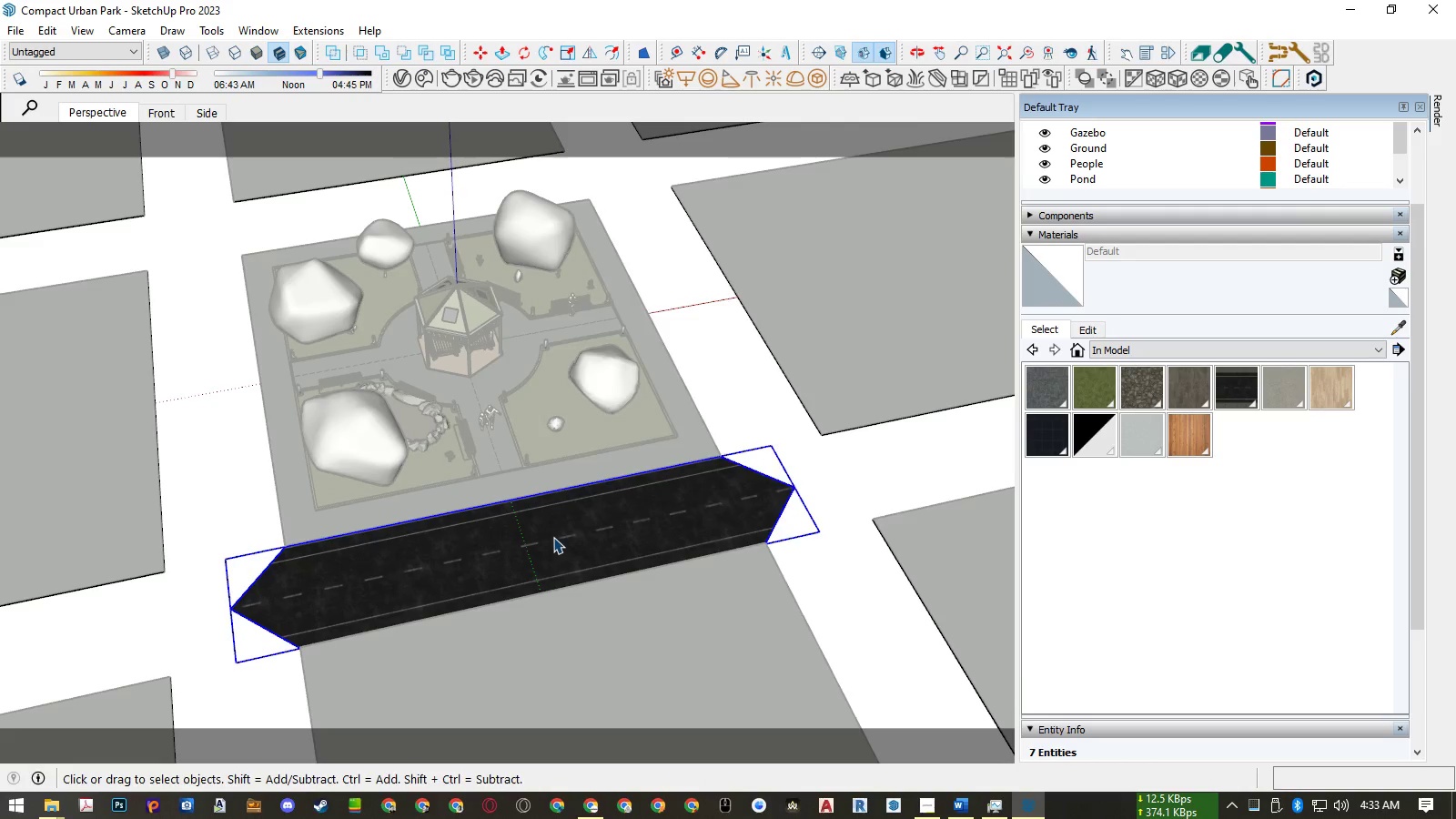 
right_click([553, 537])
 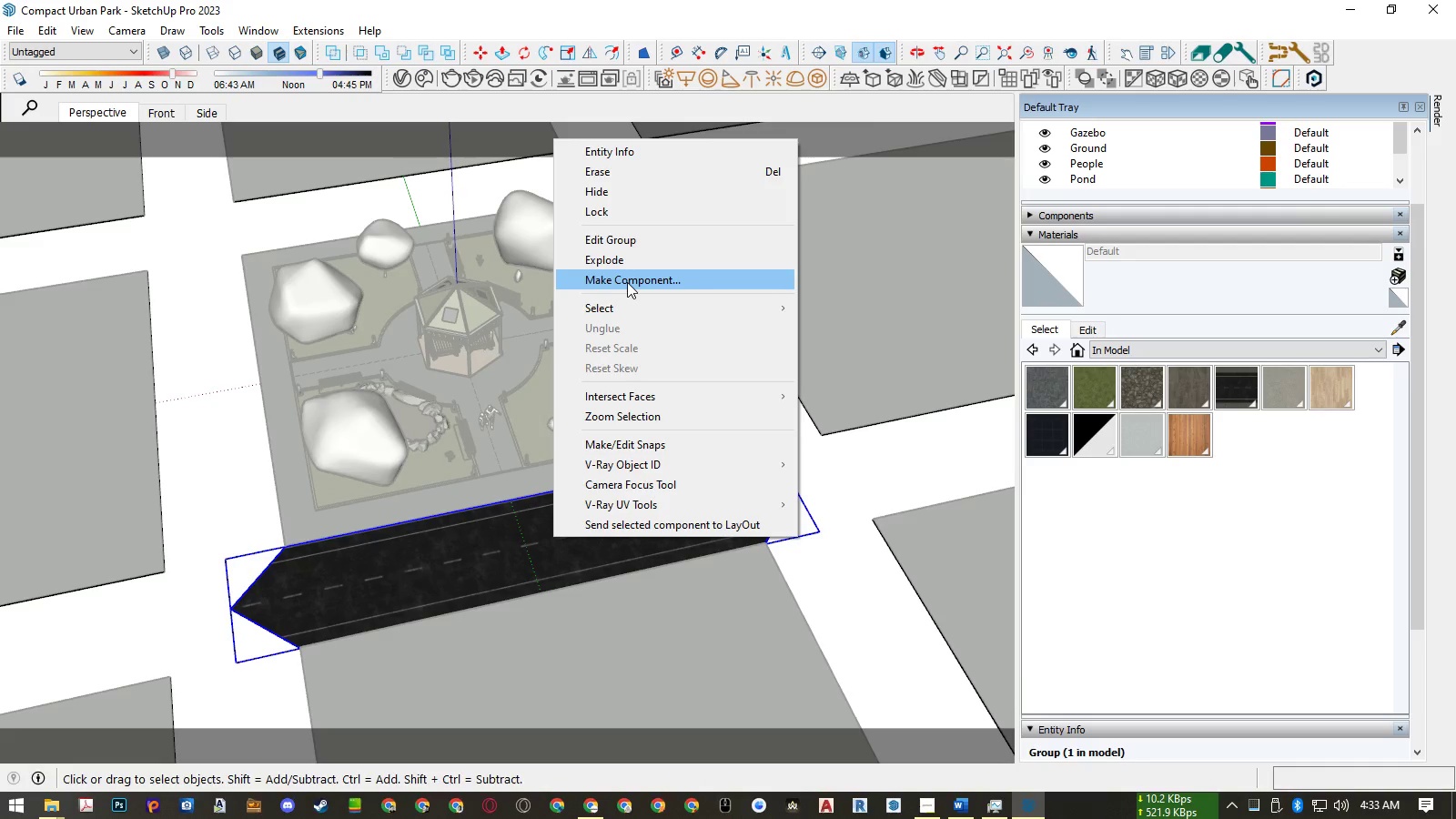 
left_click([628, 282])
 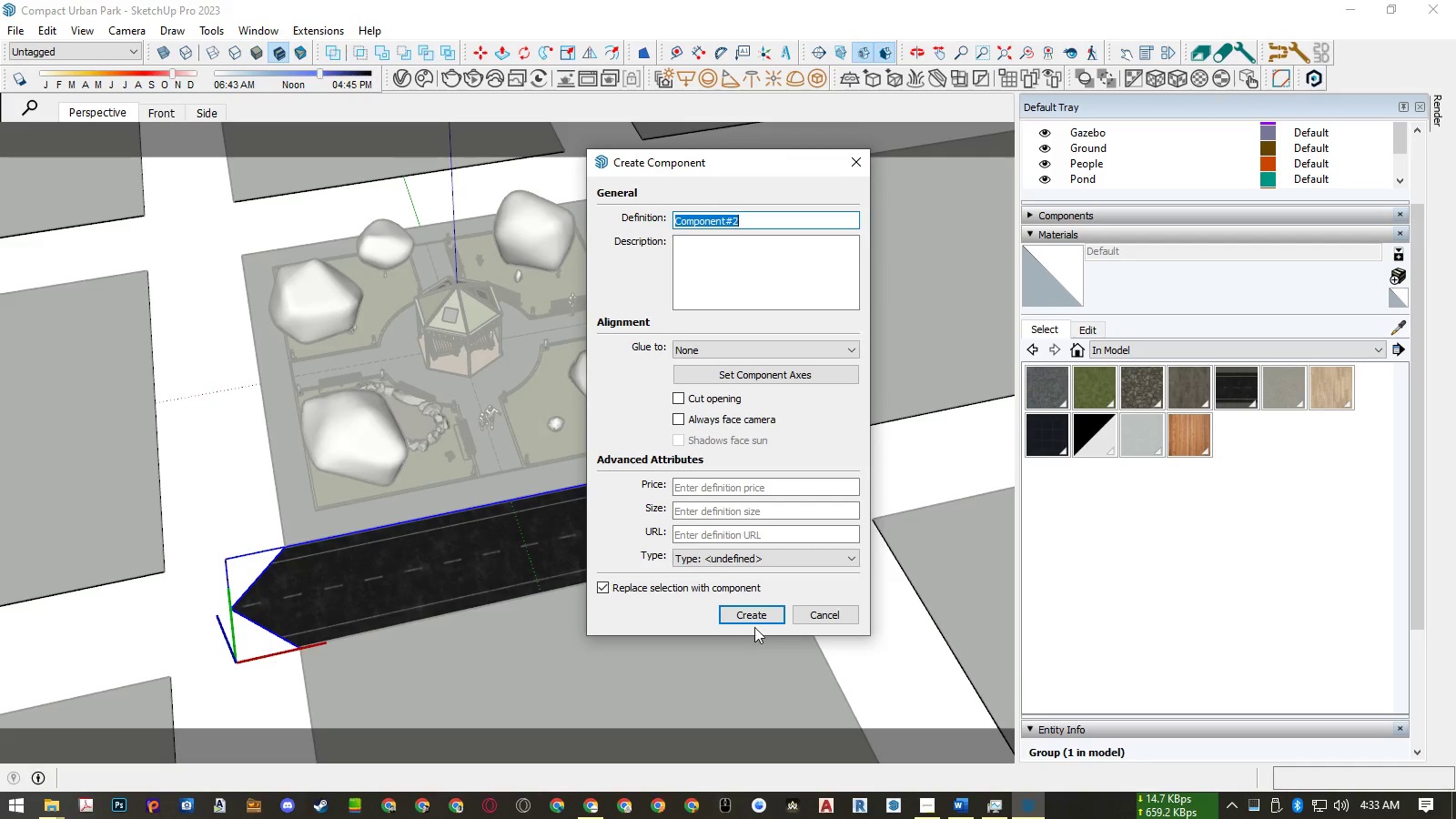 
type(Road)
 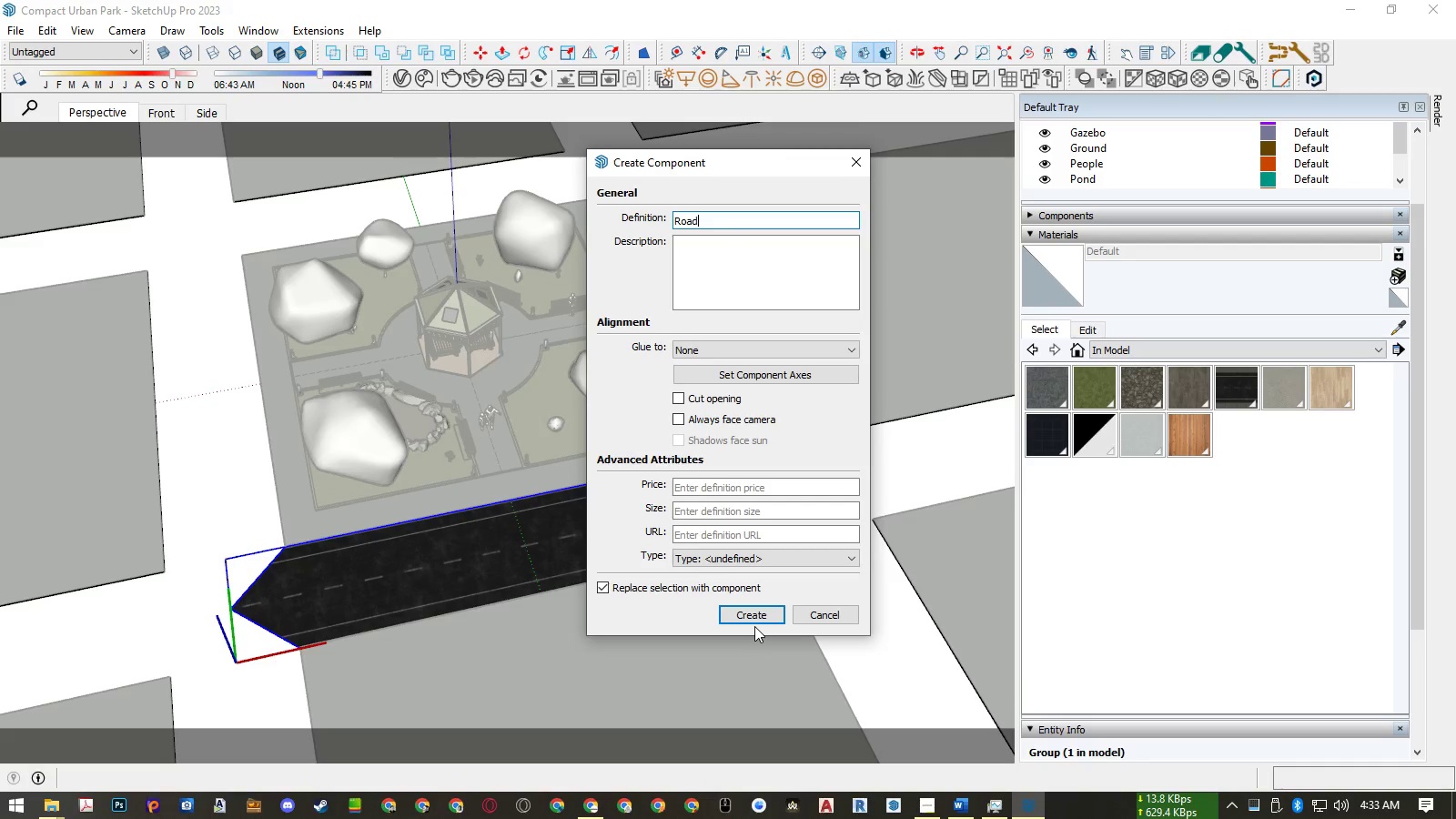 
key(Enter)
 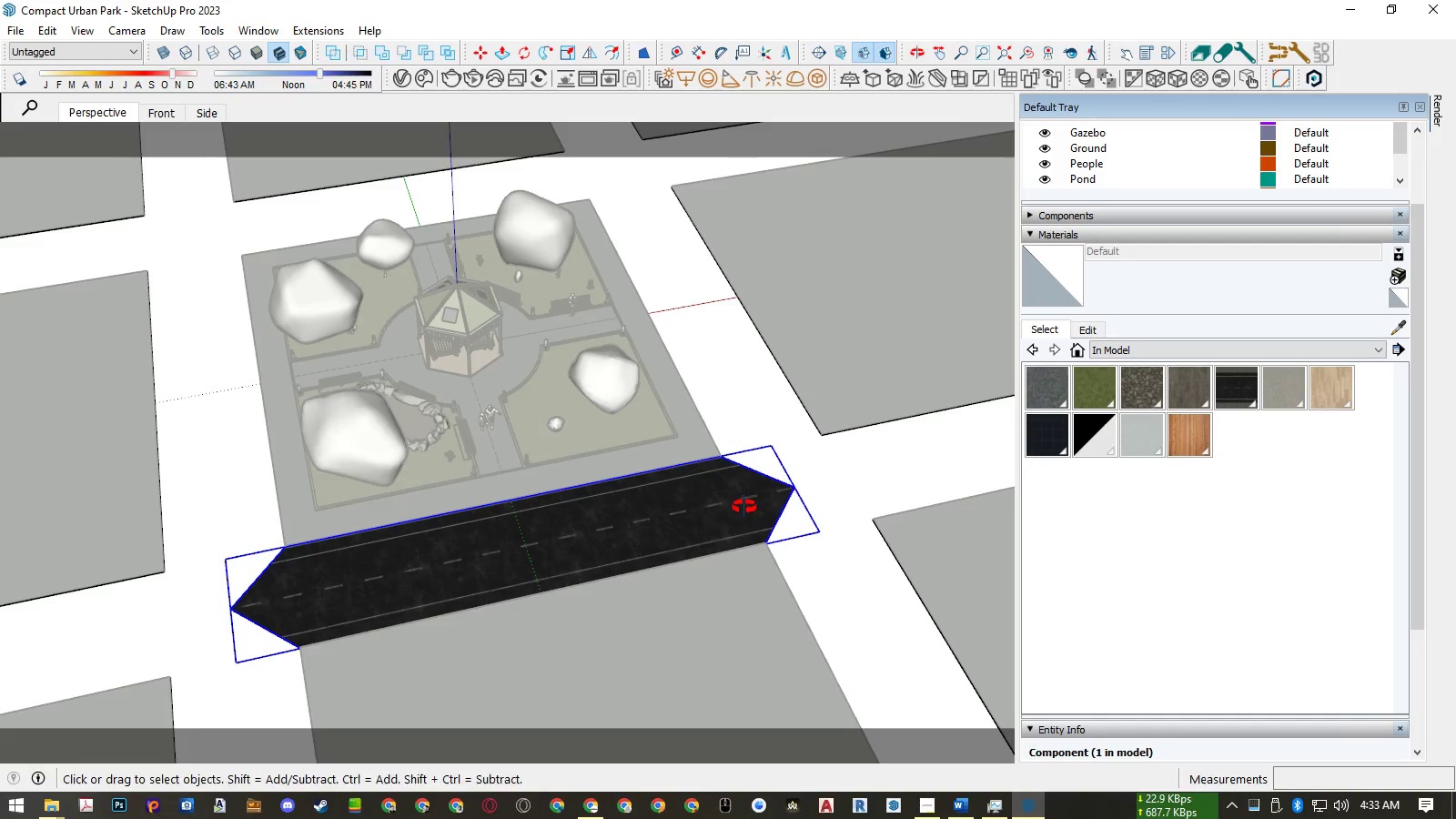 
key(Space)
 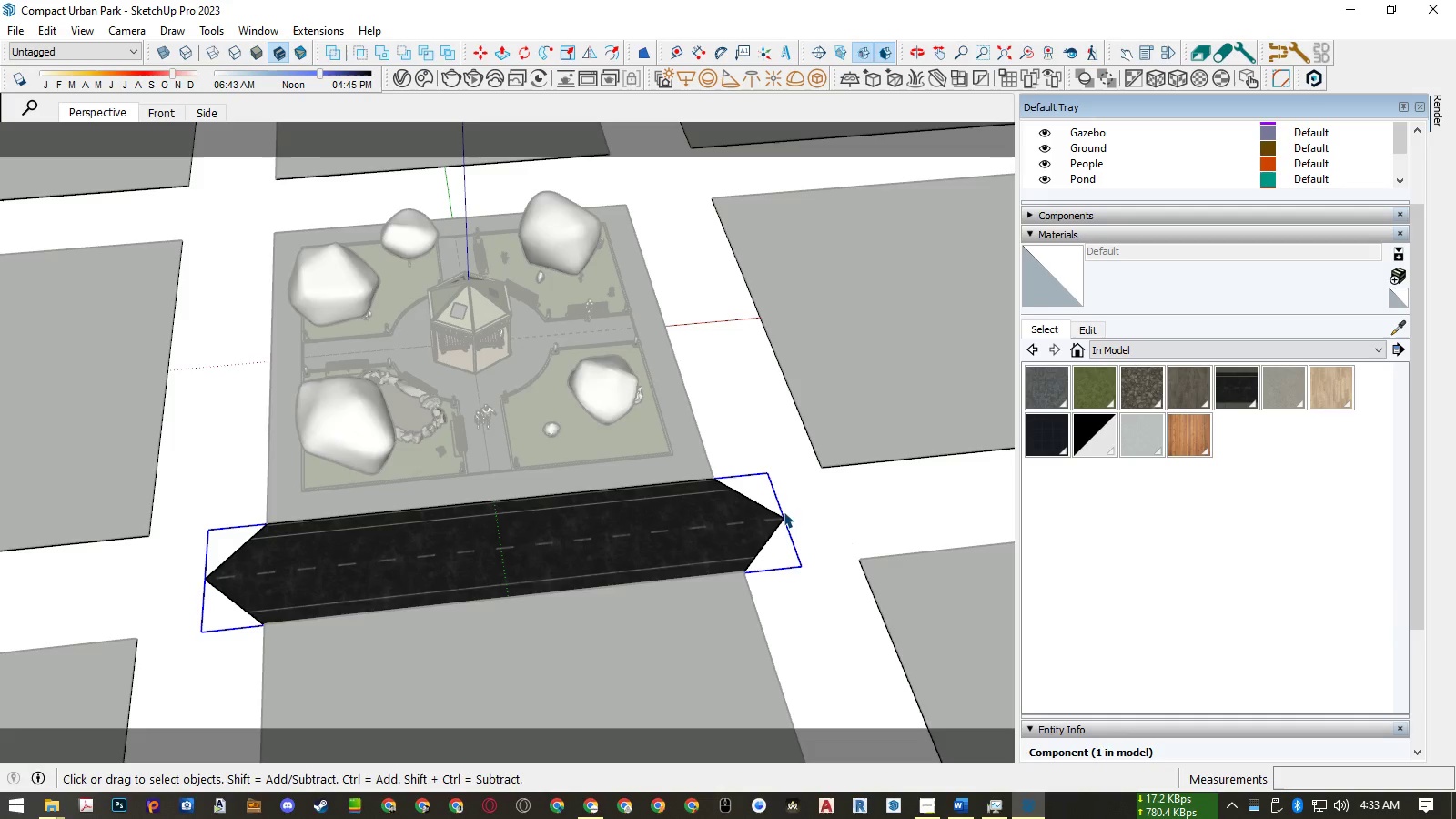 
left_click([795, 511])
 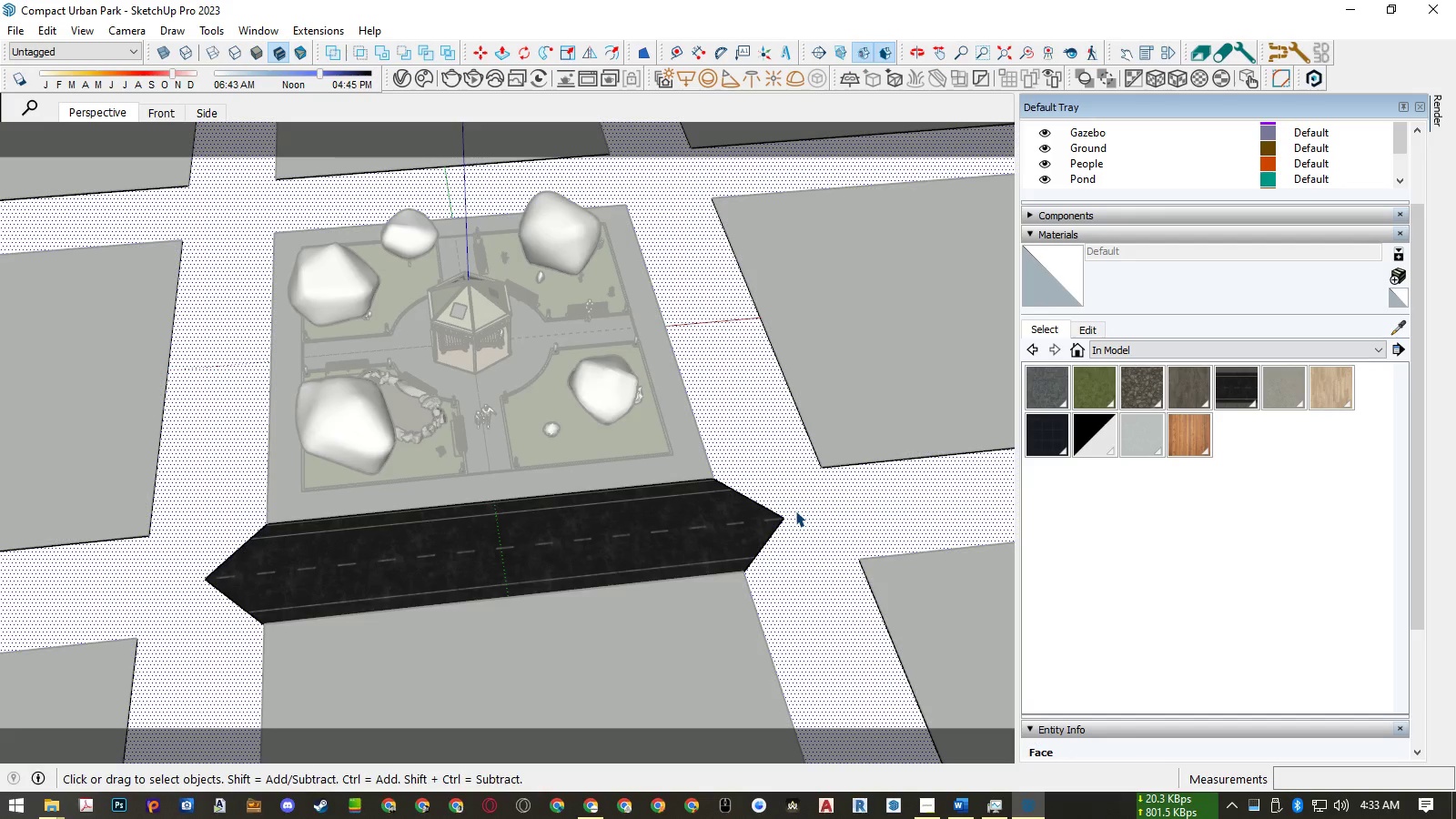 
key(Delete)
 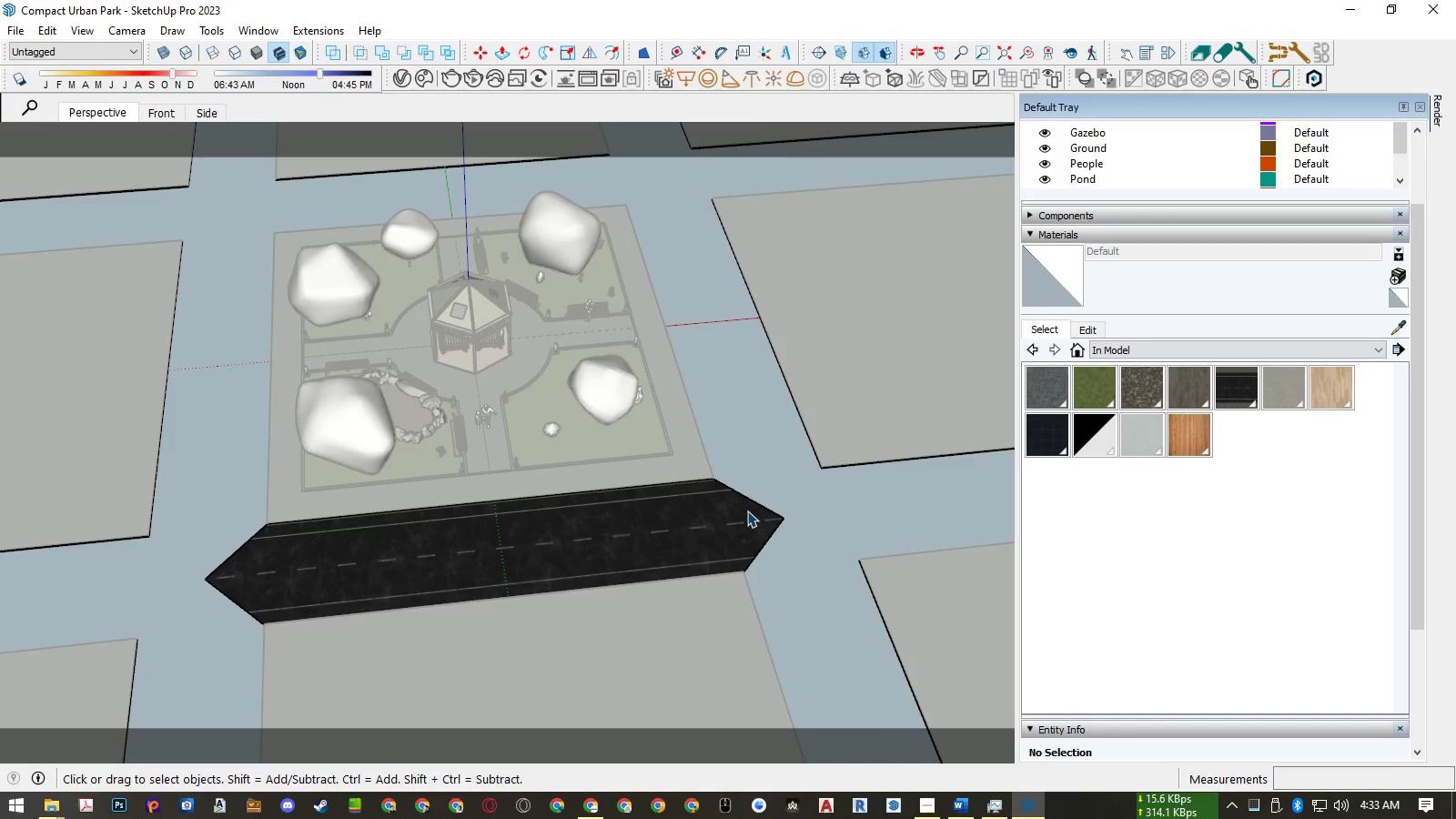 
key(Escape)
 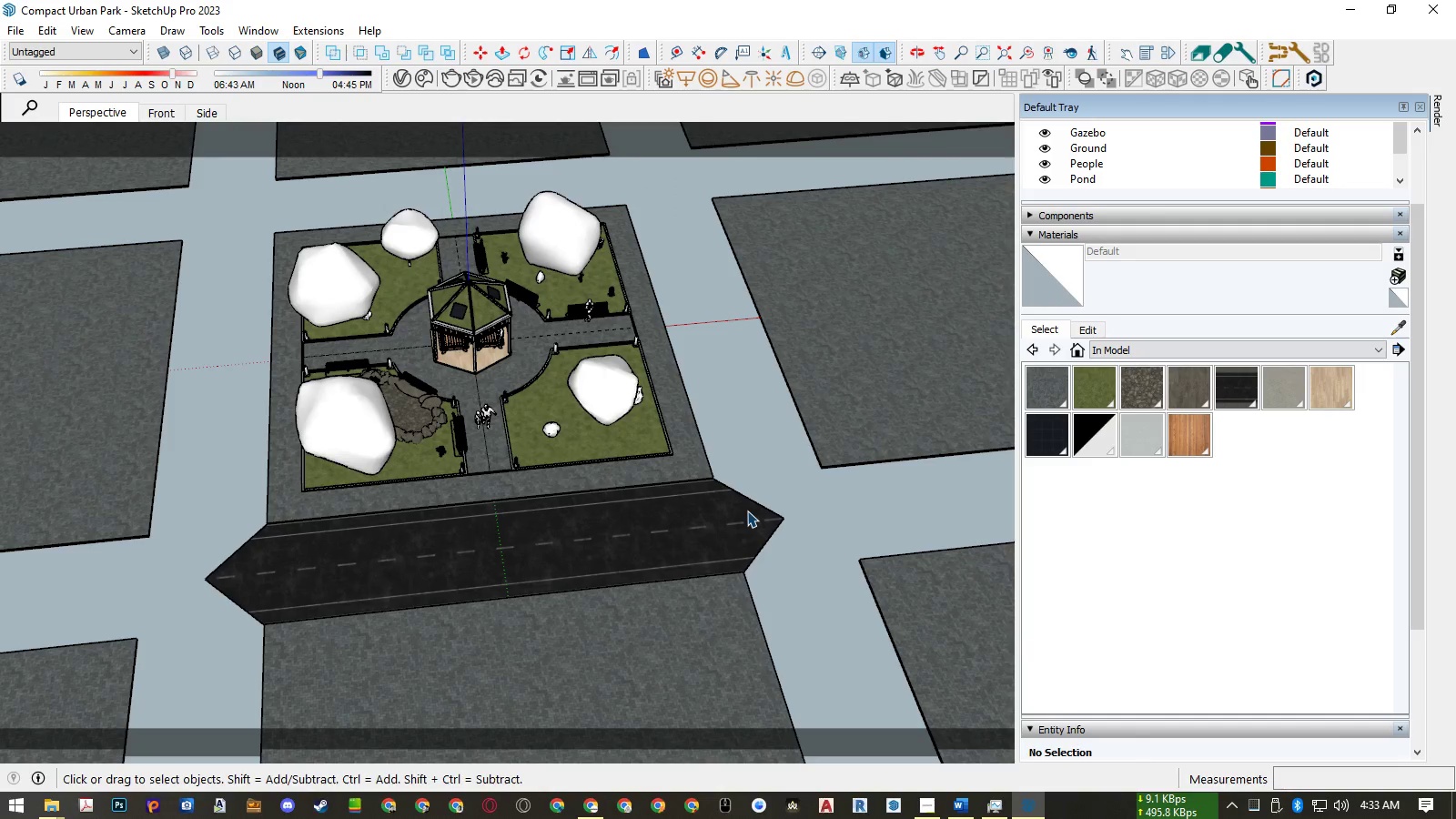 
left_click([747, 511])
 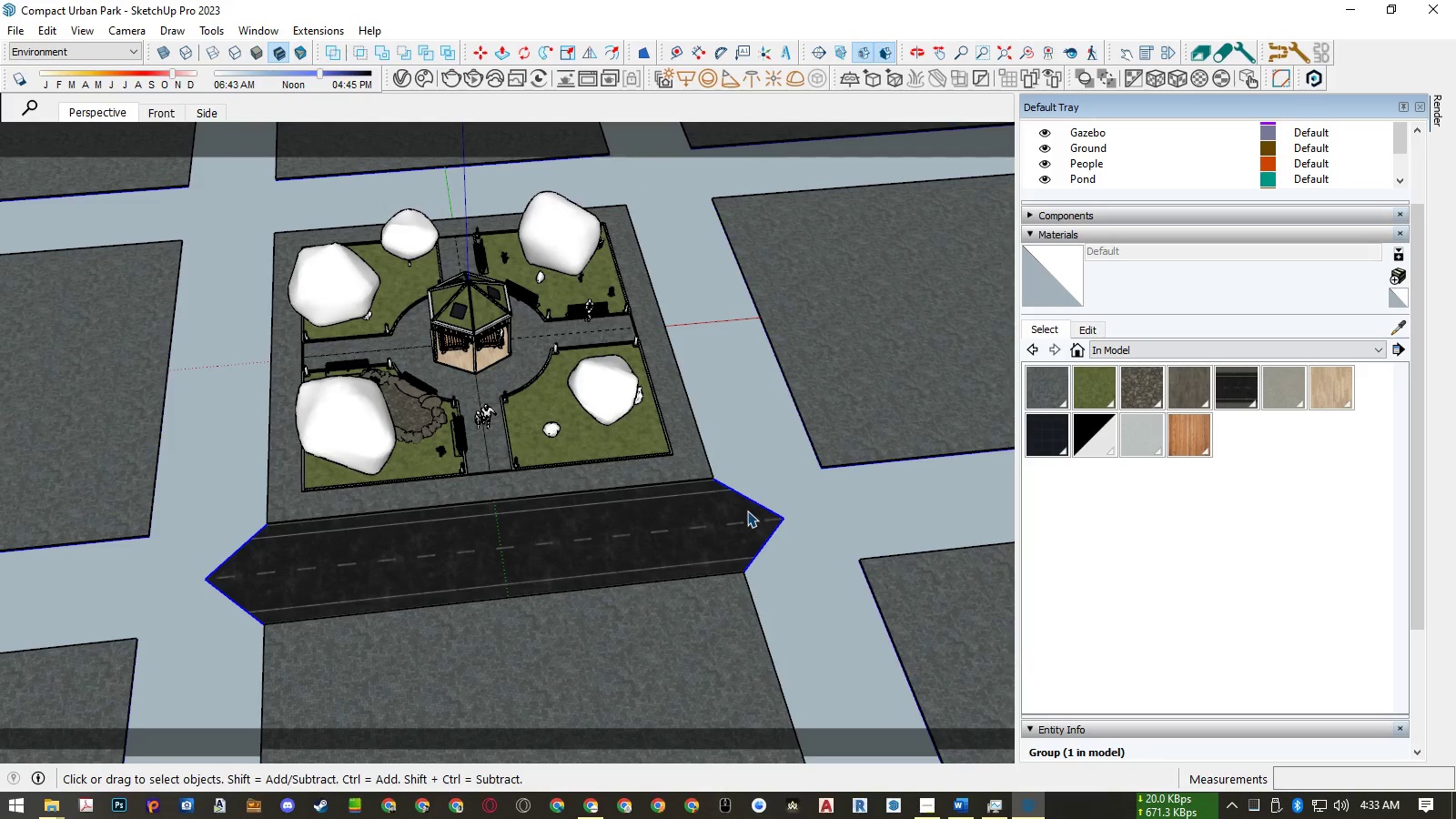 
double_click([747, 511])
 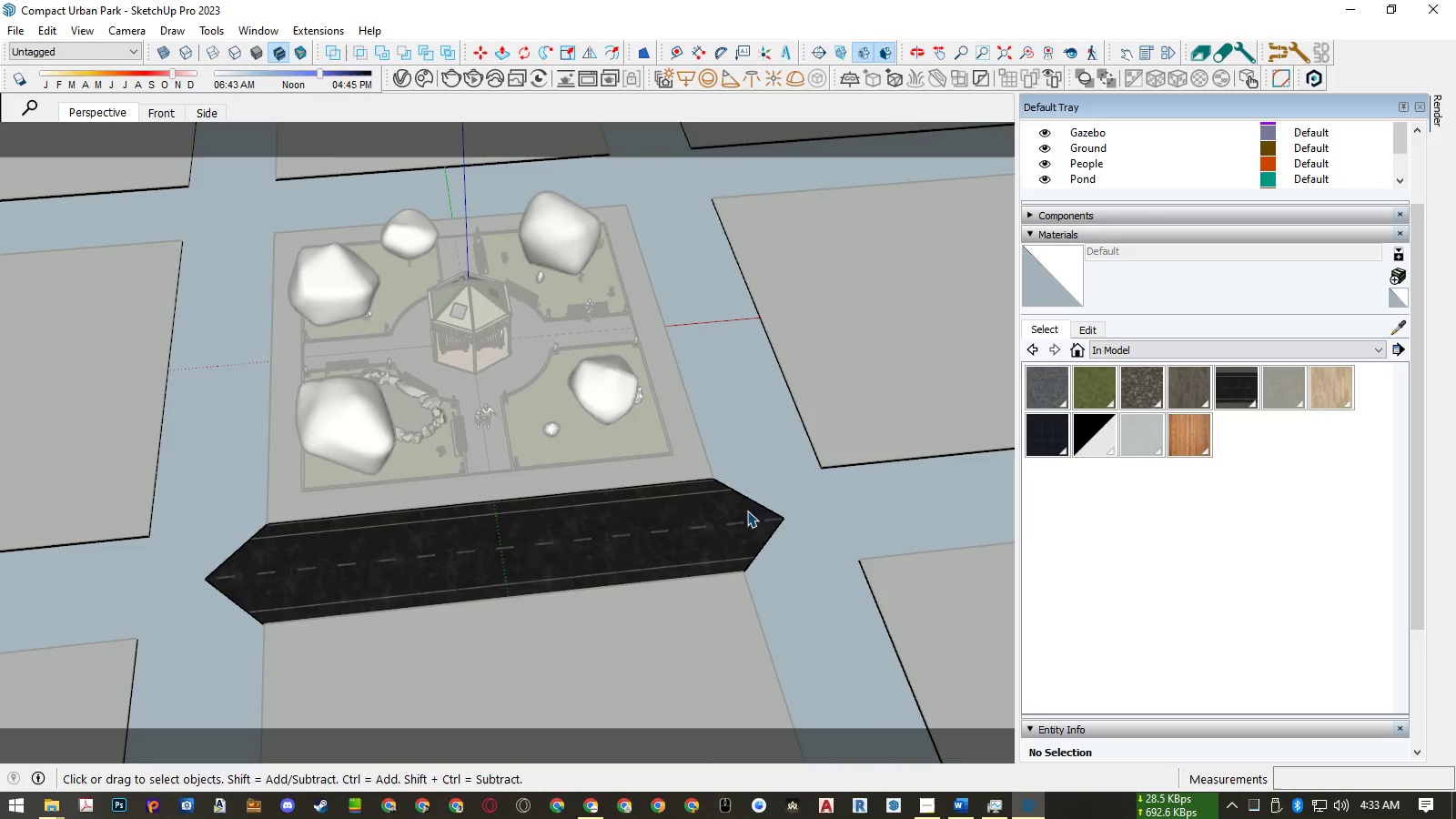 
left_click([747, 511])
 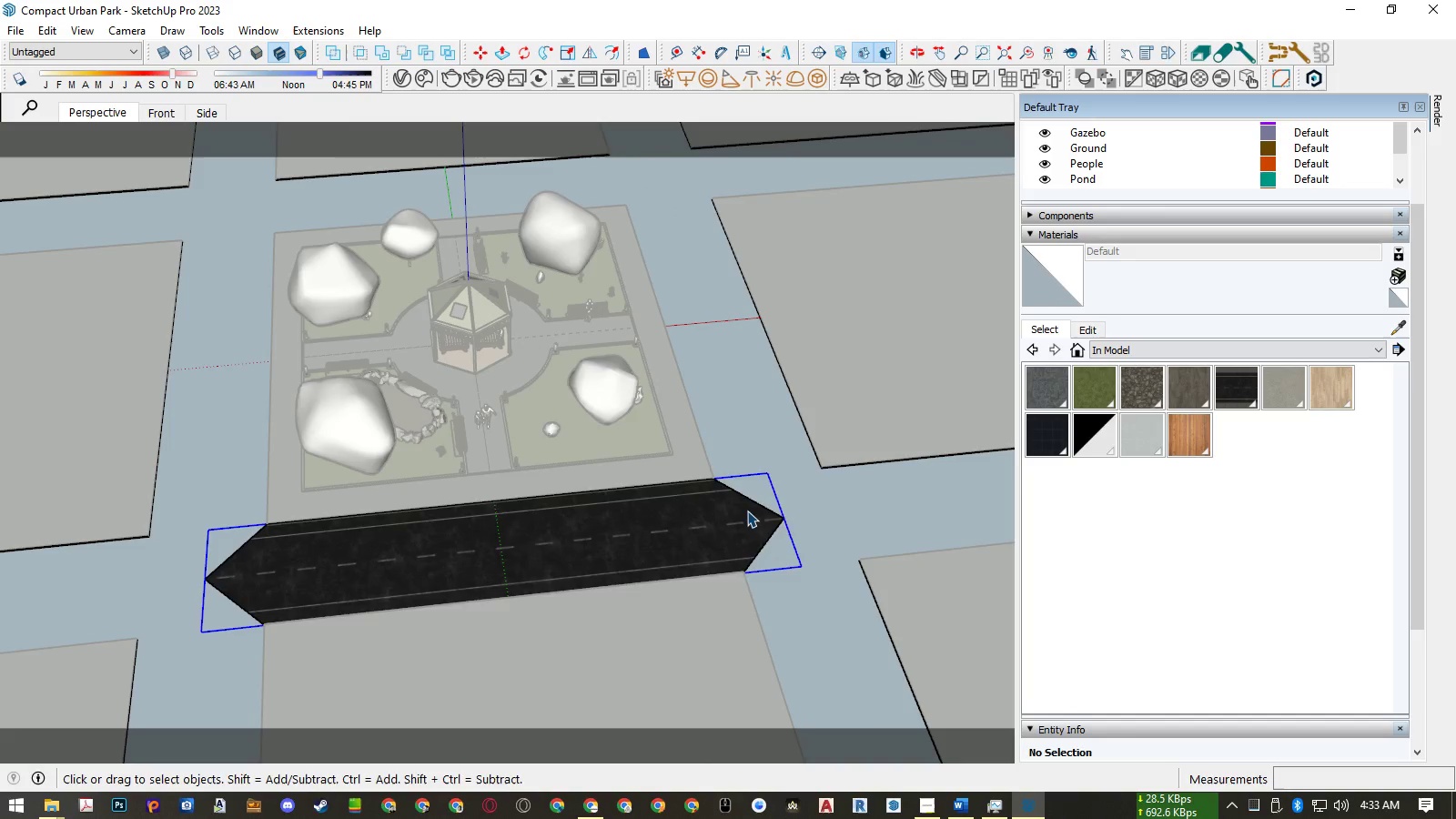 
key(Delete)
 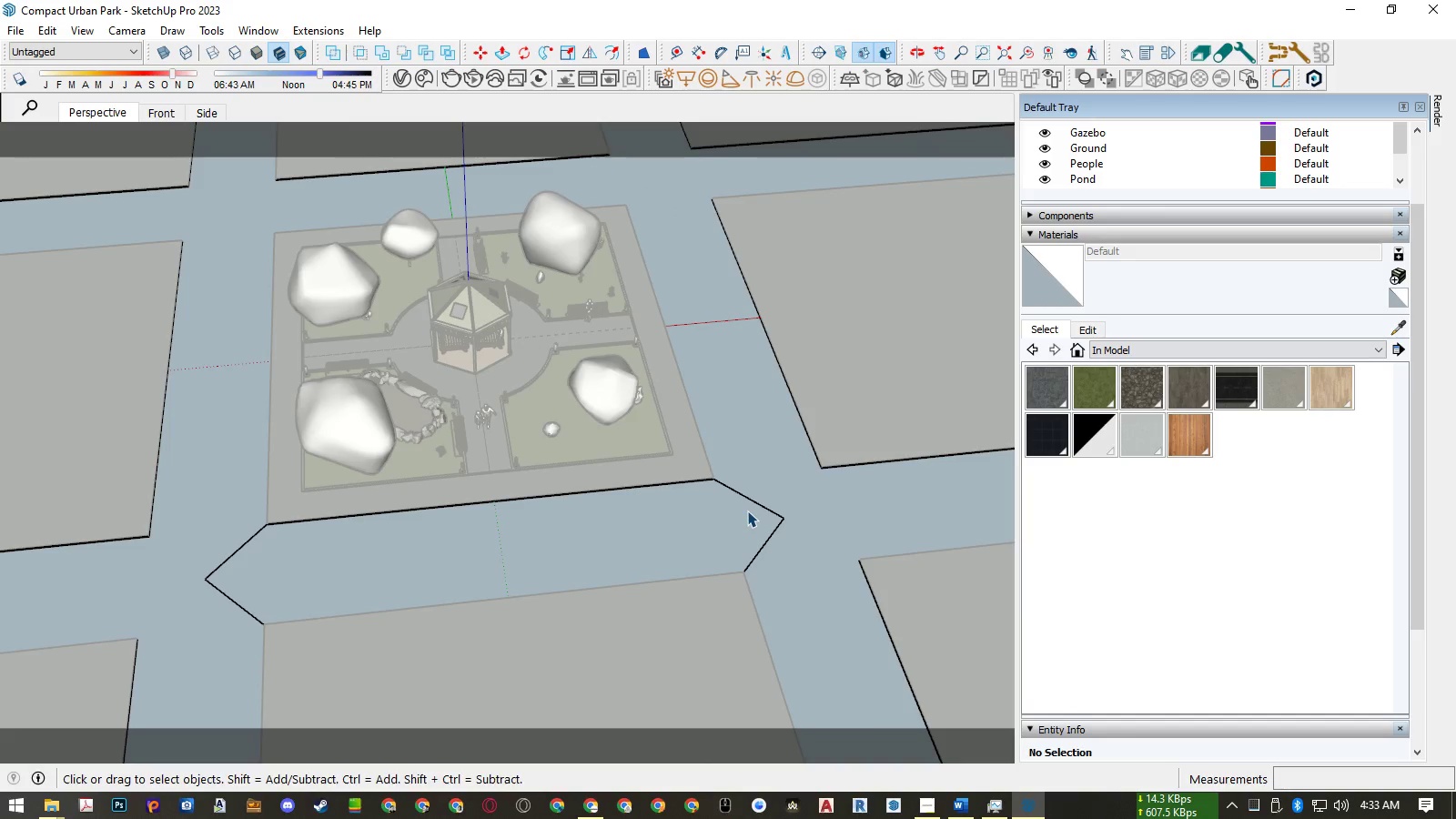 
key(Control+ControlLeft)
 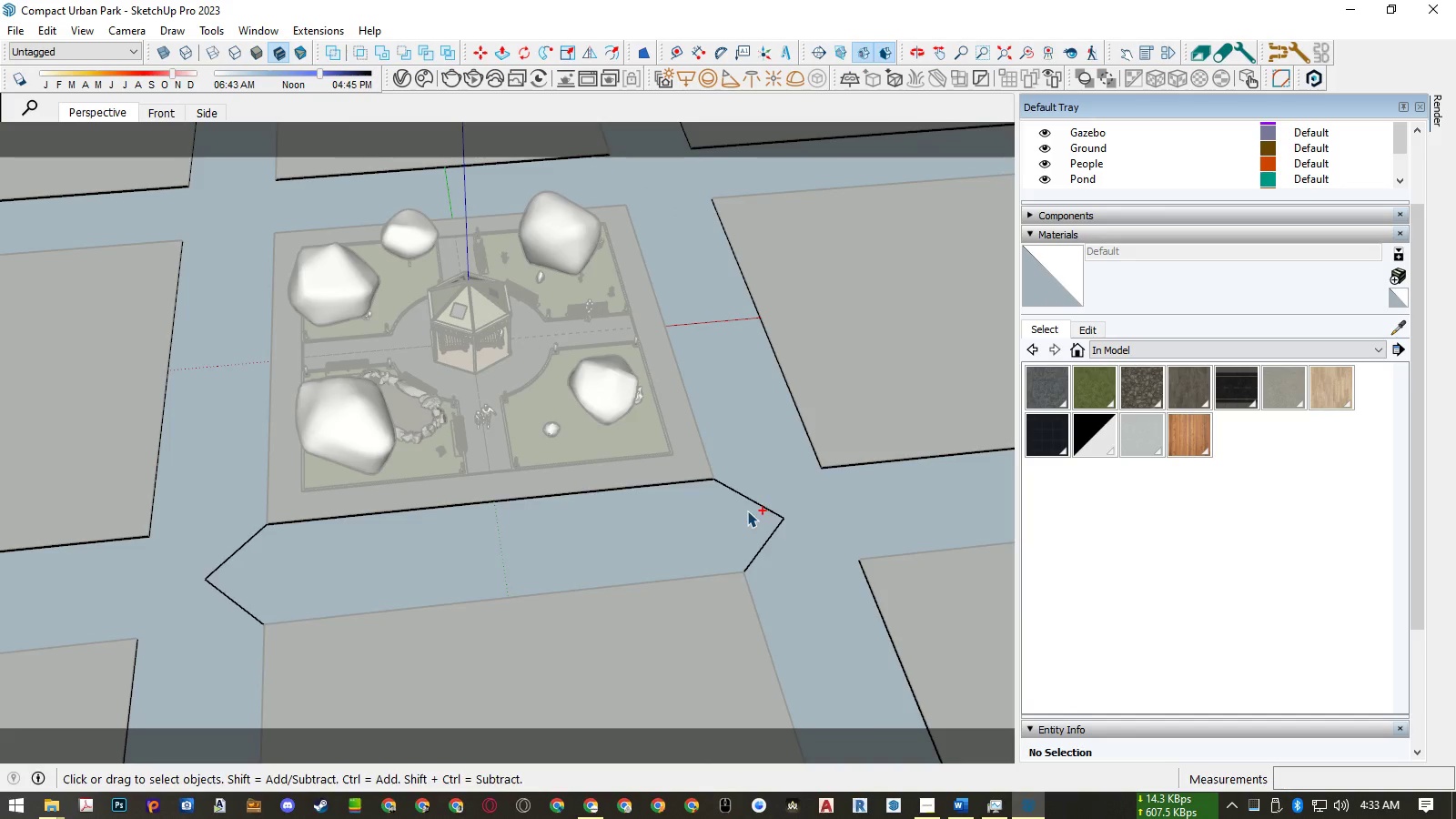 
key(Control+Z)
 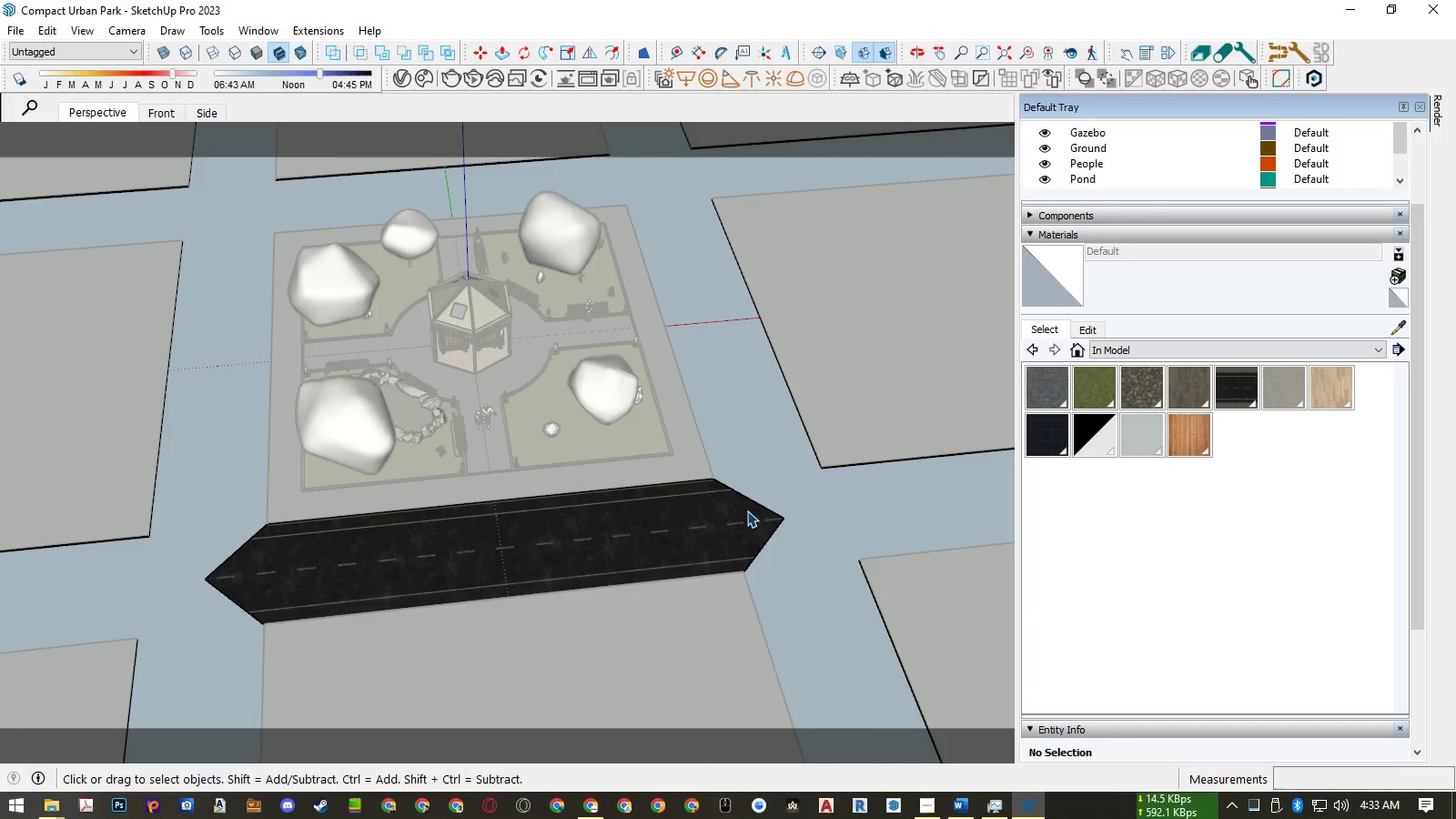 
right_click([747, 511])
 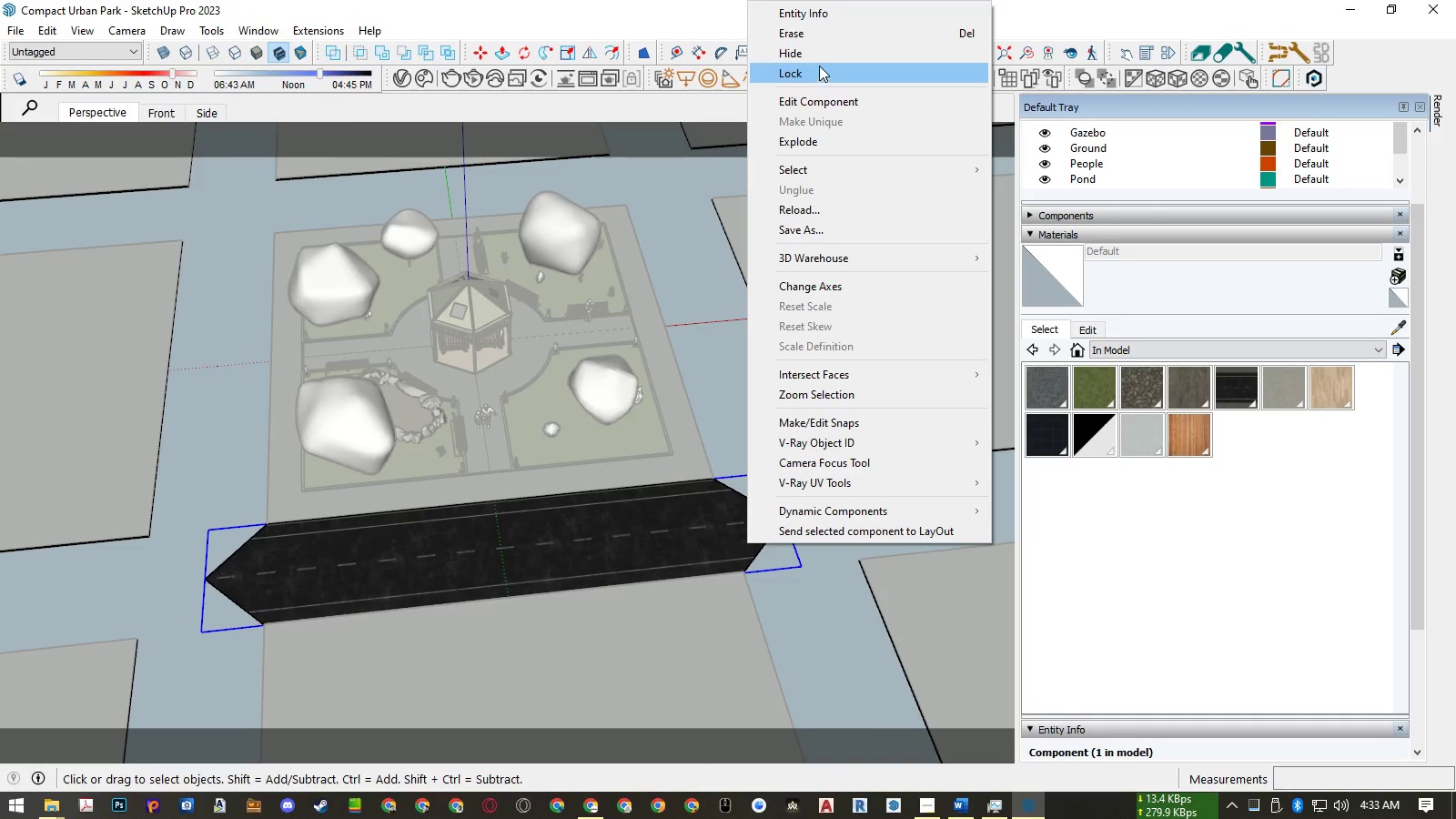 
left_click([820, 56])
 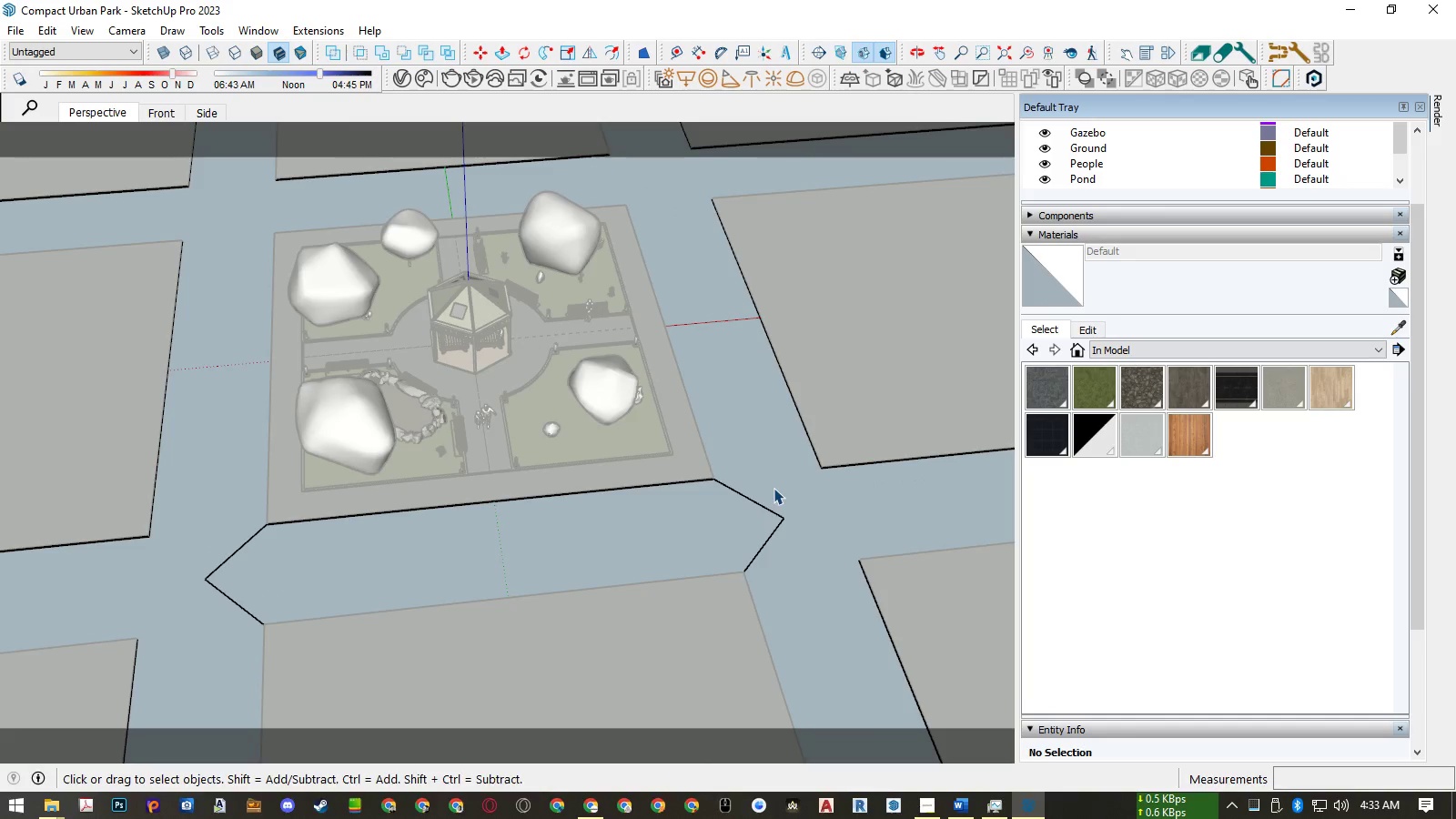 
key(E)
 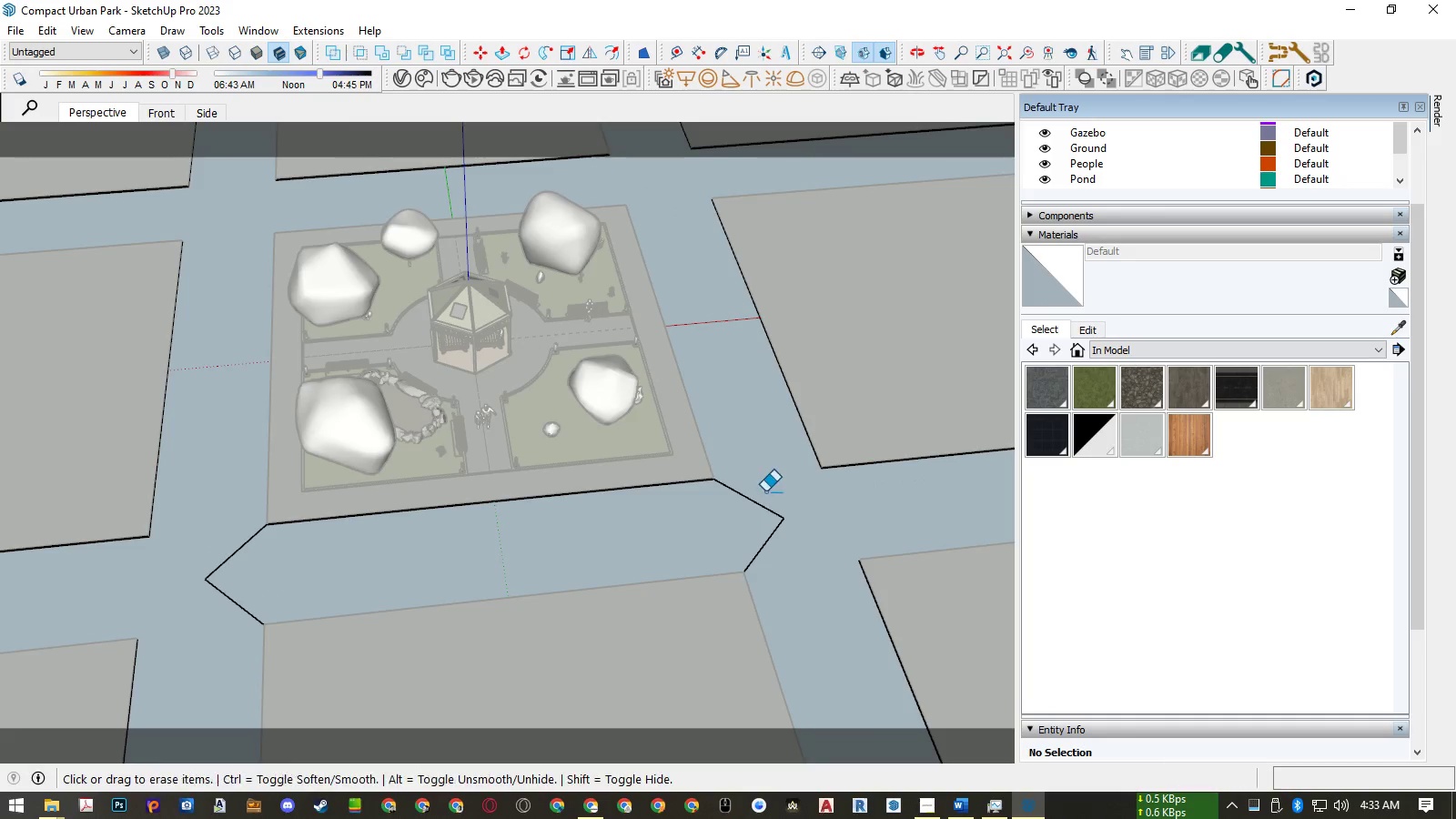 
left_click_drag(start_coordinate=[765, 491], to_coordinate=[780, 543])
 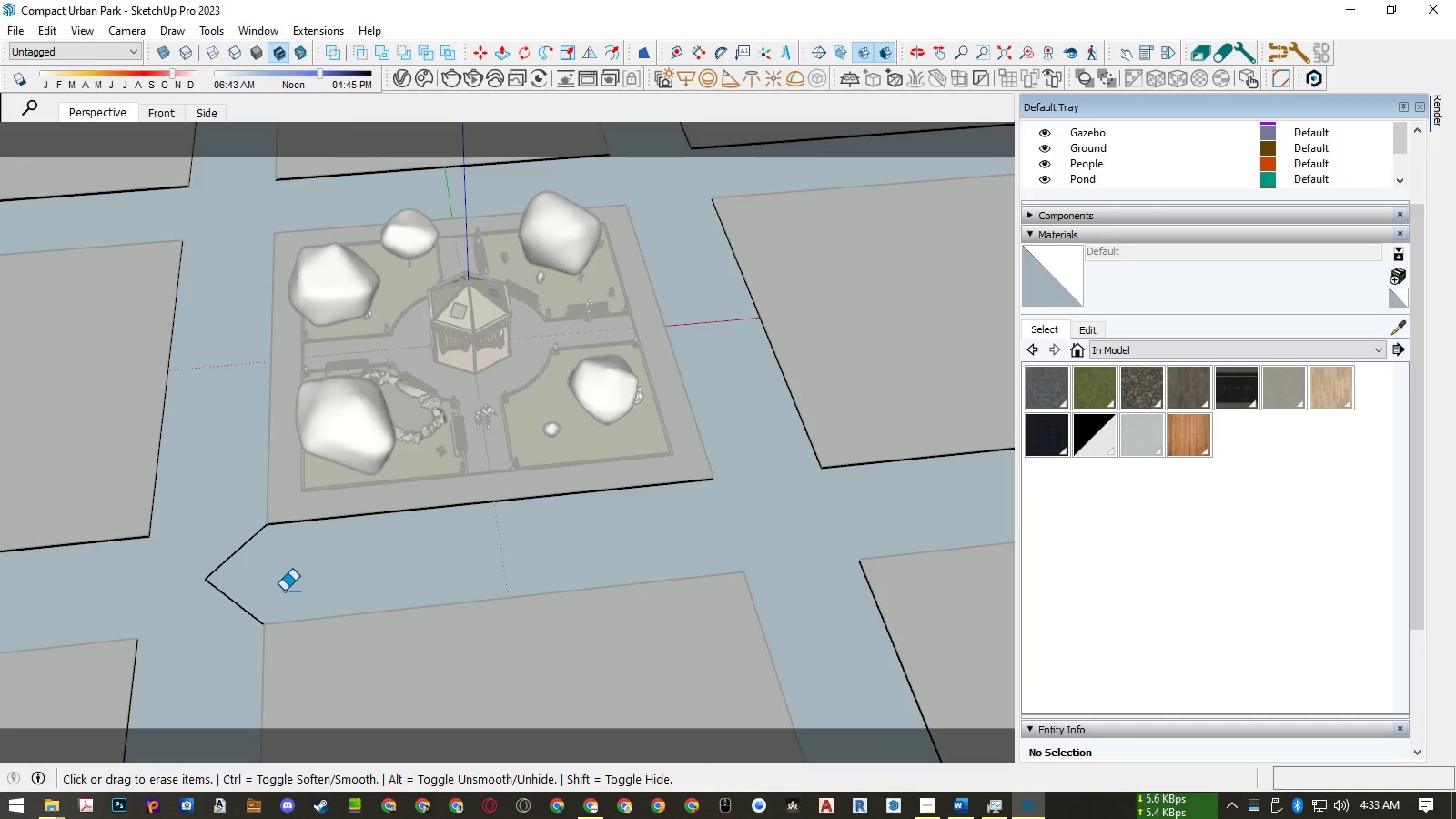 
left_click_drag(start_coordinate=[238, 602], to_coordinate=[213, 561])
 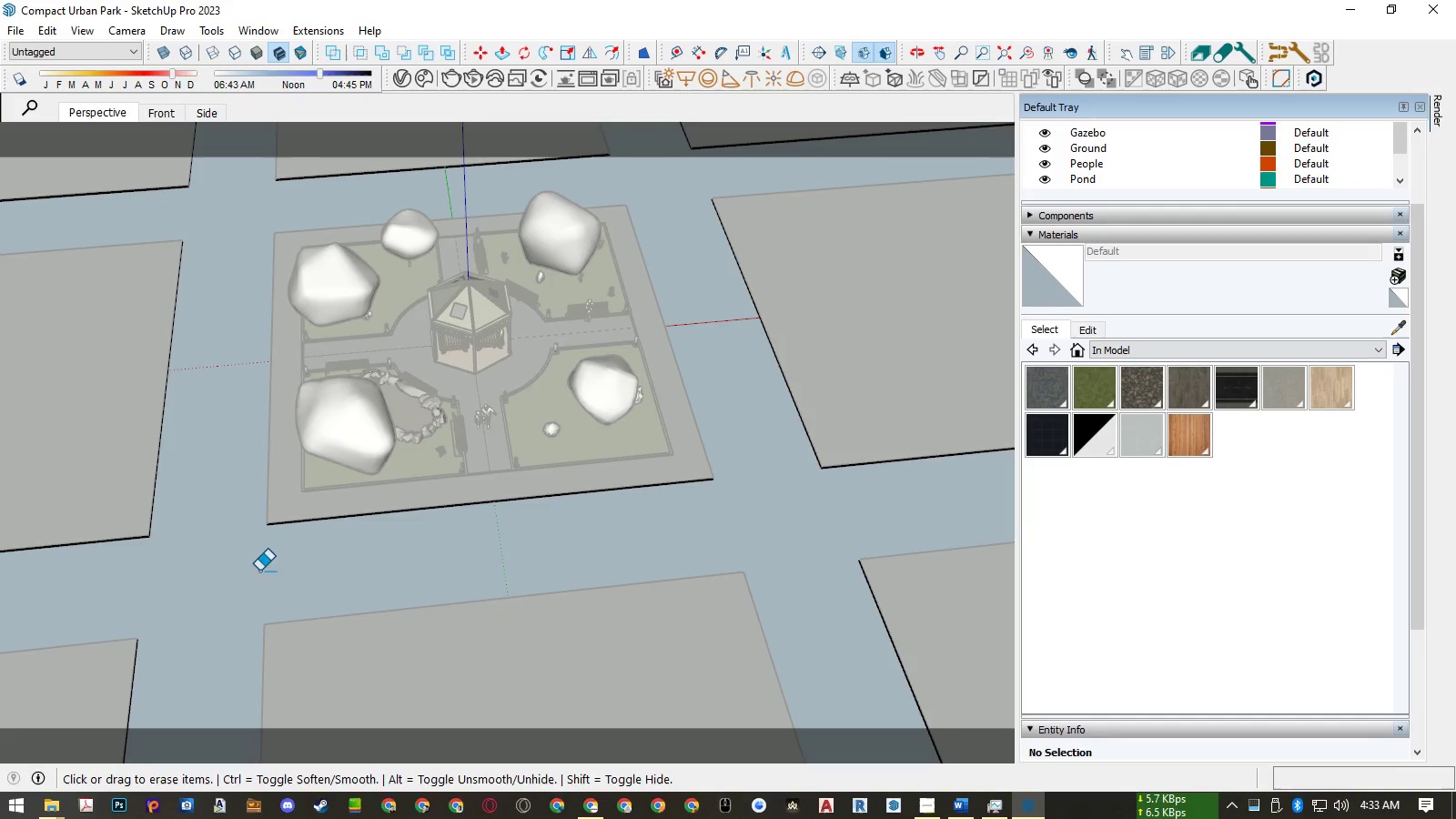 
key(Space)
 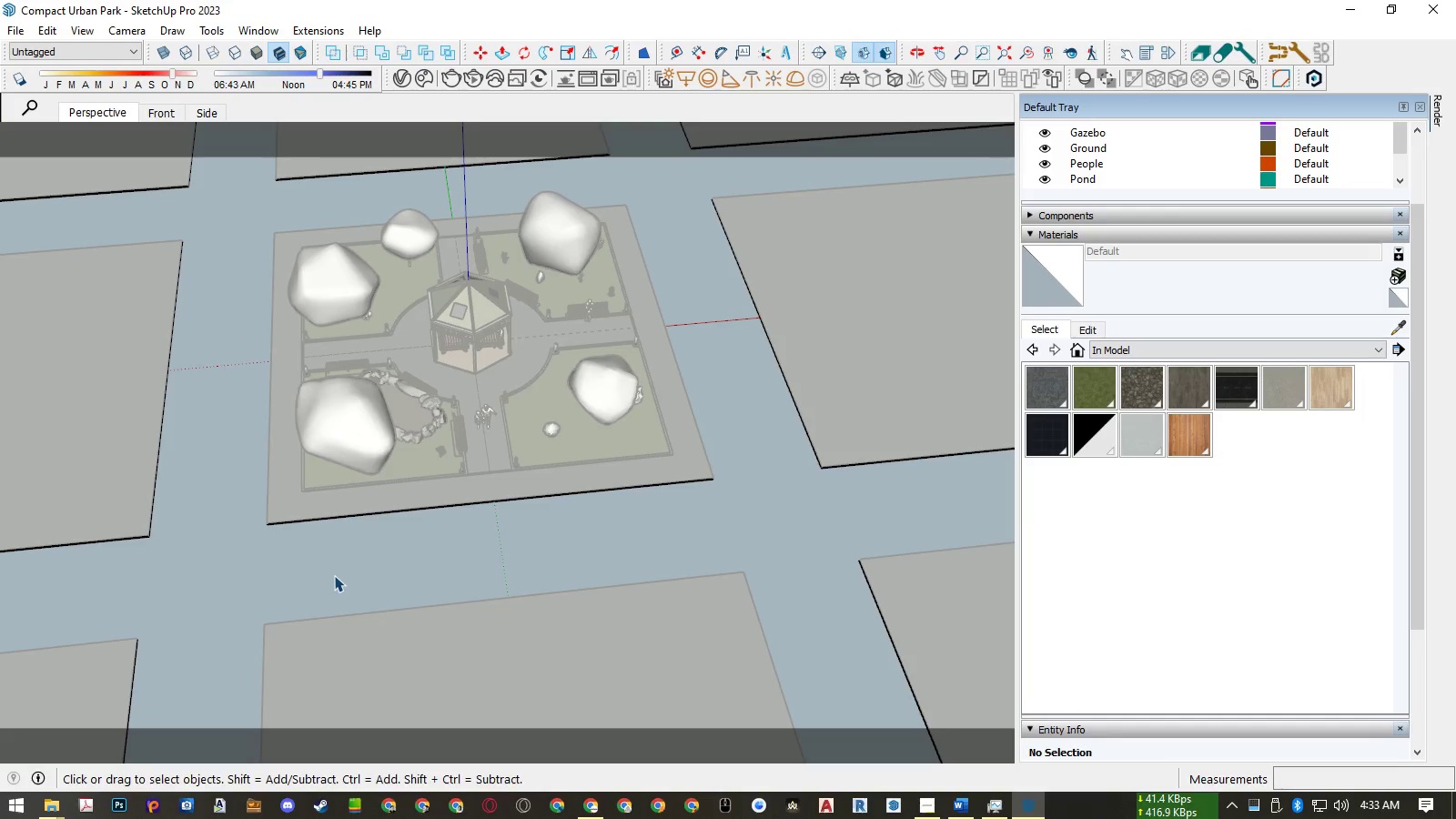 
key(Alt+AltLeft)
 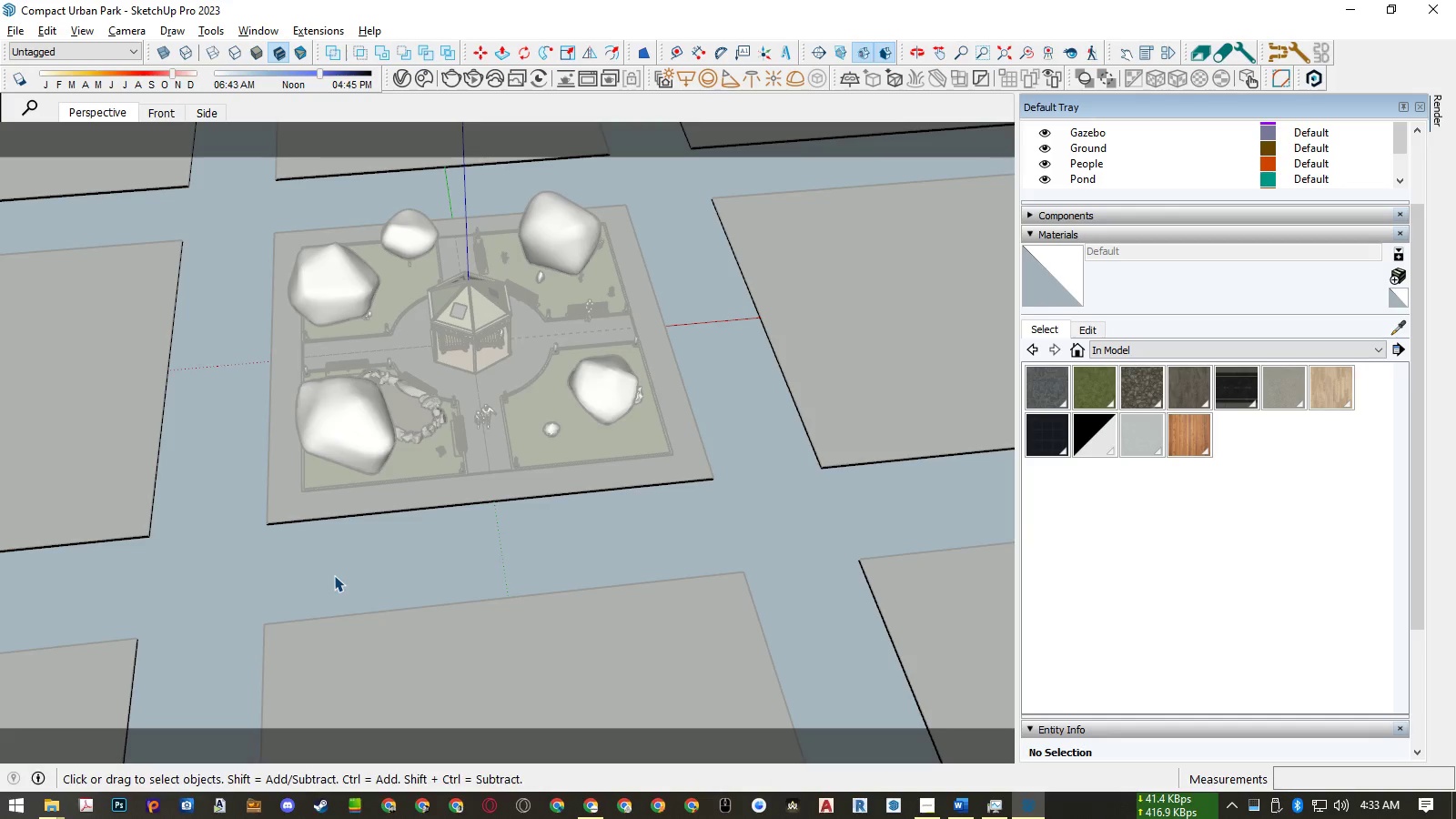 
type(eea)
 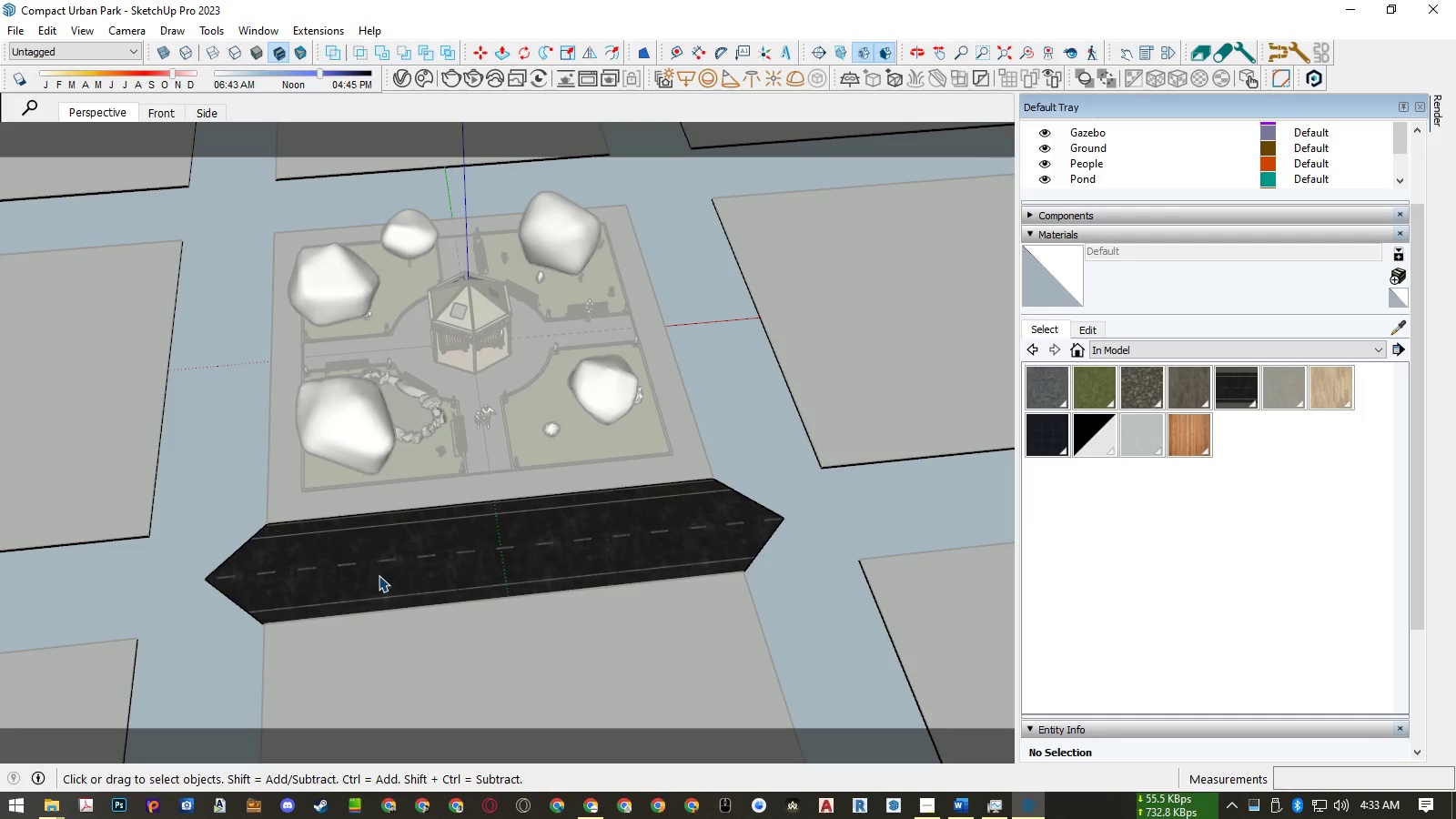 
left_click([379, 575])
 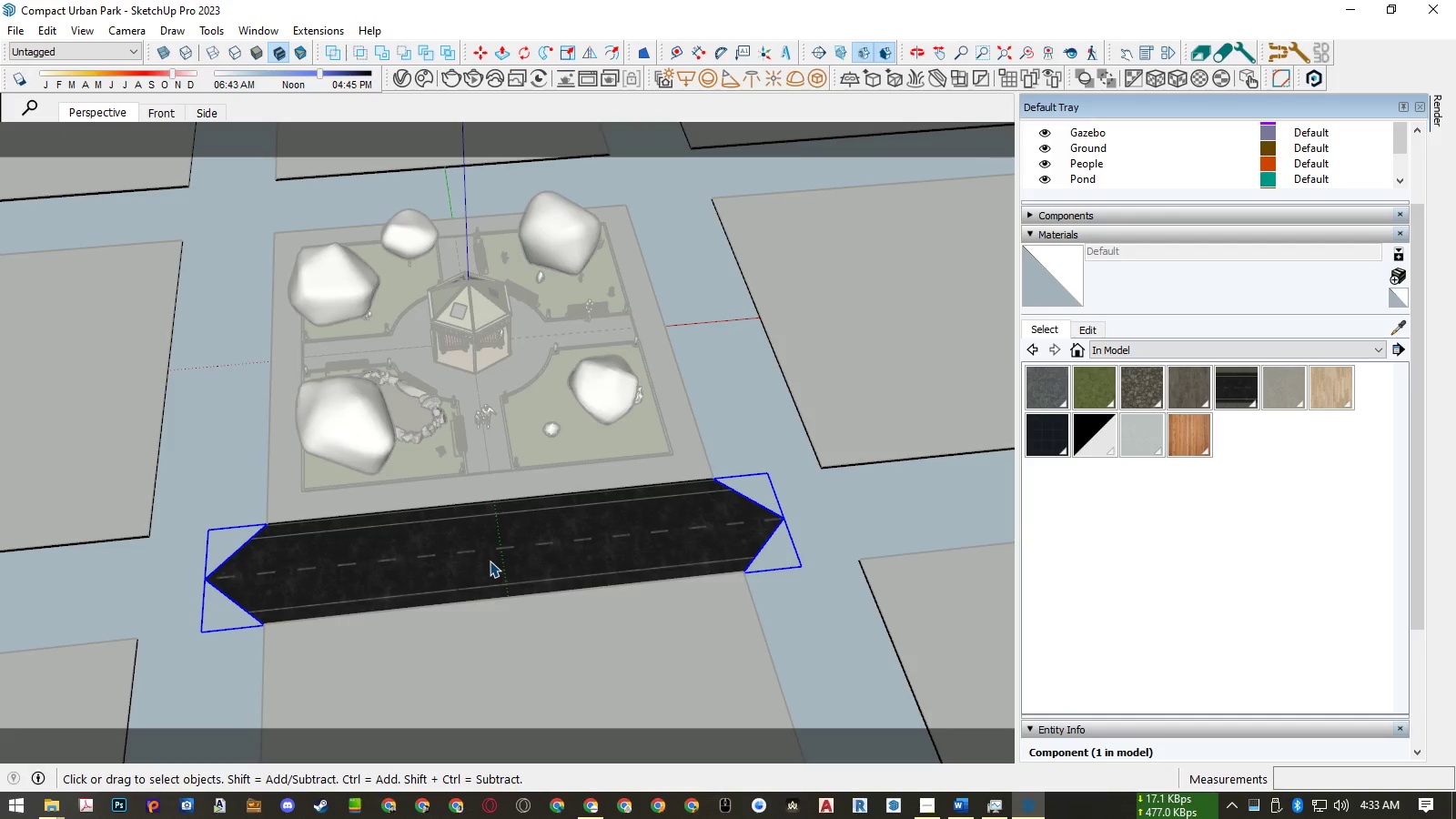 
key(Q)
 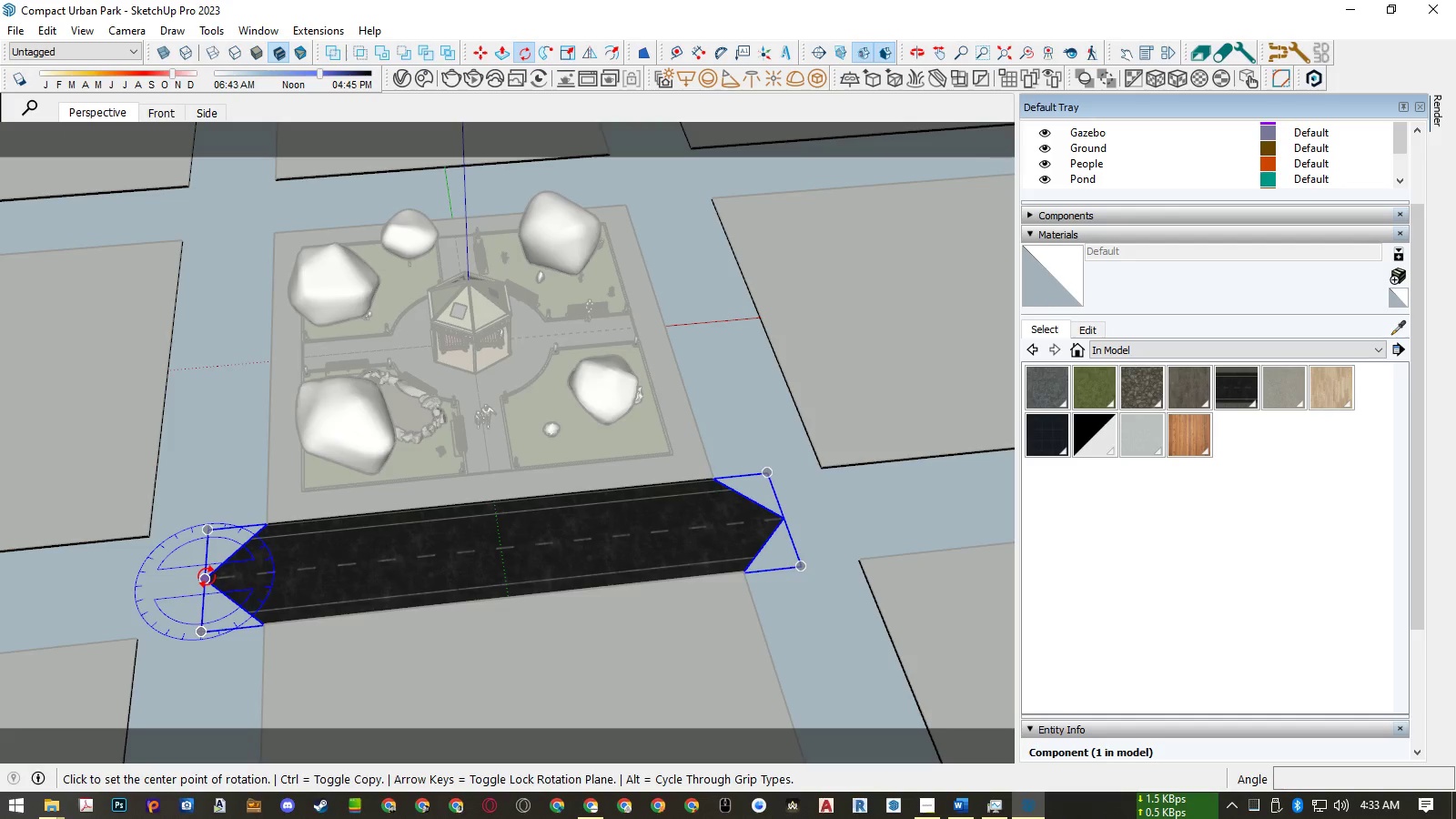 
left_click([207, 577])
 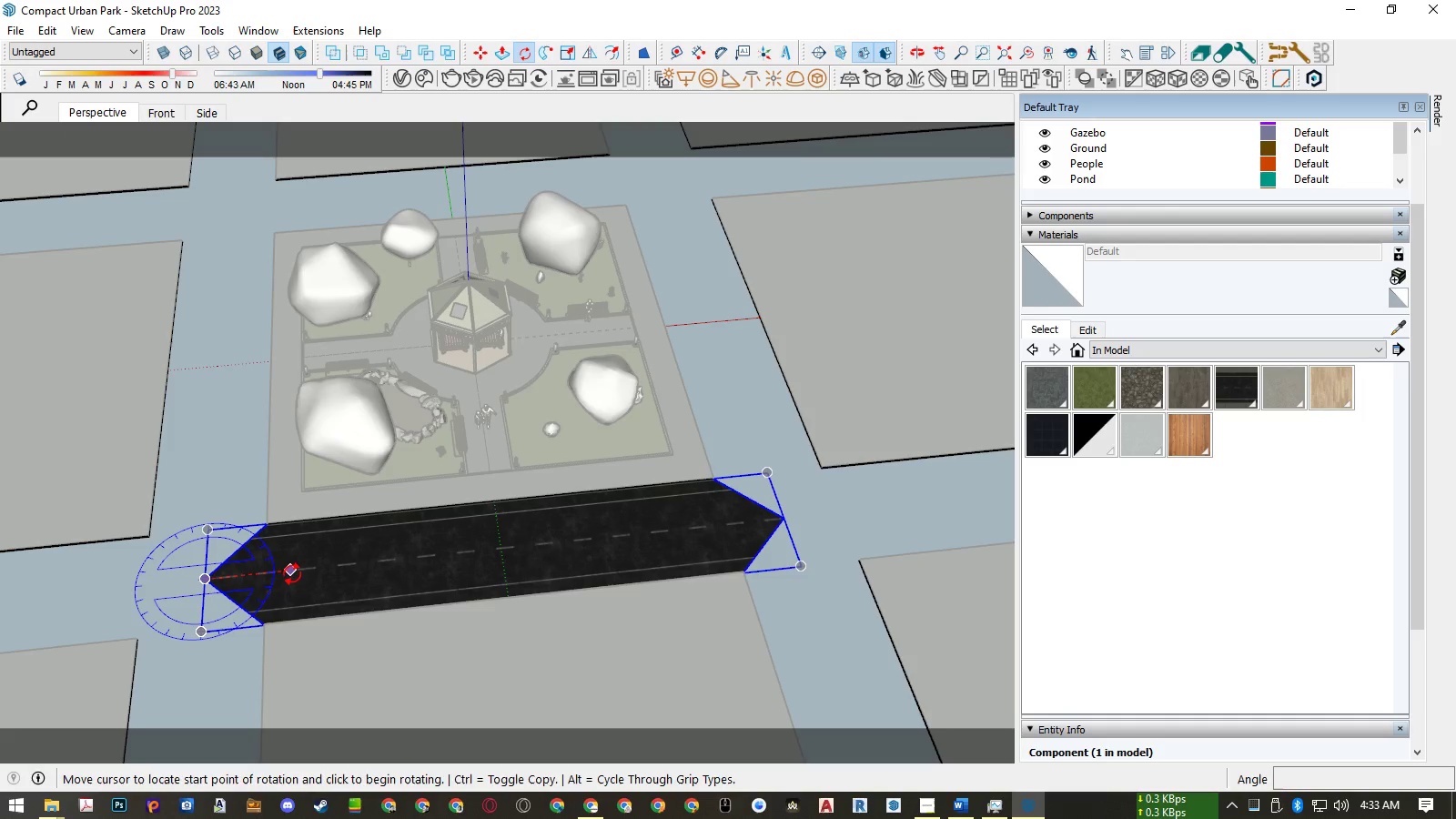 
left_click([292, 574])
 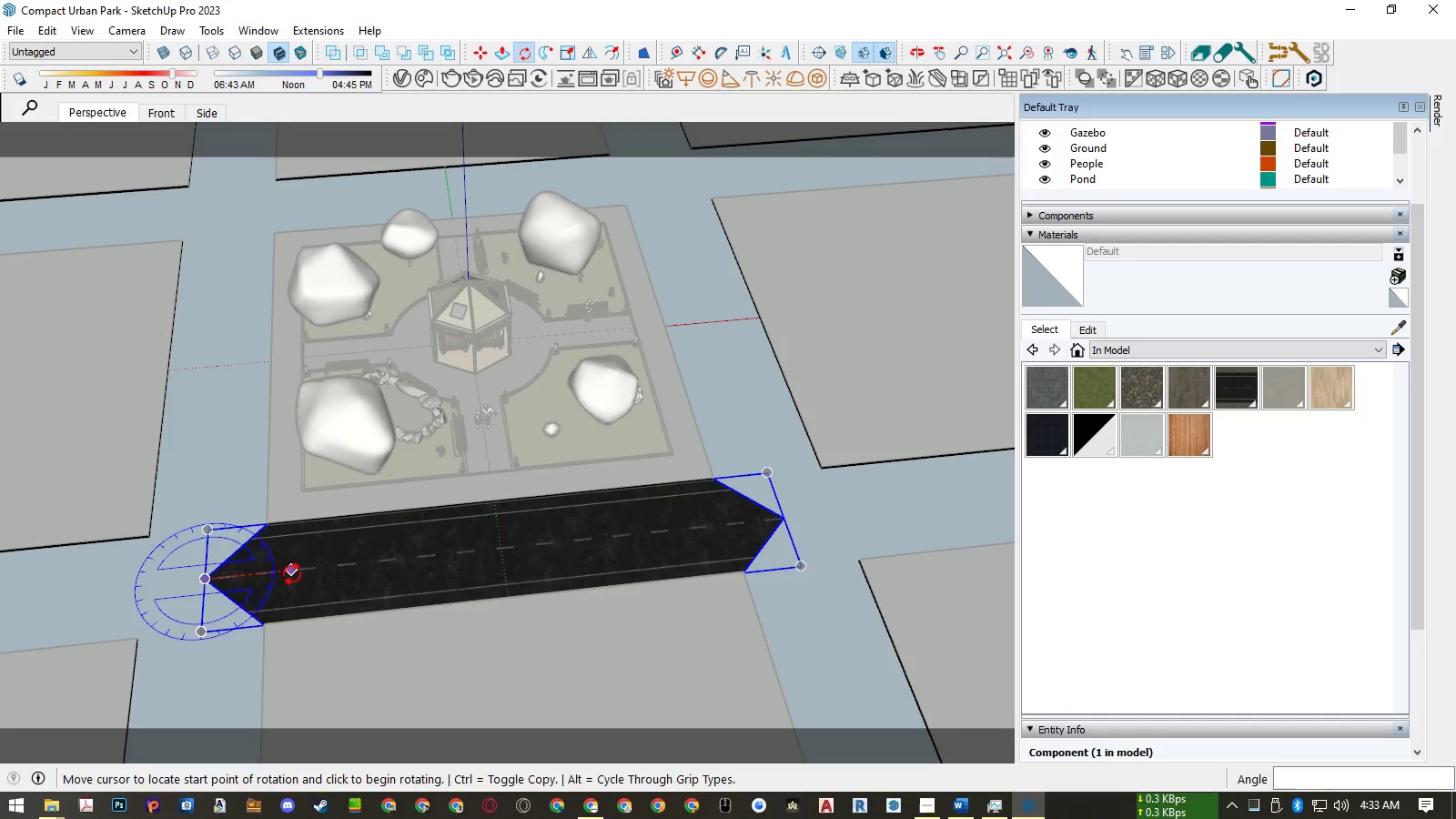 
key(Control+ControlLeft)
 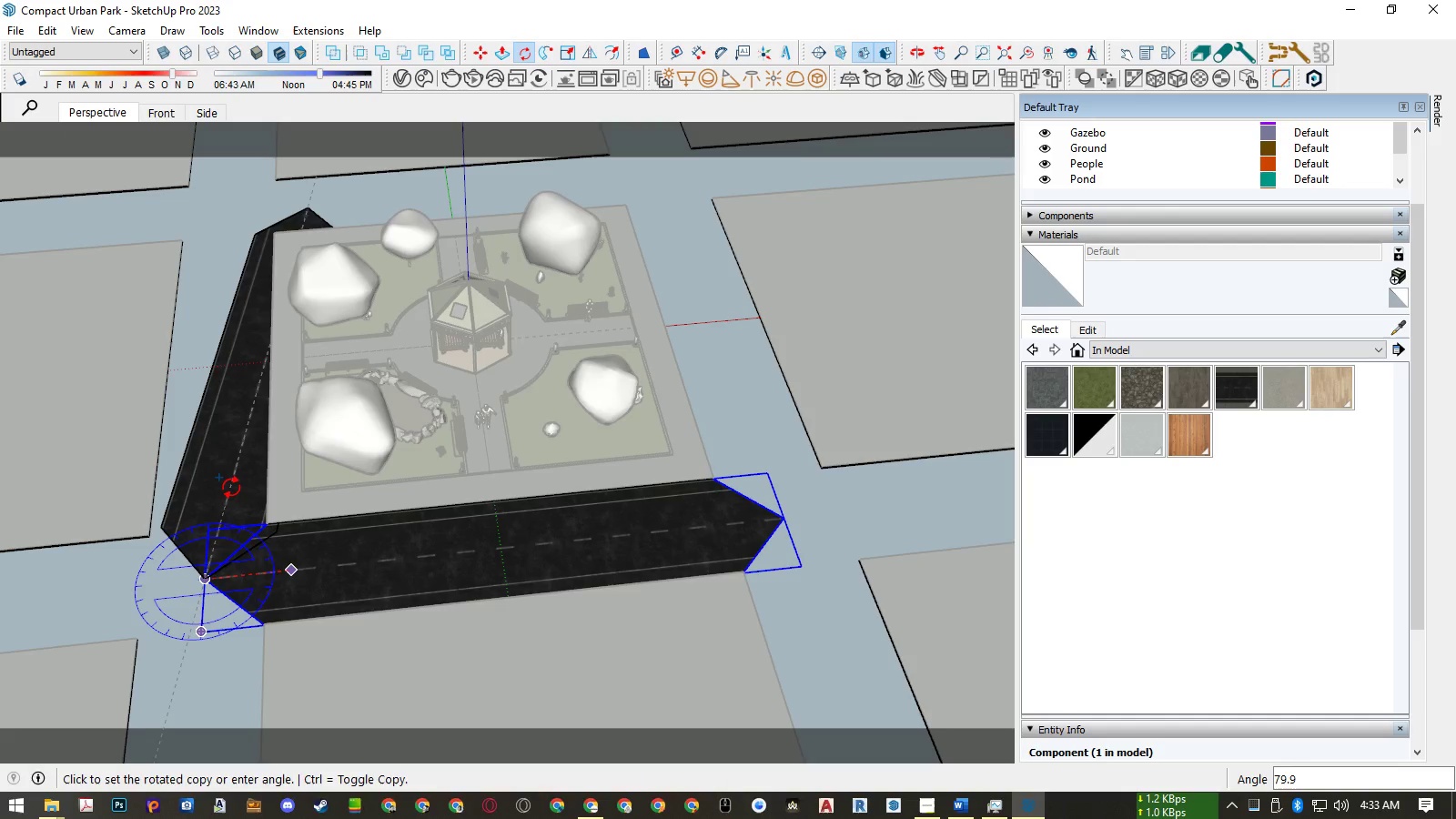 
key(Numpad9)
 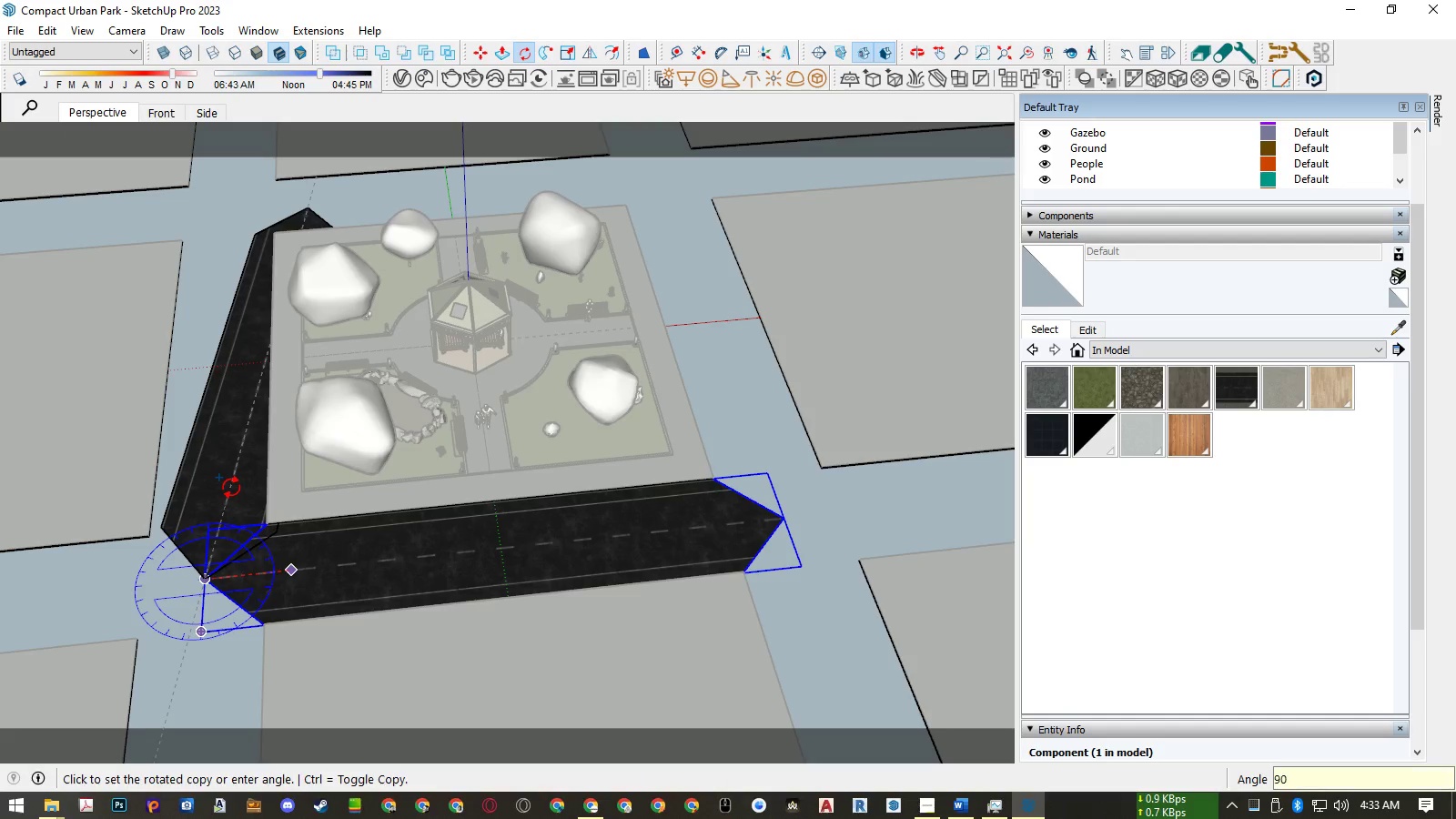 
key(Numpad0)
 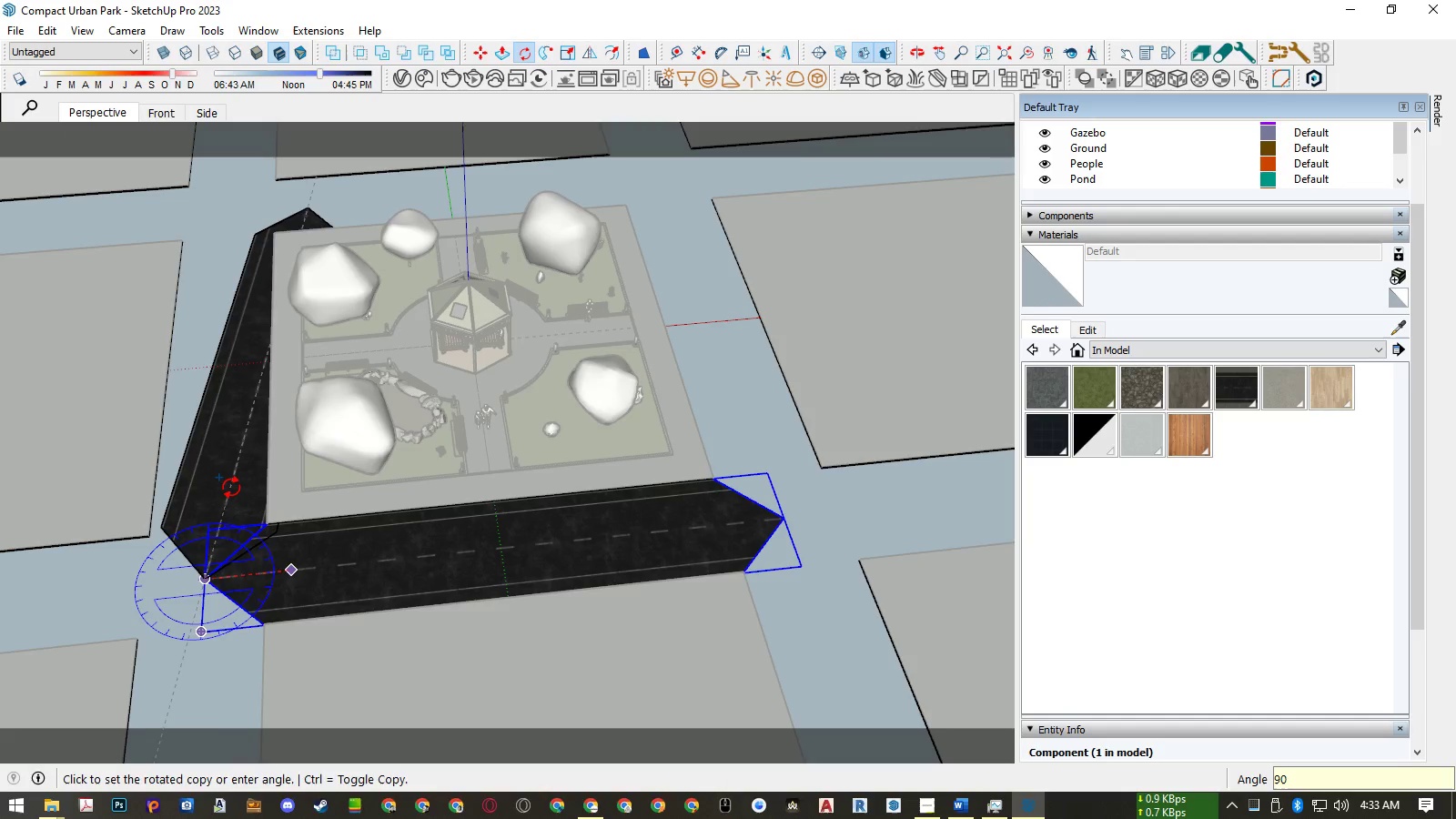 
key(NumpadEnter)
 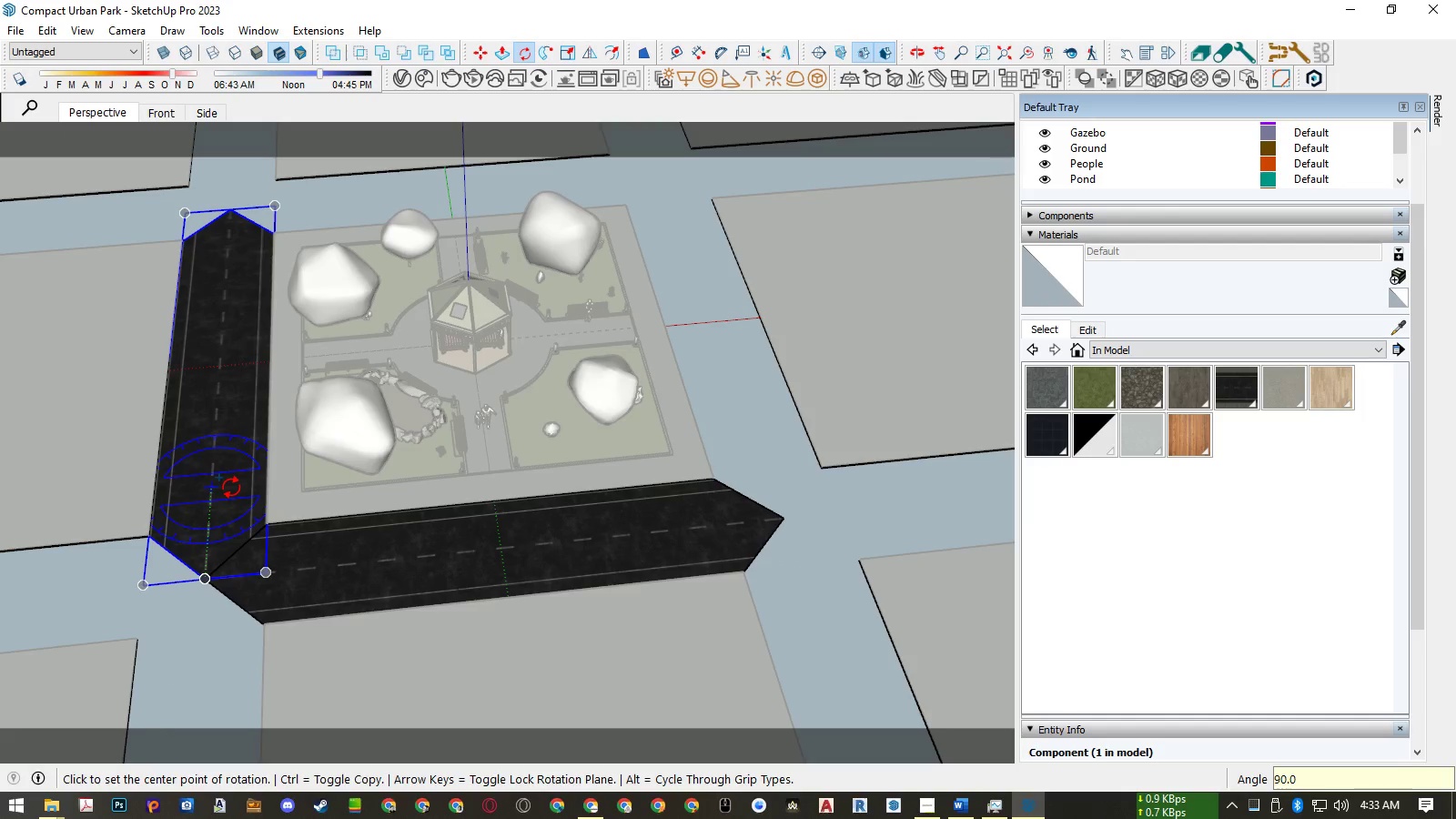 
key(NumpadMultiply)
 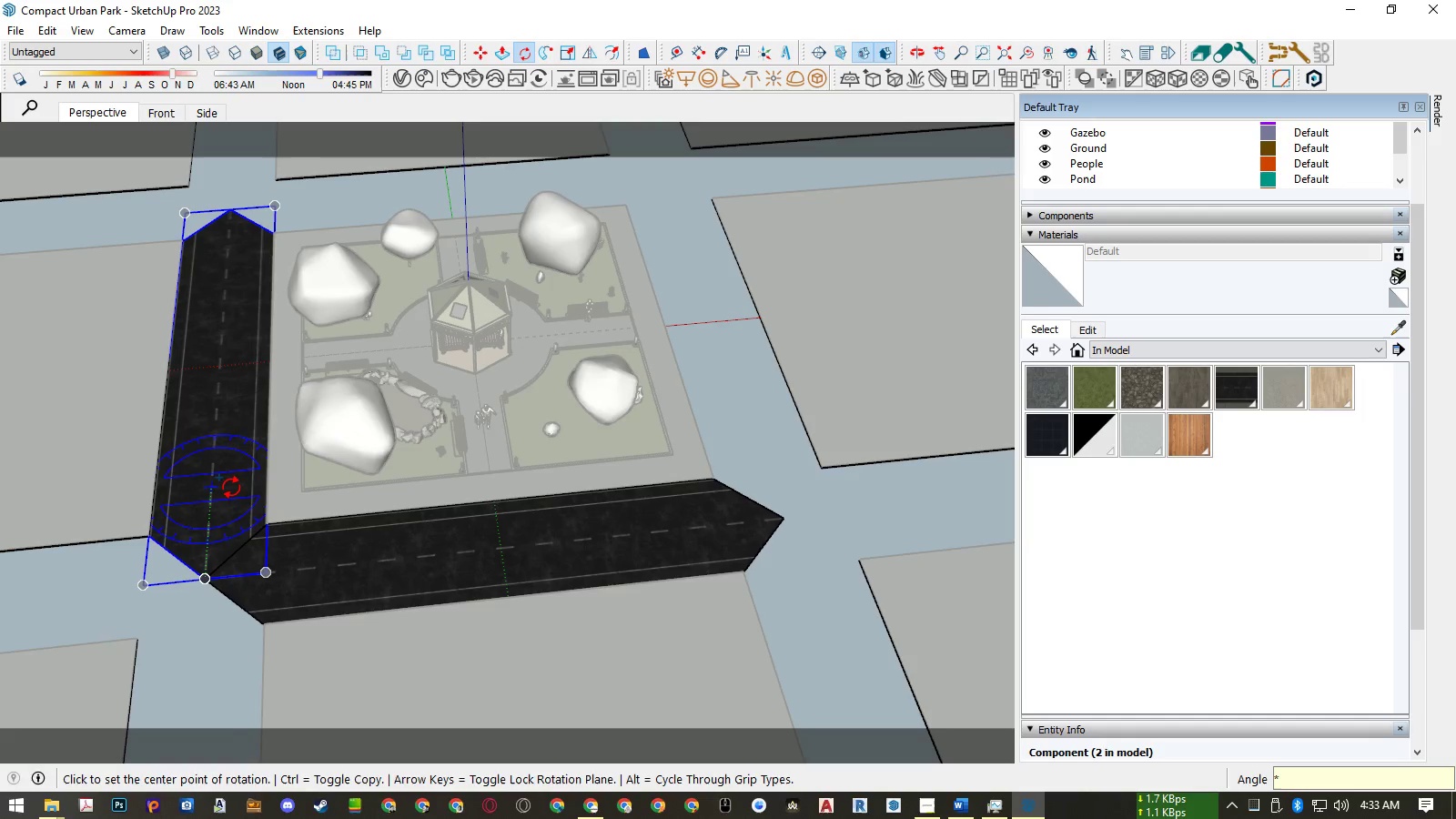 
key(Numpad3)
 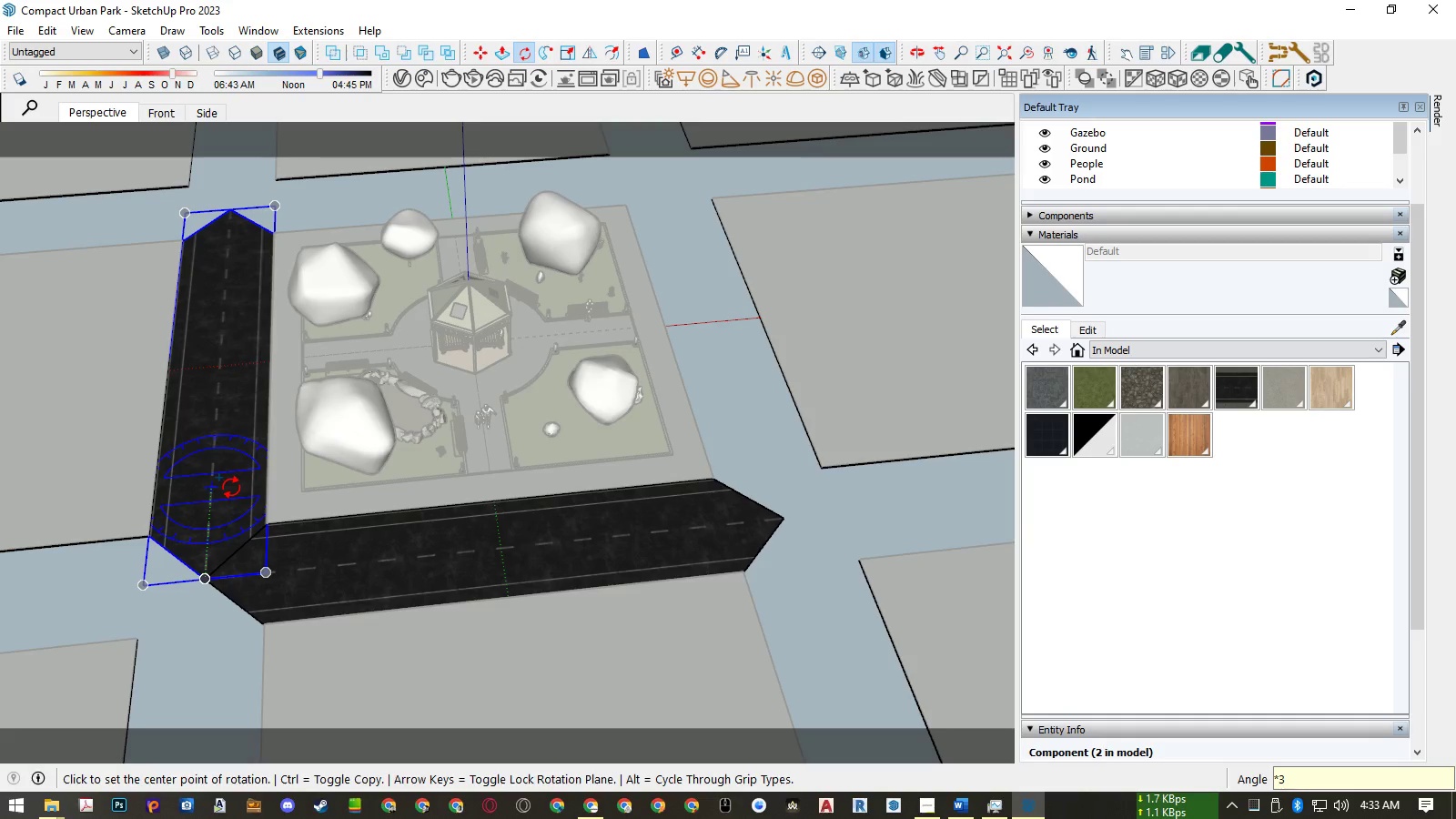 
key(NumpadEnter)
 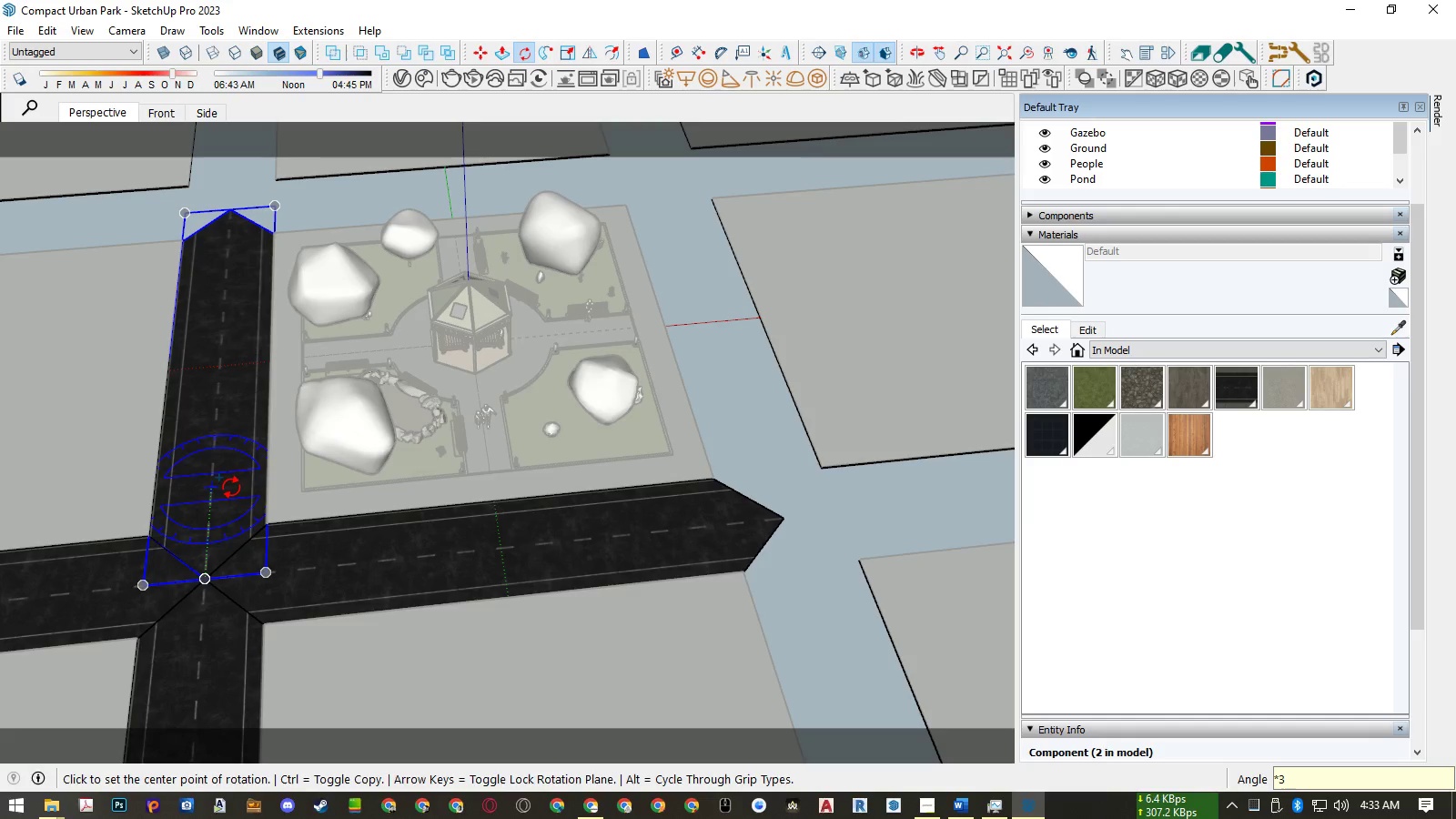 
key(Space)
 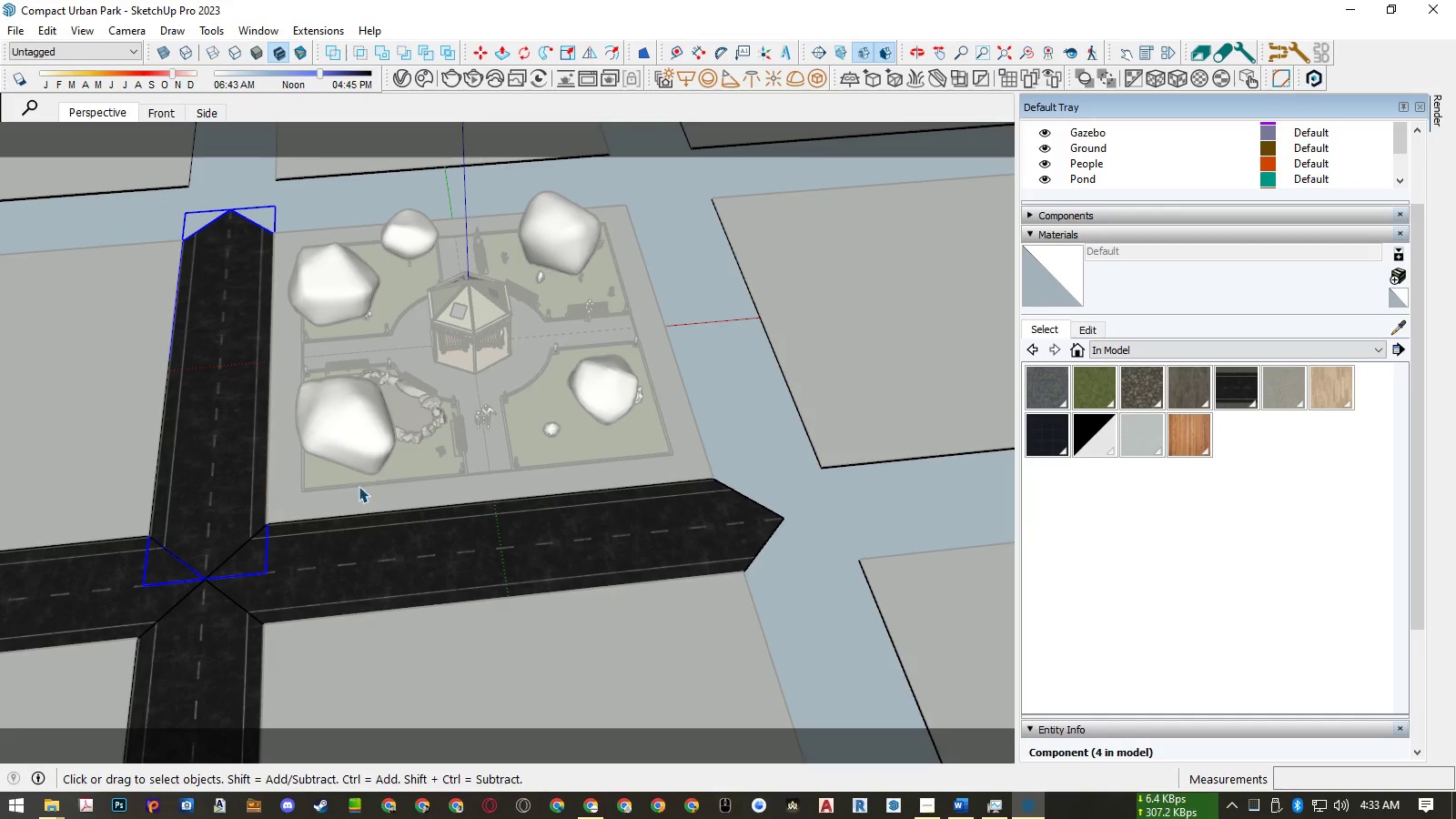 
scroll: coordinate [658, 501], scroll_direction: down, amount: 12.0
 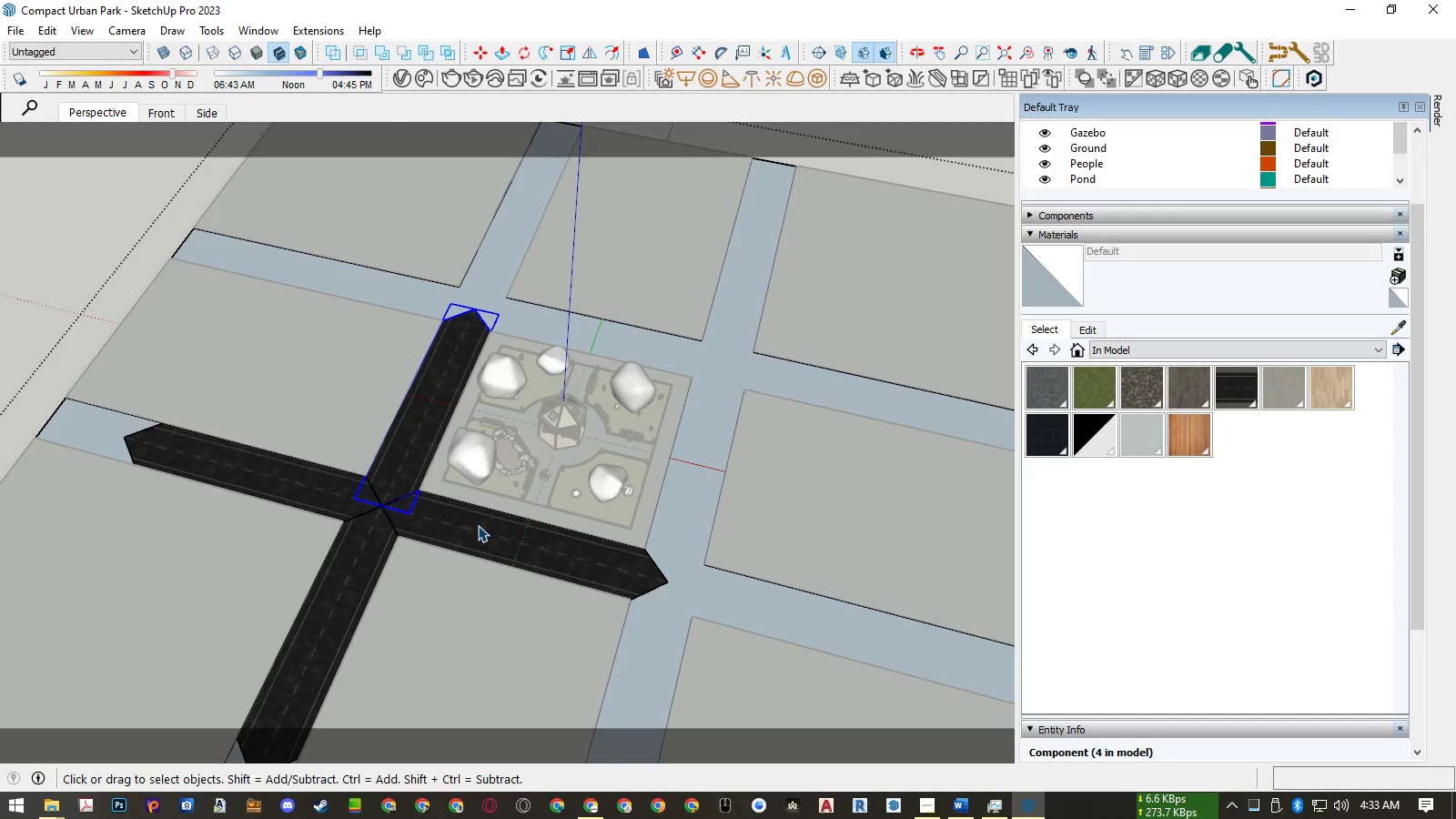 
scroll: coordinate [444, 451], scroll_direction: up, amount: 3.0
 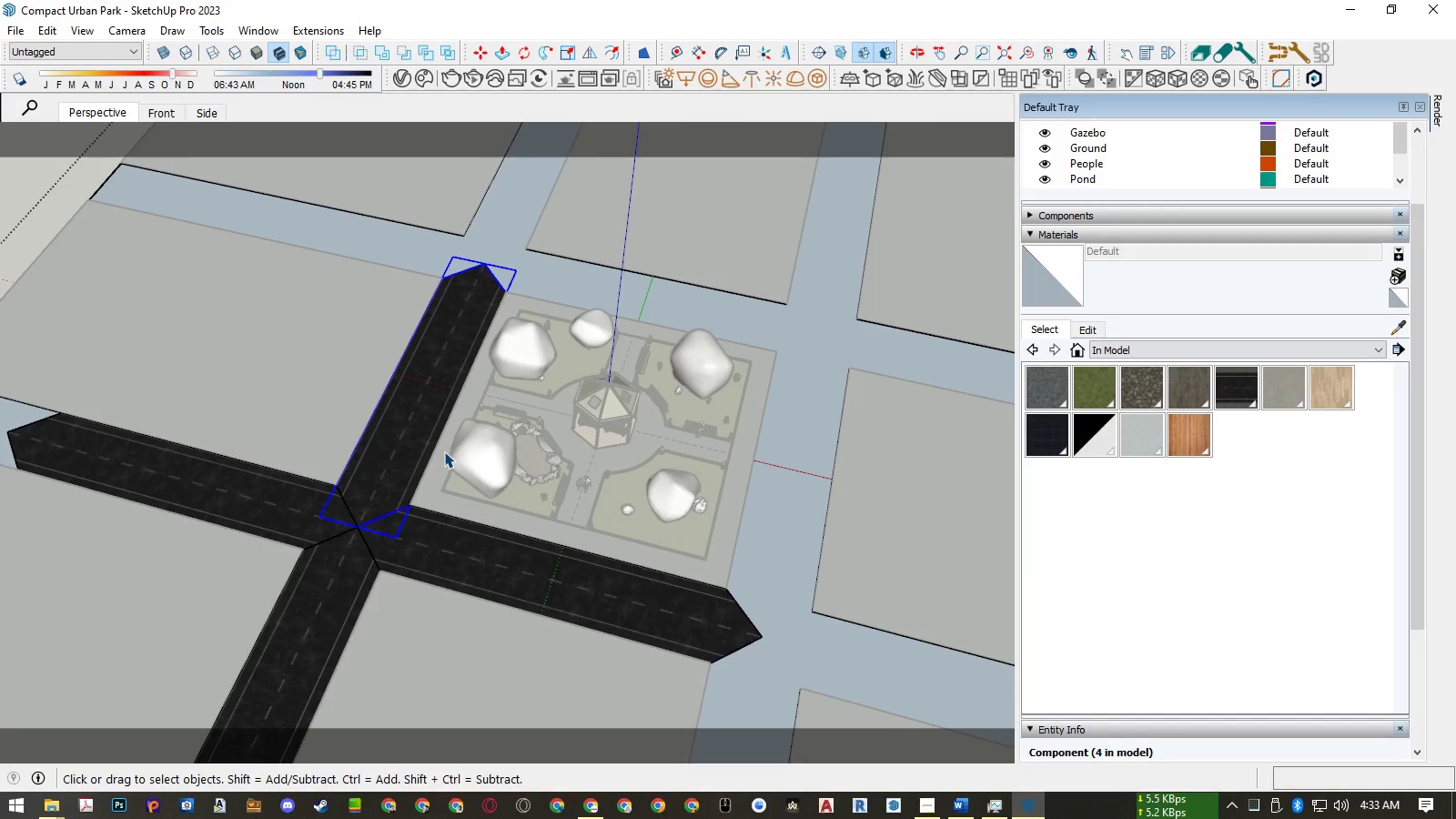 
scroll: coordinate [444, 451], scroll_direction: down, amount: 7.0
 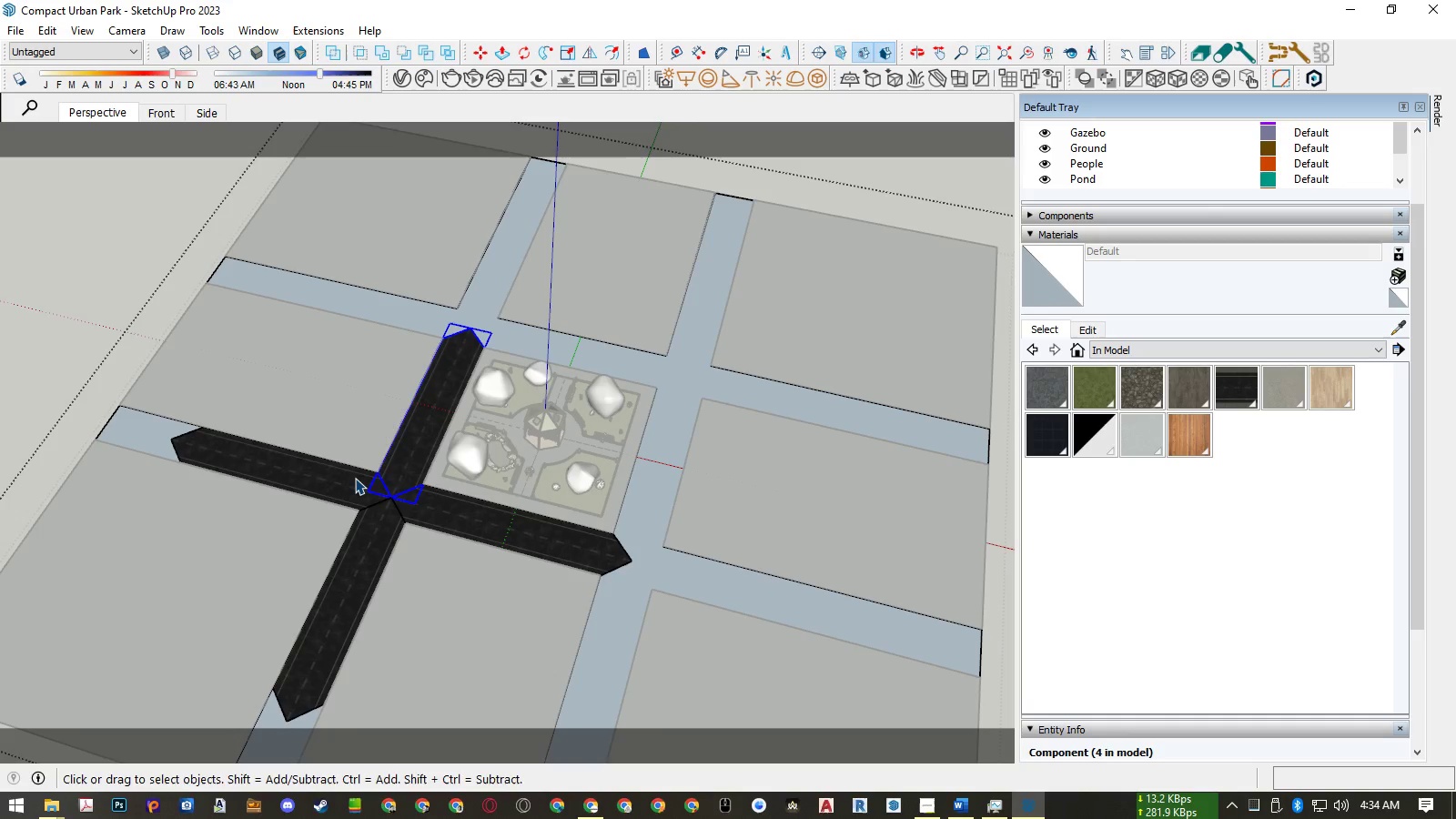 
left_click_drag(start_coordinate=[355, 478], to_coordinate=[346, 490])
 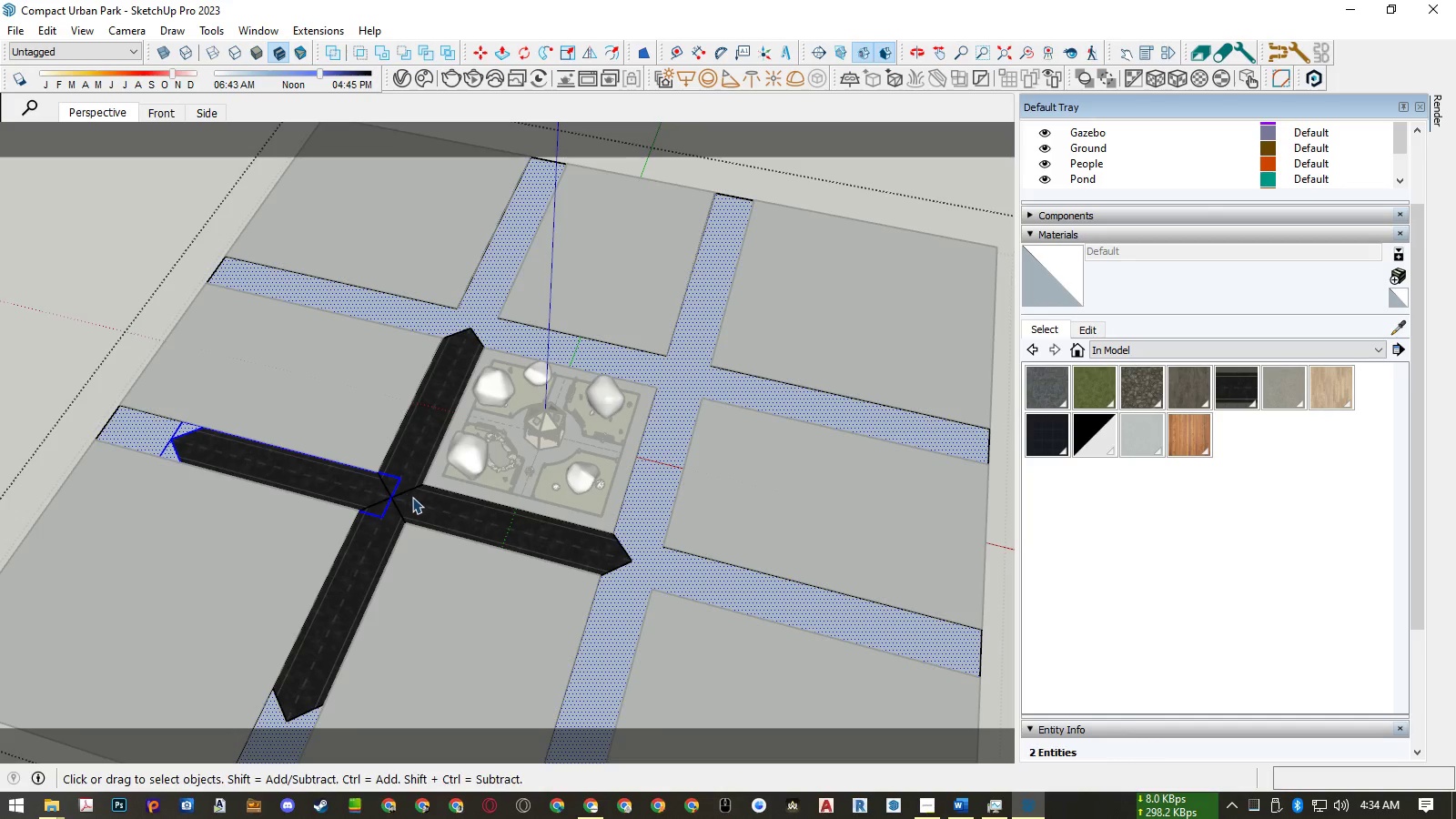 
key(Control+Z)
 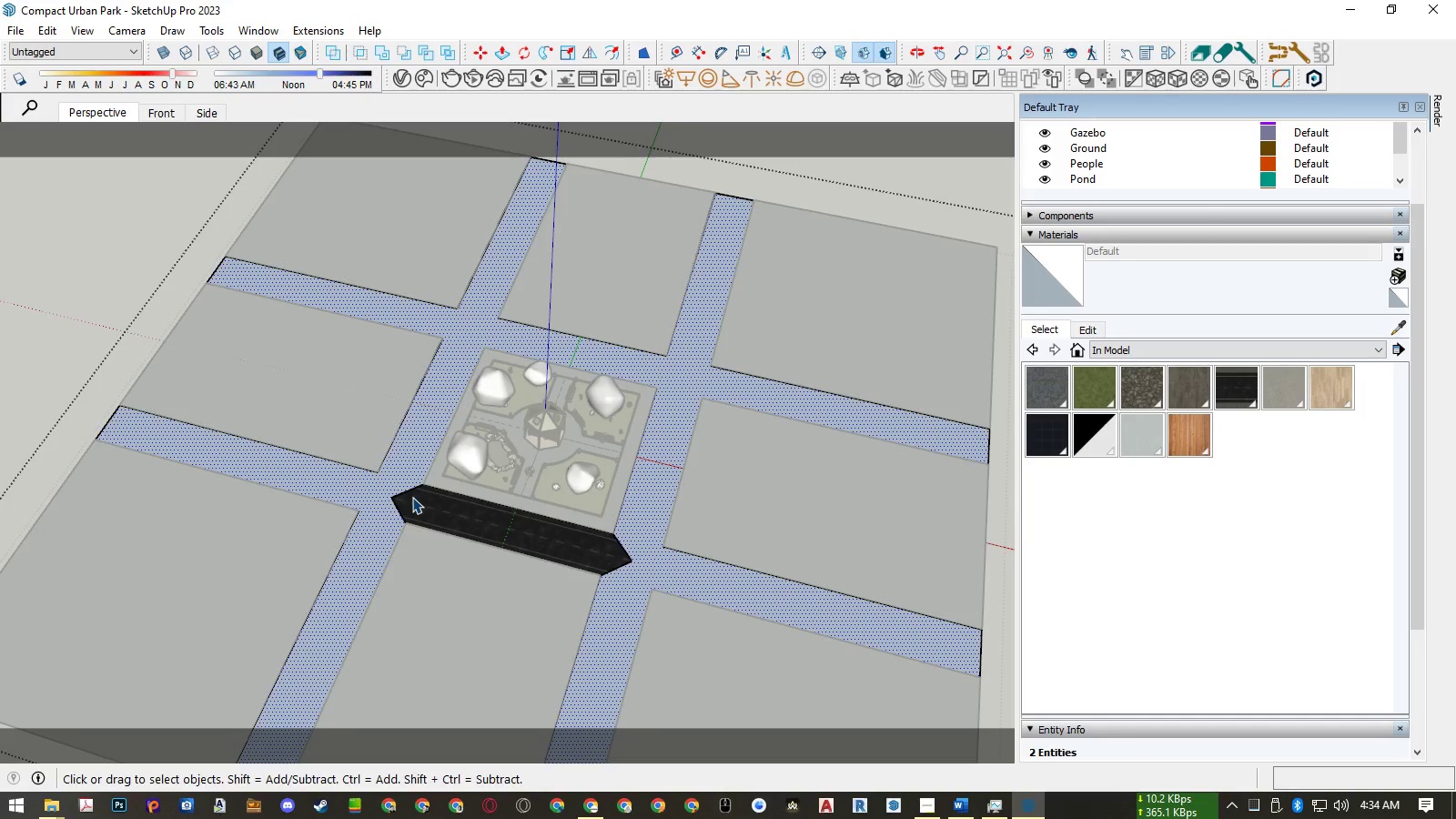 
scroll: coordinate [412, 497], scroll_direction: up, amount: 5.0
 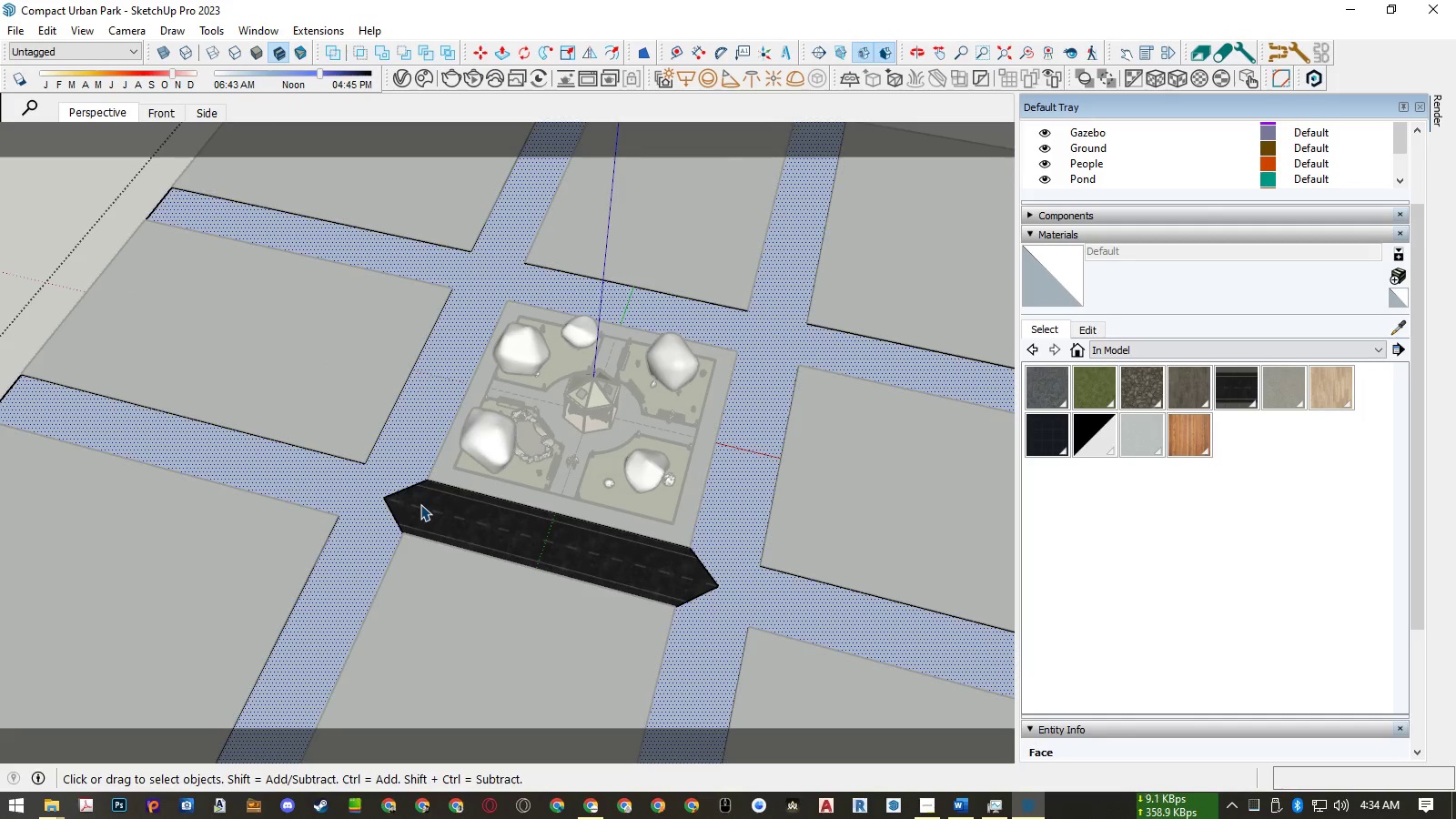 
double_click([420, 504])
 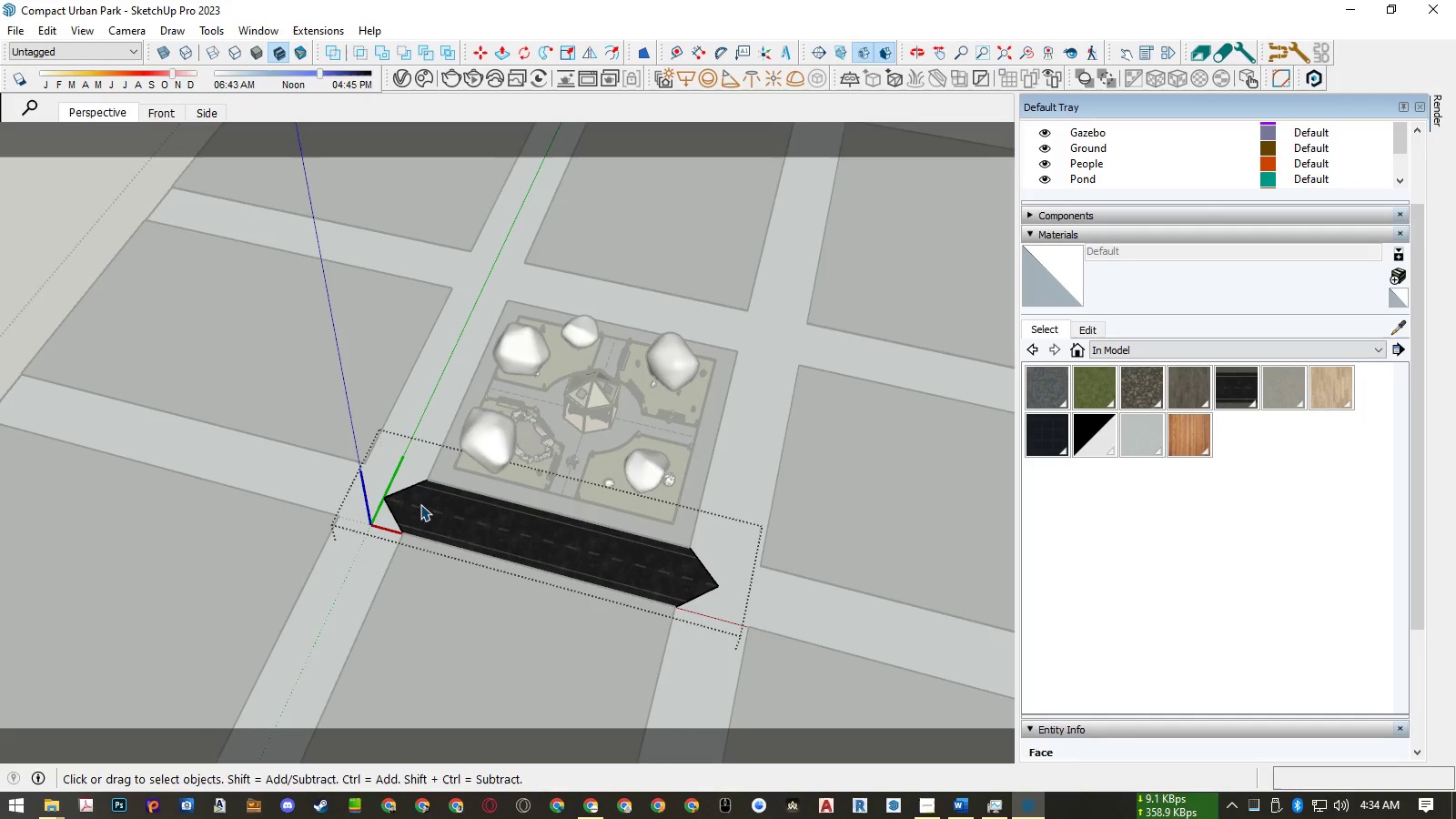 
scroll: coordinate [420, 504], scroll_direction: up, amount: 10.0
 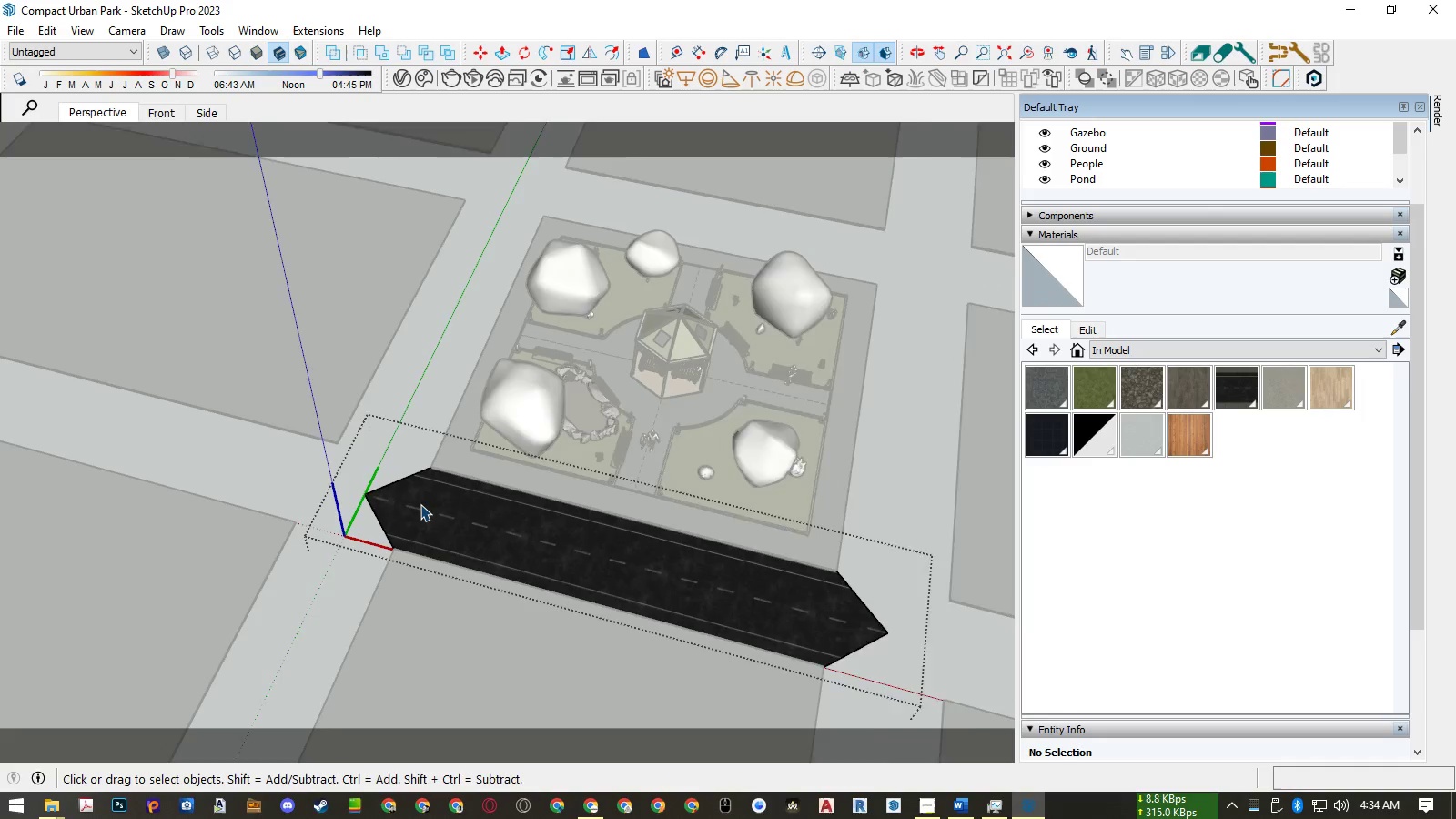 
key(Control+A)
 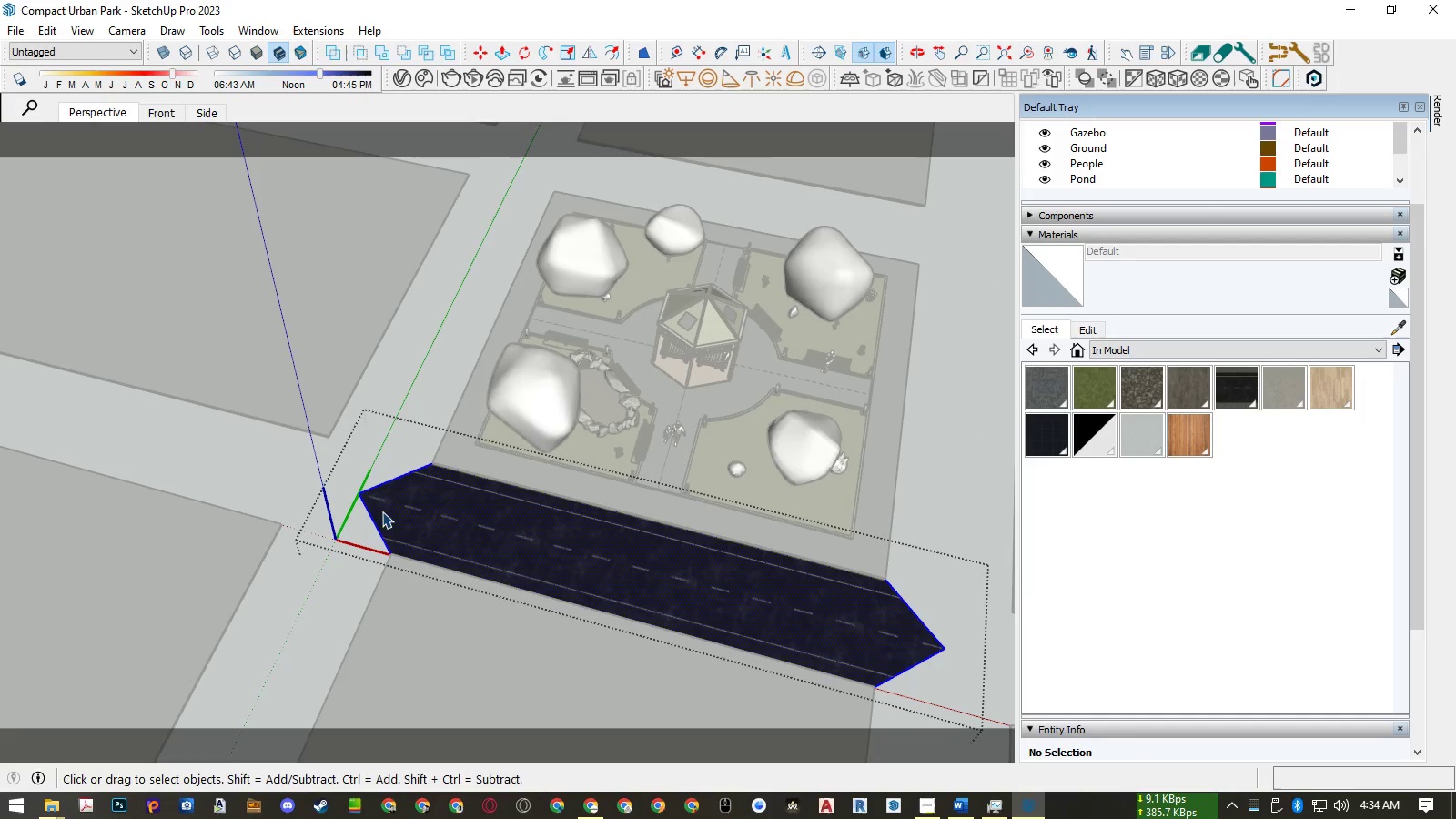 
key(M)
 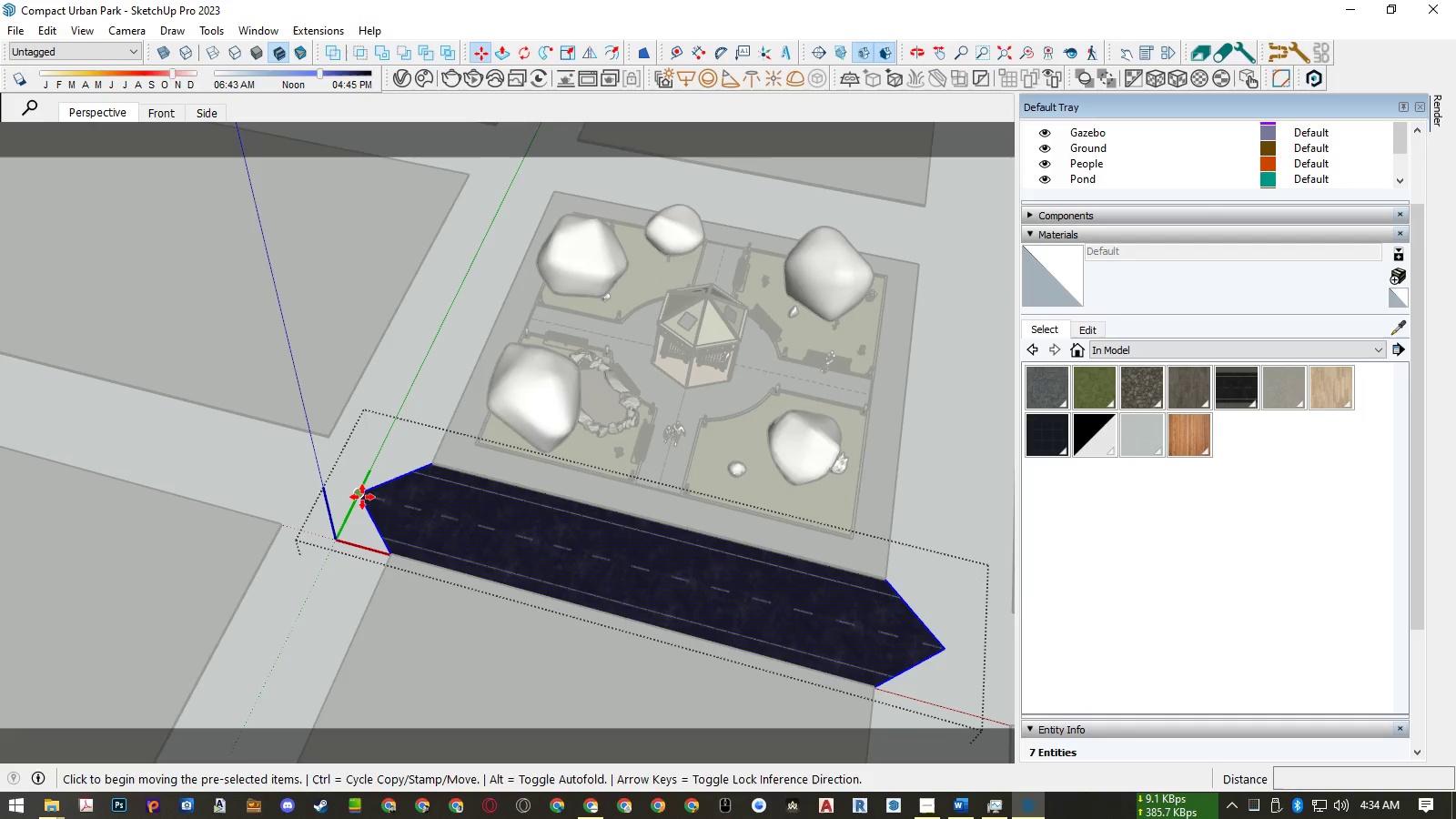 
left_click([362, 497])
 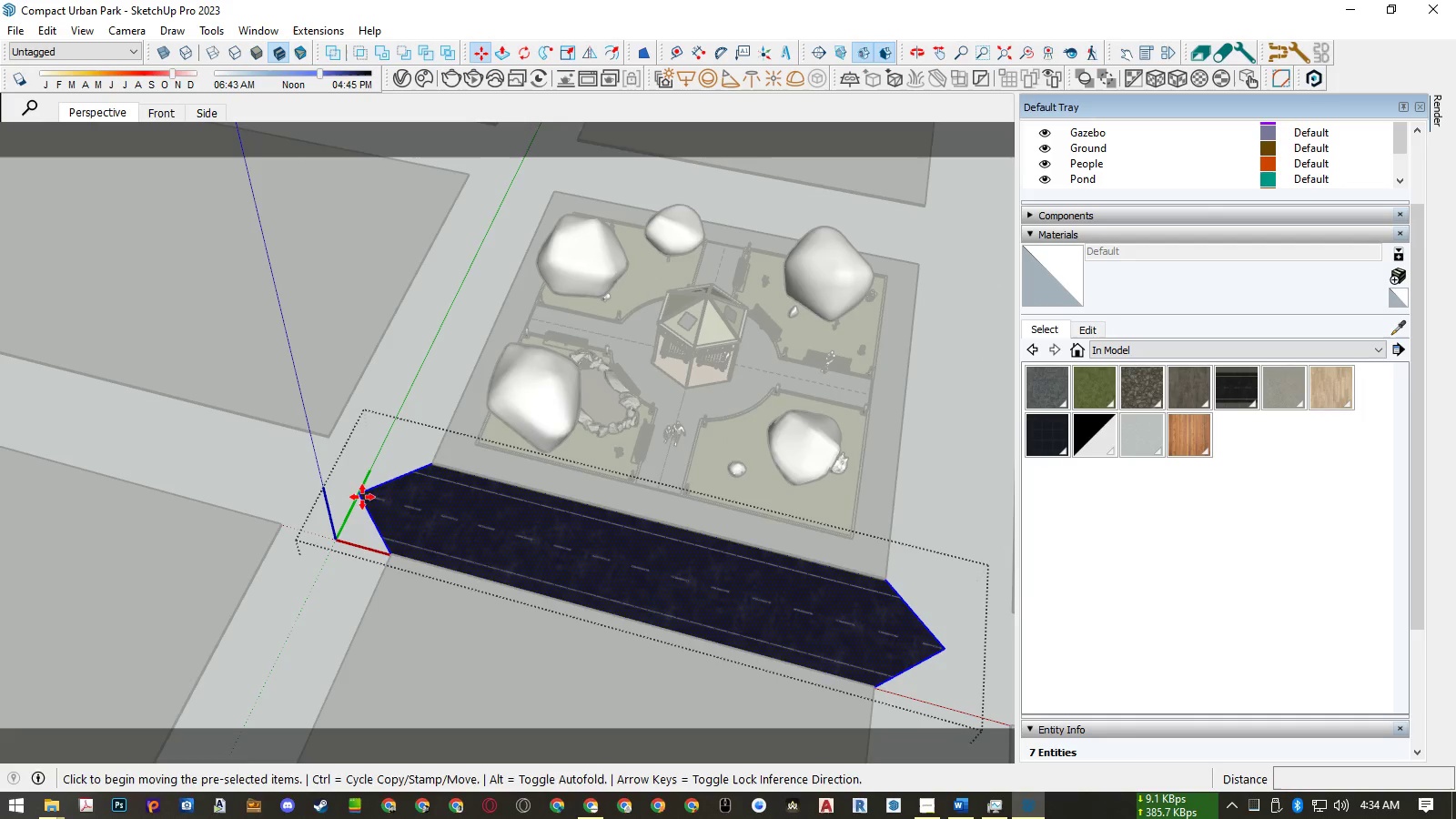 
key(ArrowLeft)
 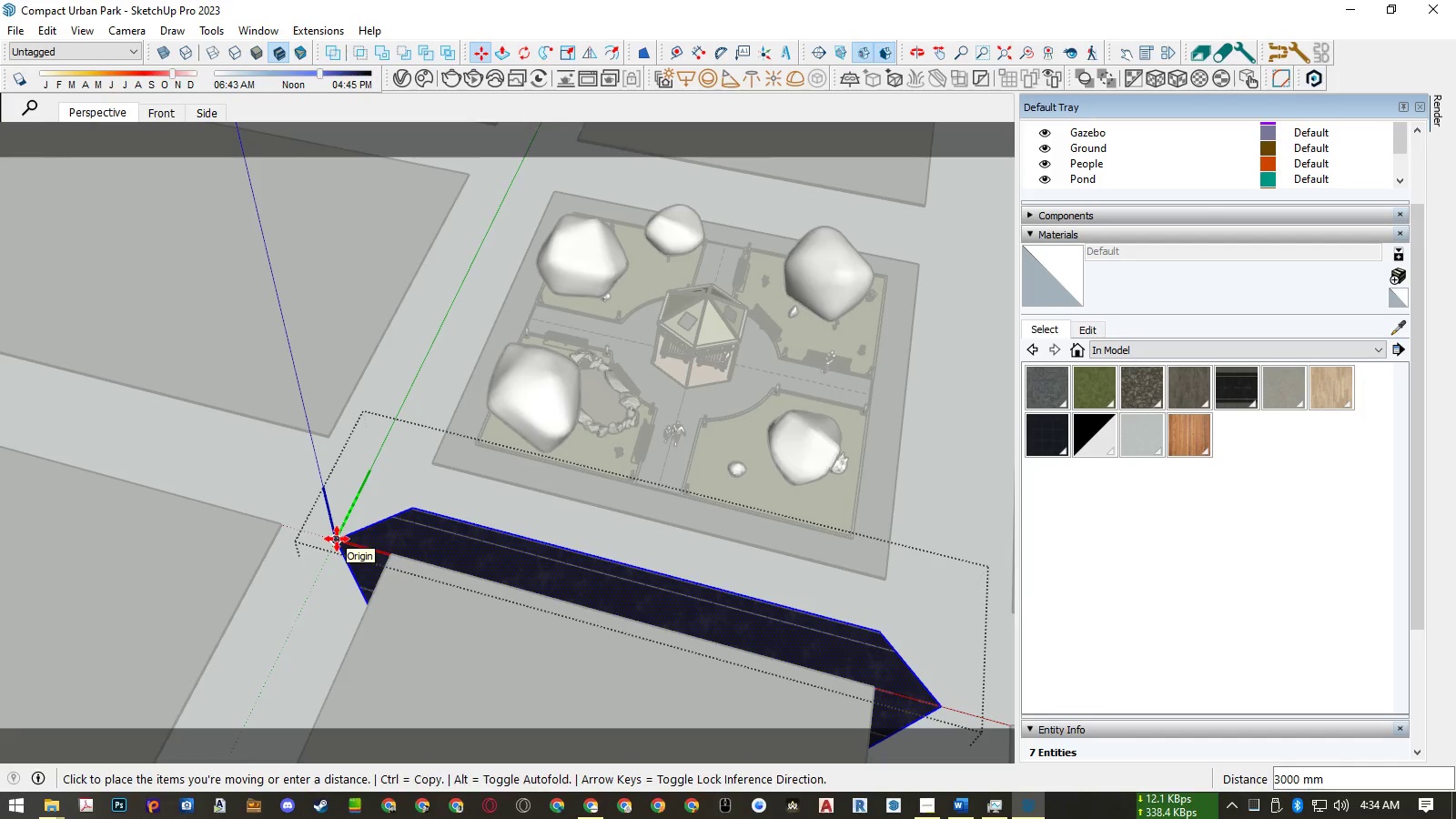 
left_click([337, 539])
 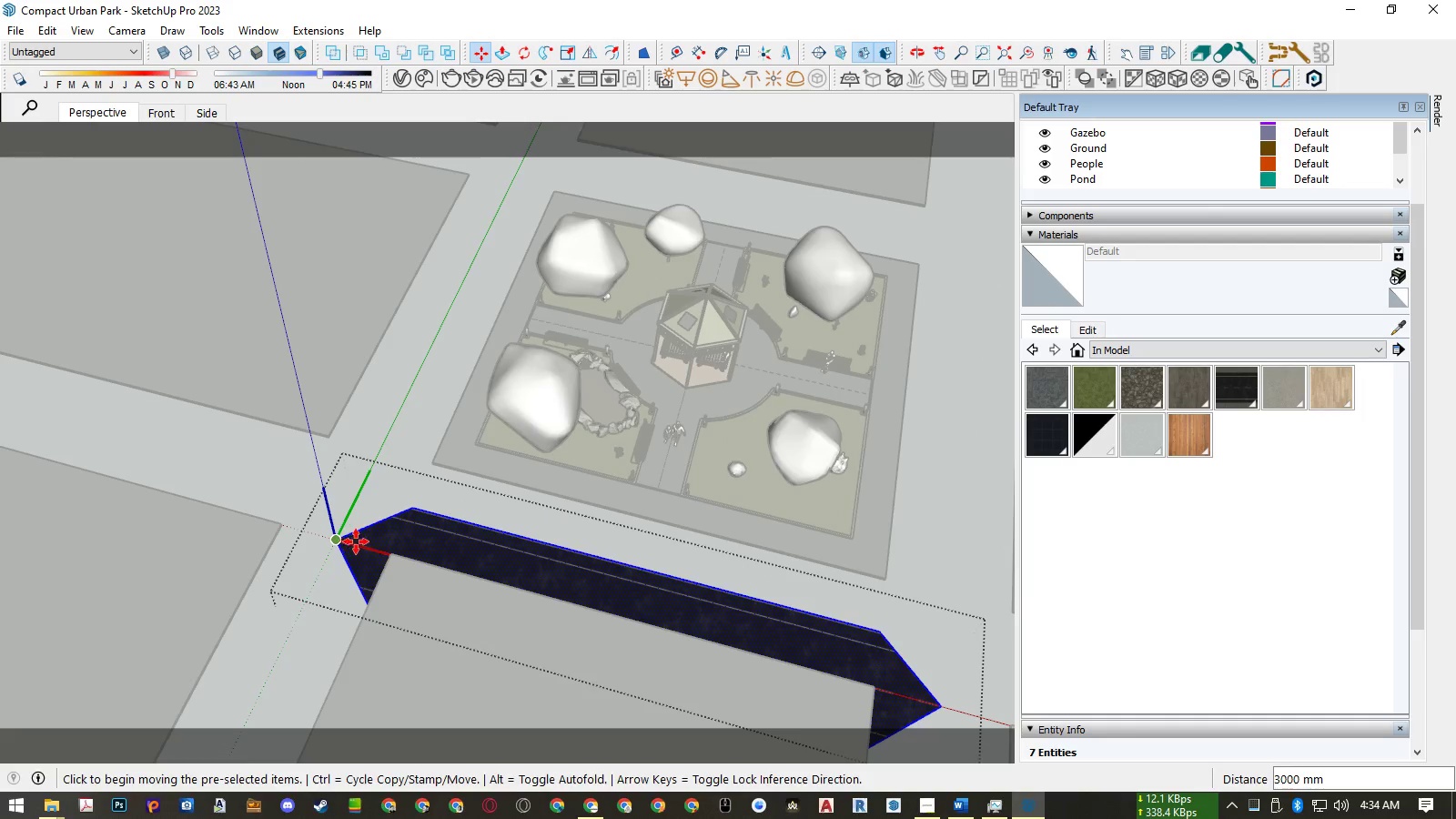 
key(Space)
 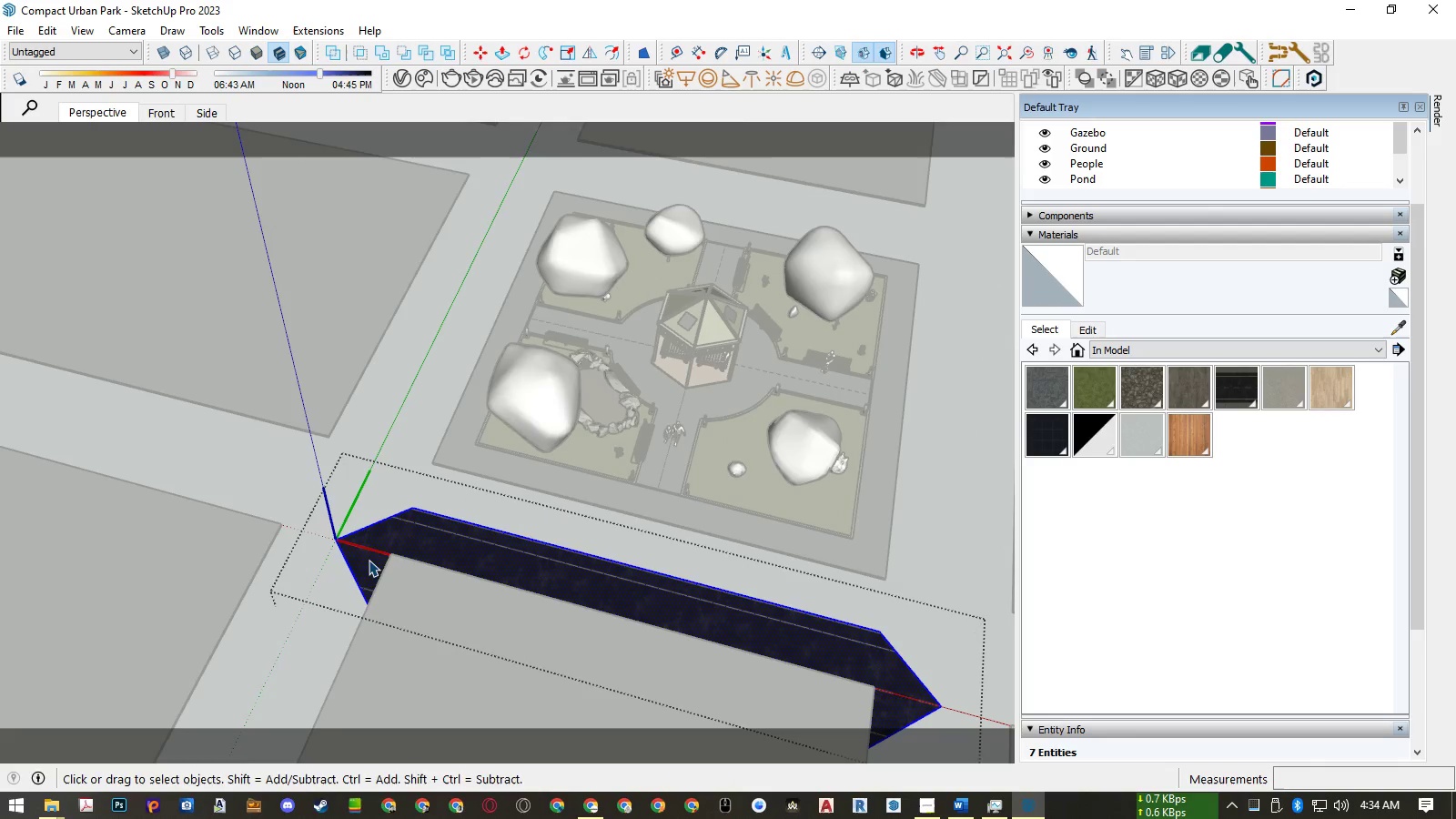 
key(Escape)
 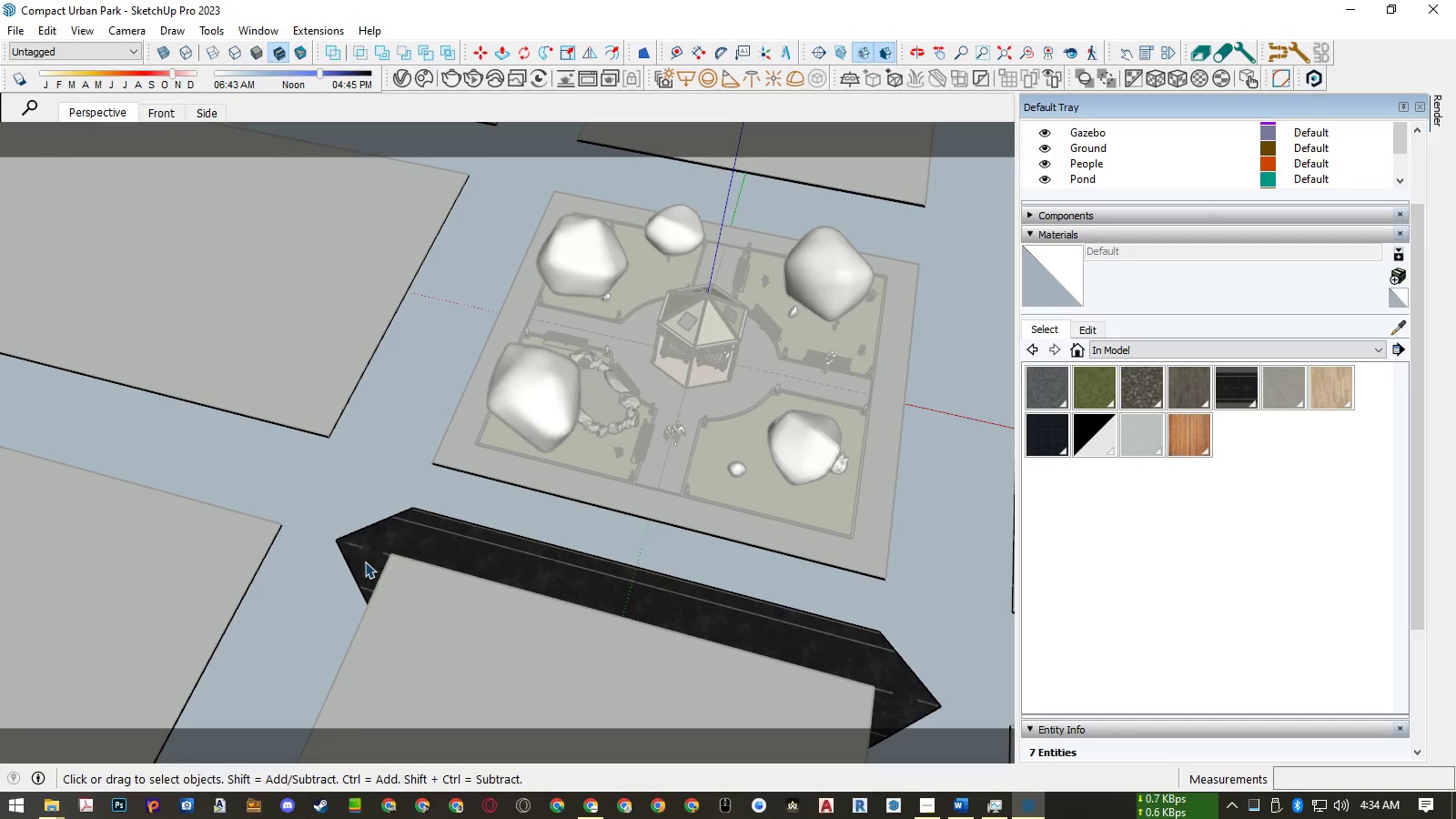 
left_click([365, 561])
 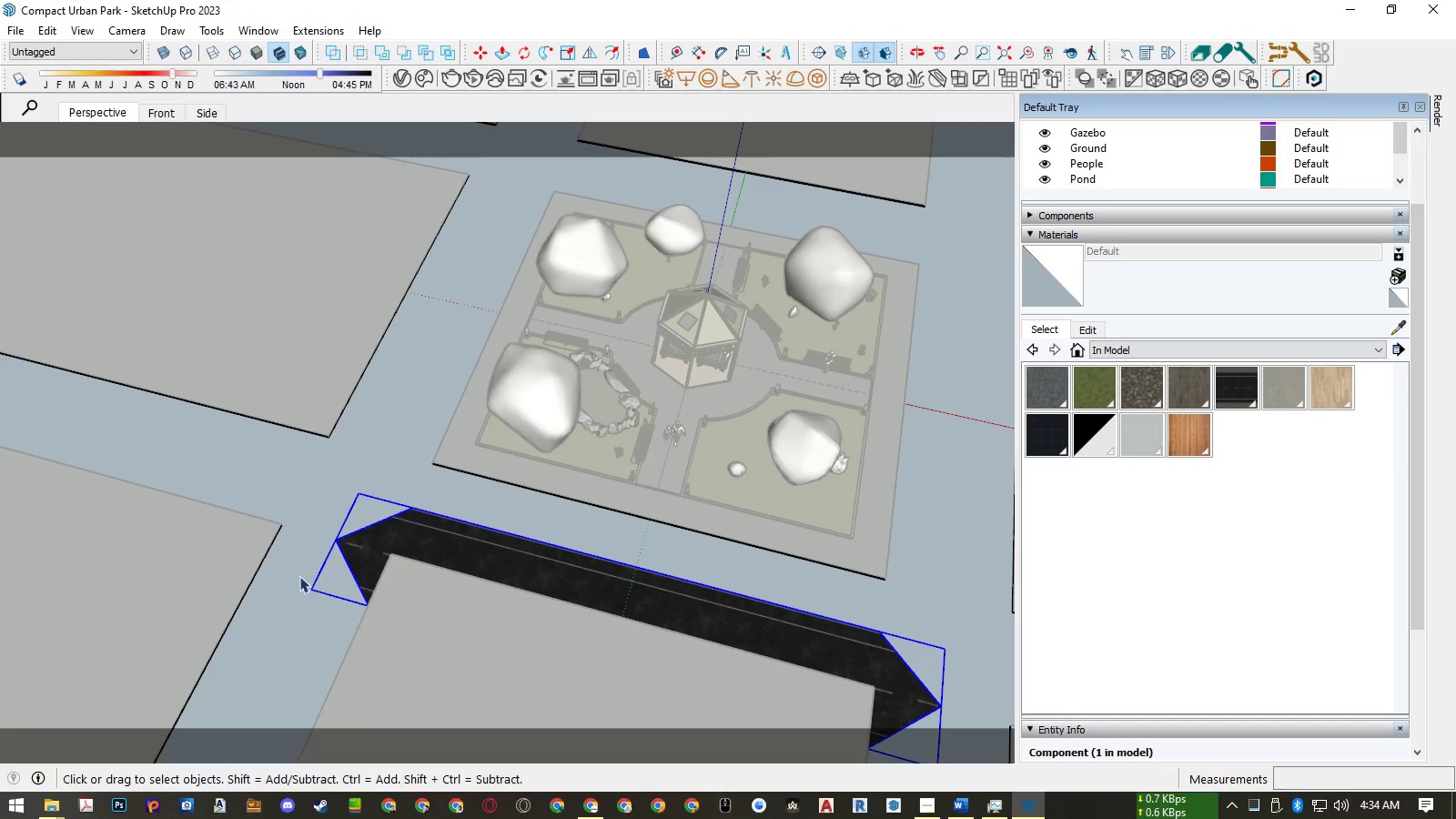 
key(M)
 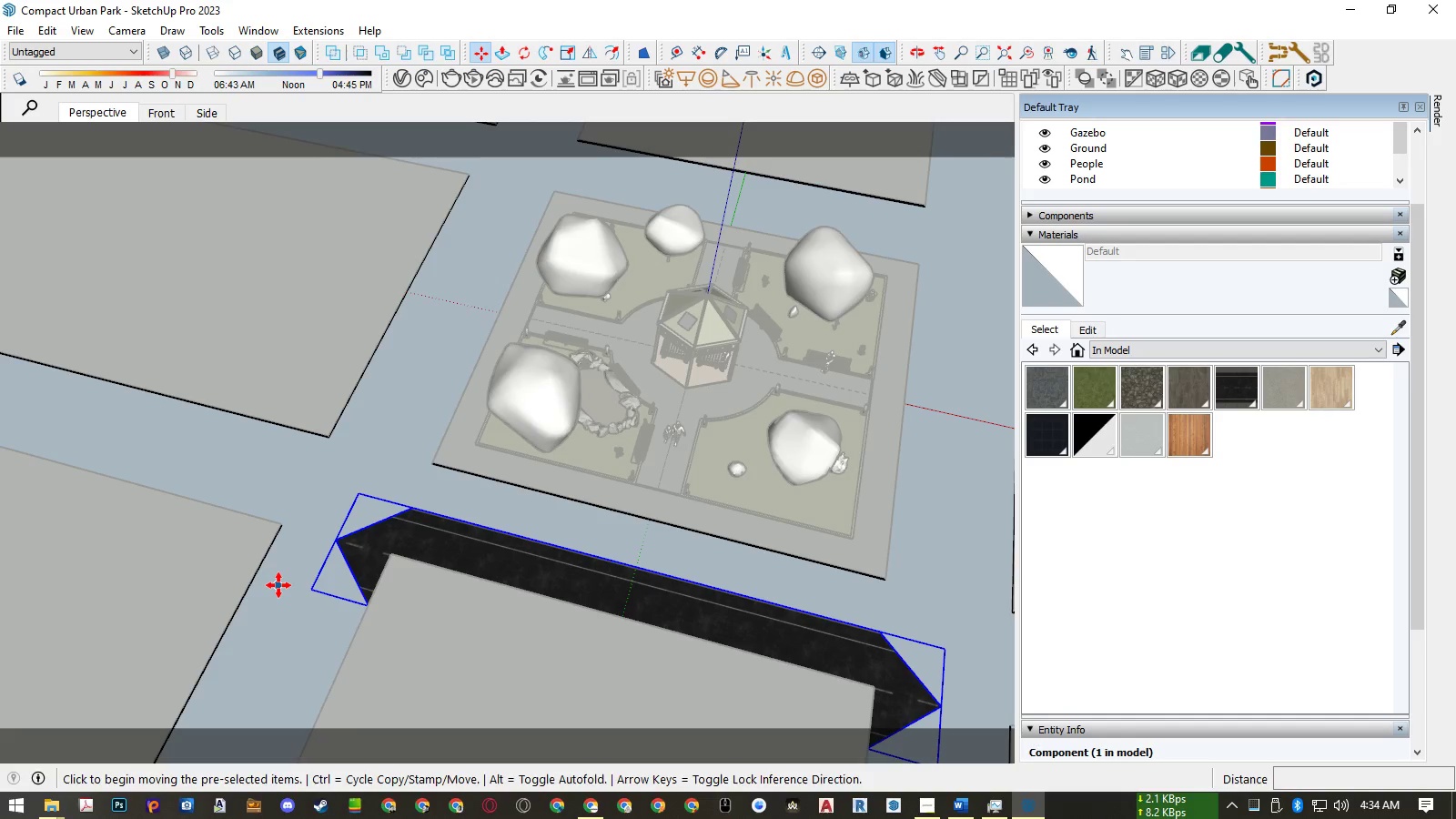 
left_click([278, 585])
 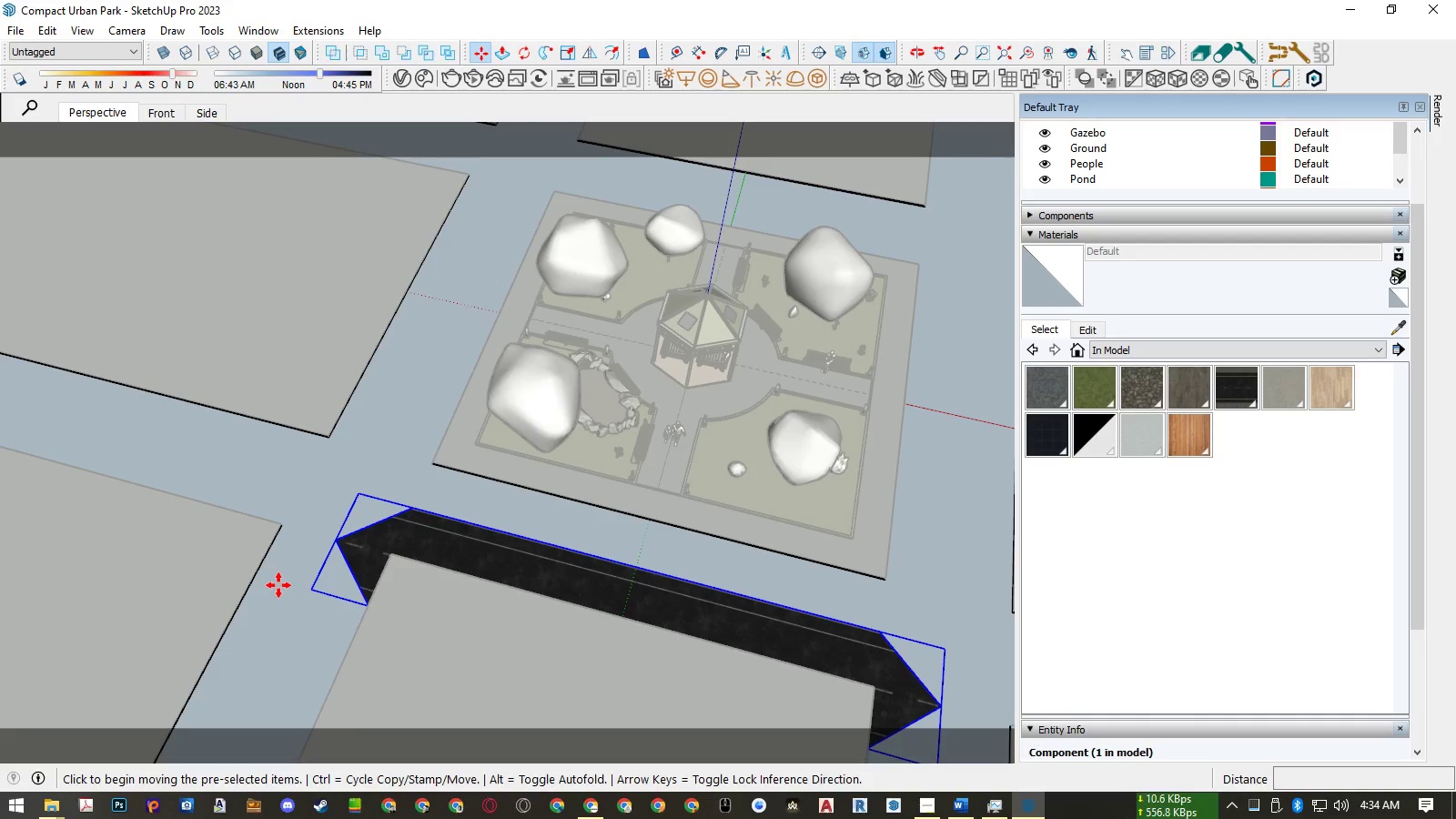 
key(ArrowLeft)
 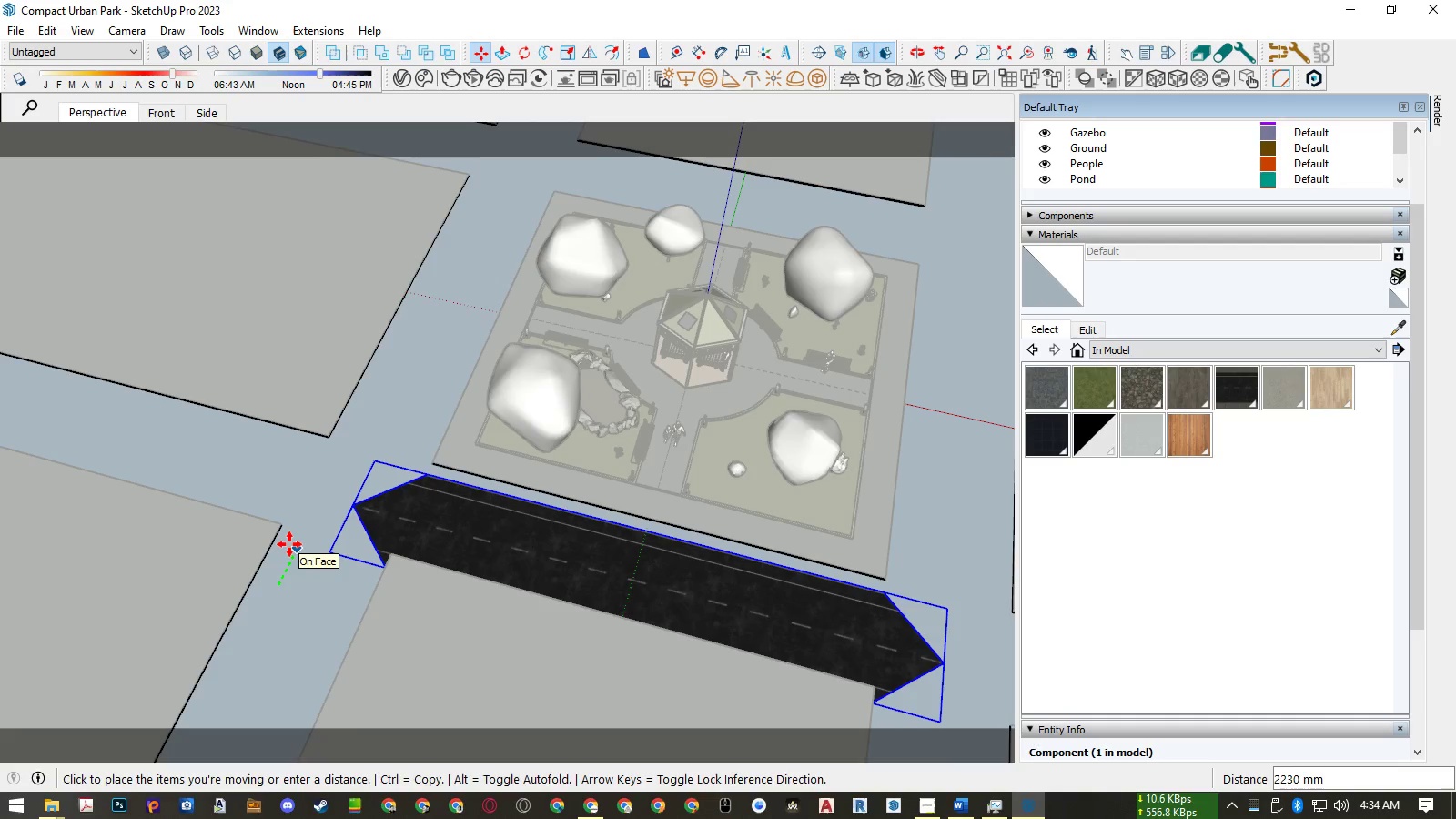 
key(Numpad3)
 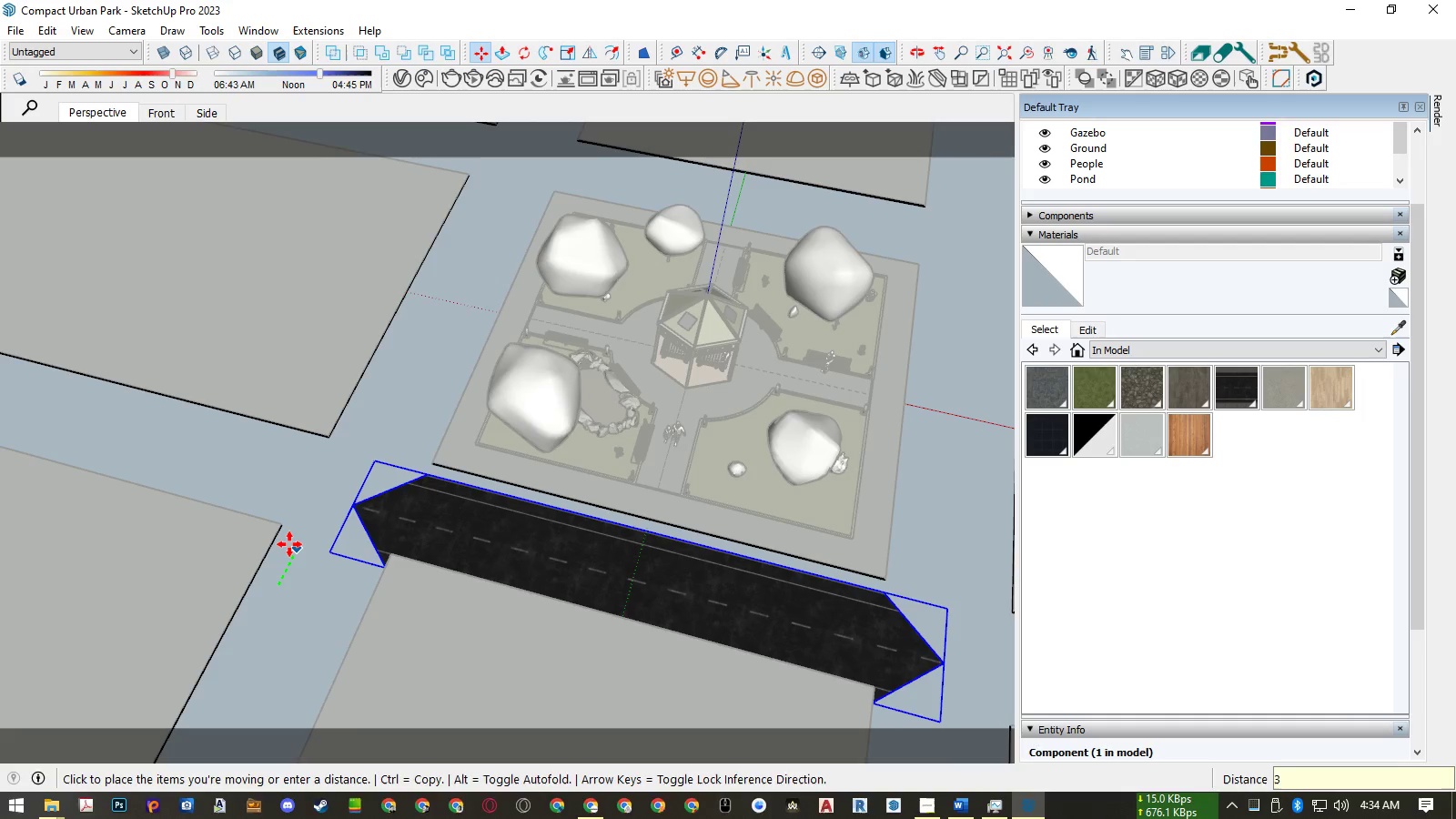 
key(Numpad0)
 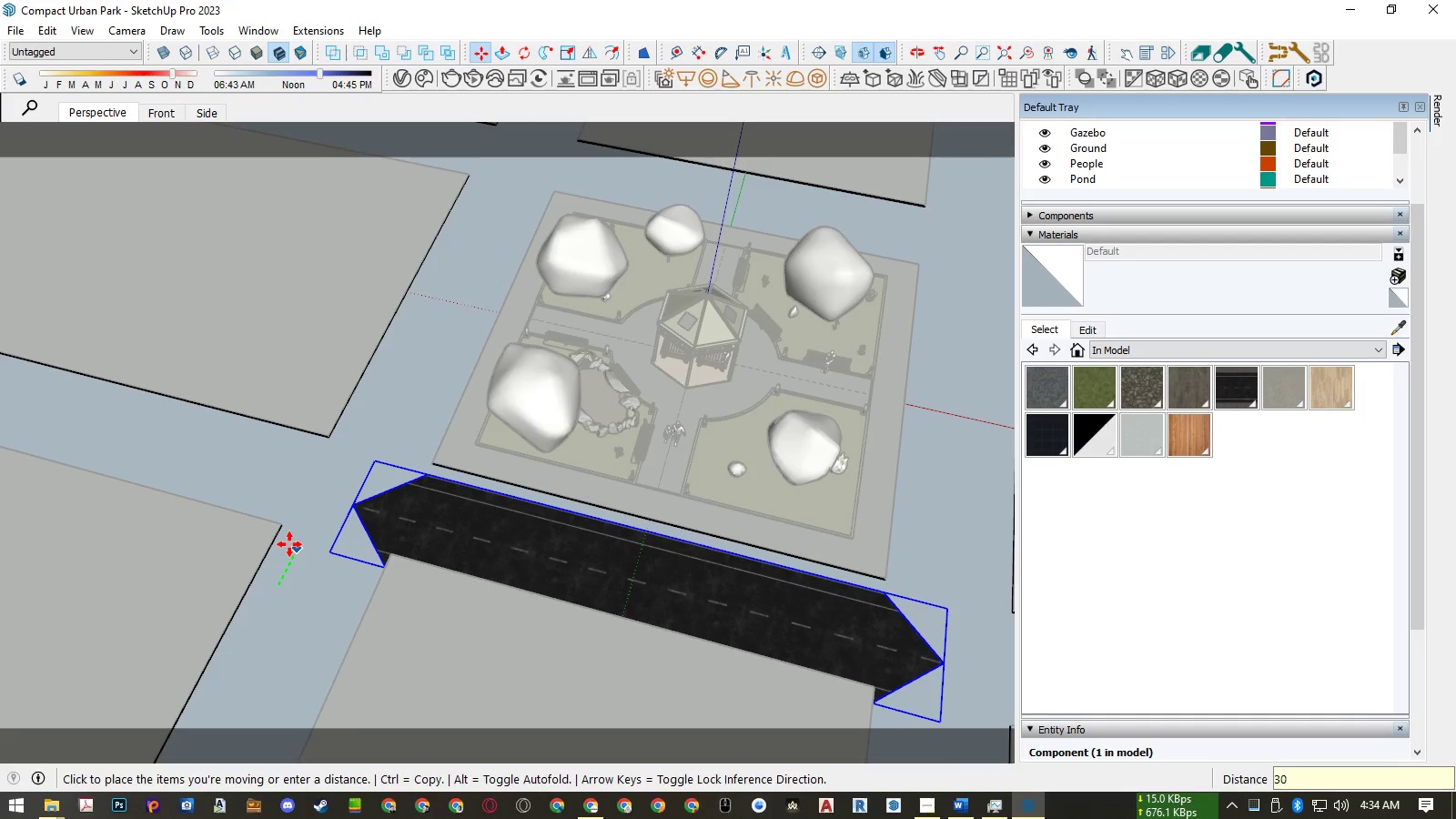 
key(Numpad0)
 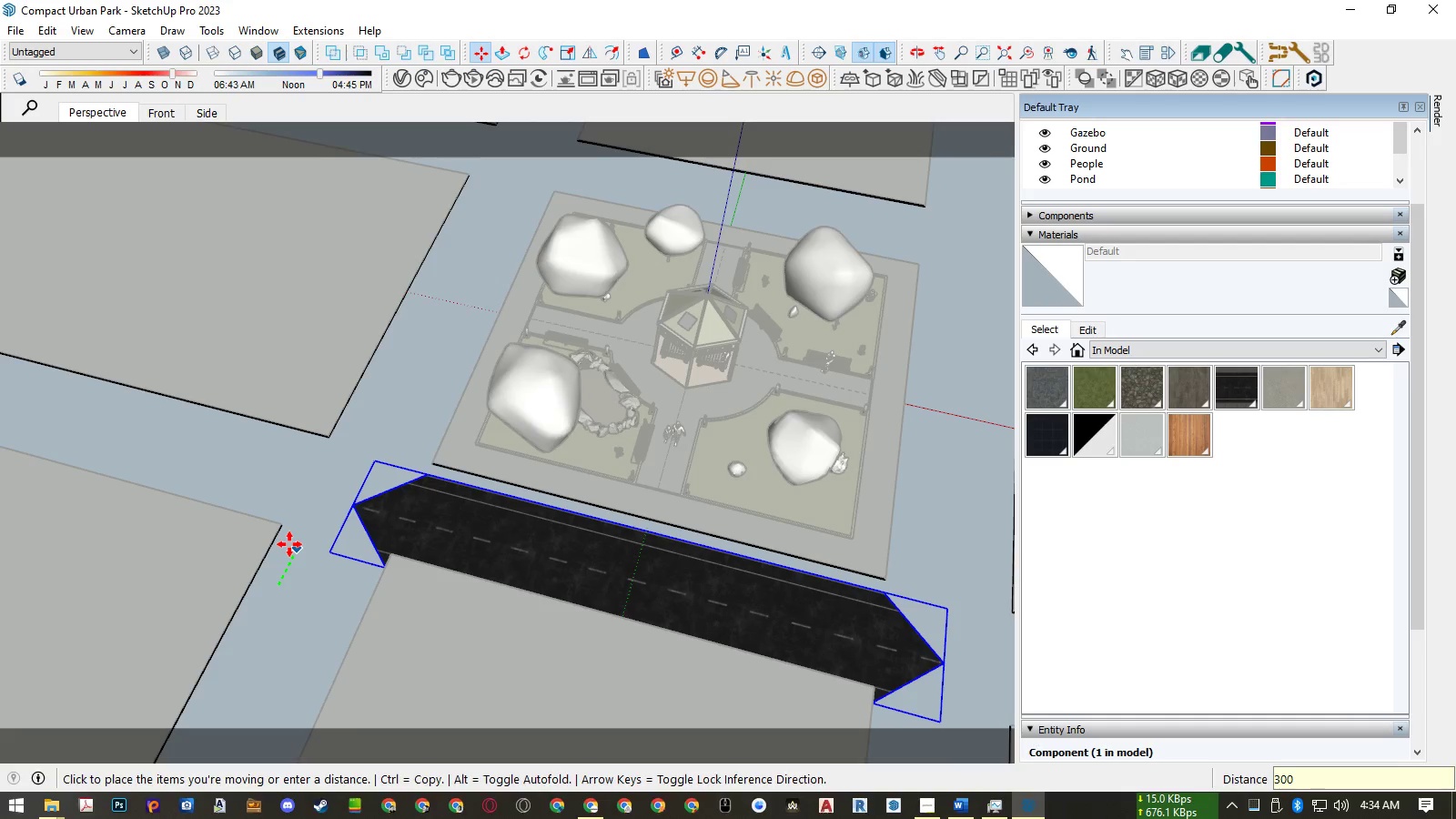 
key(Numpad0)
 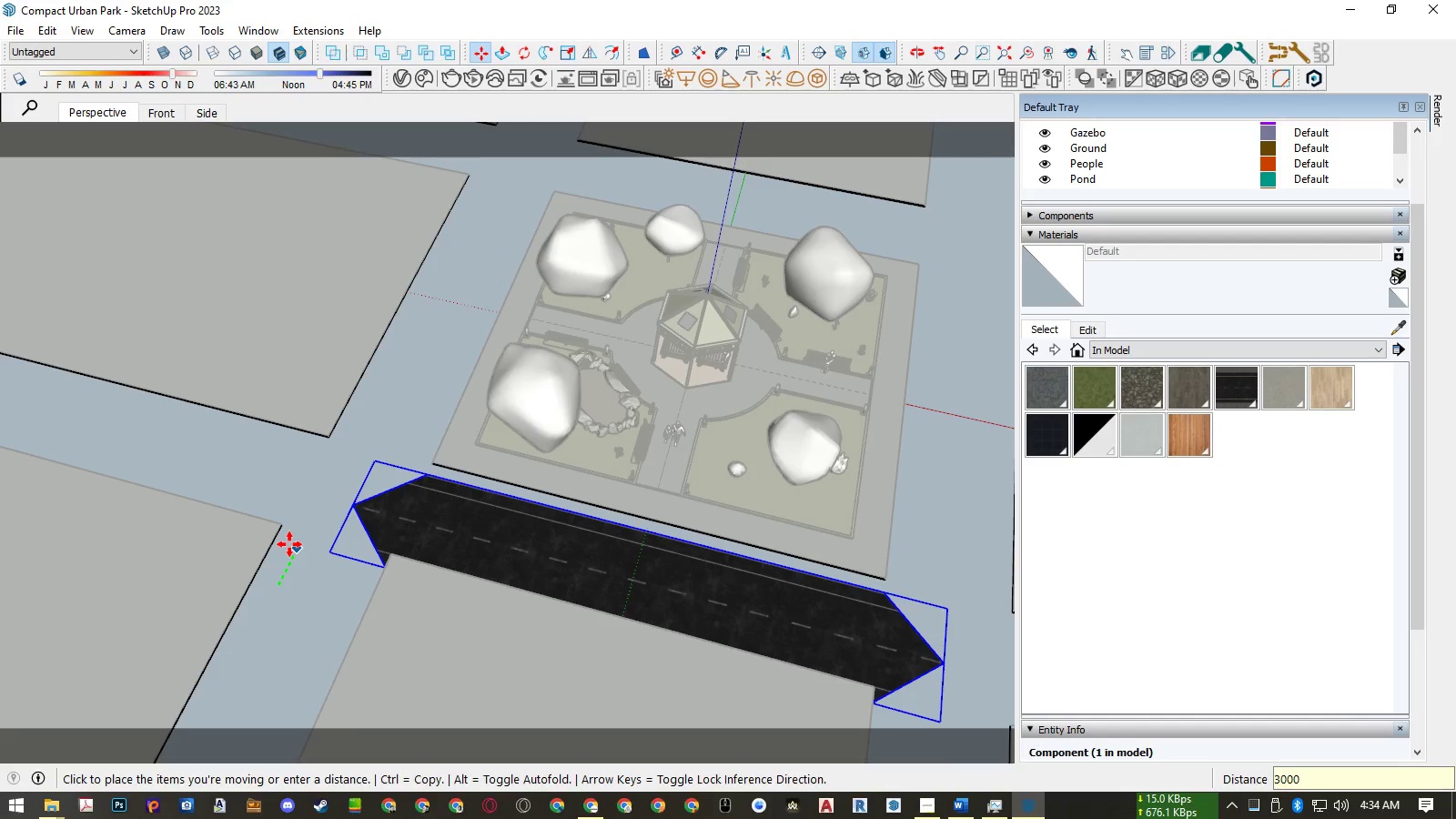 
key(NumpadEnter)
 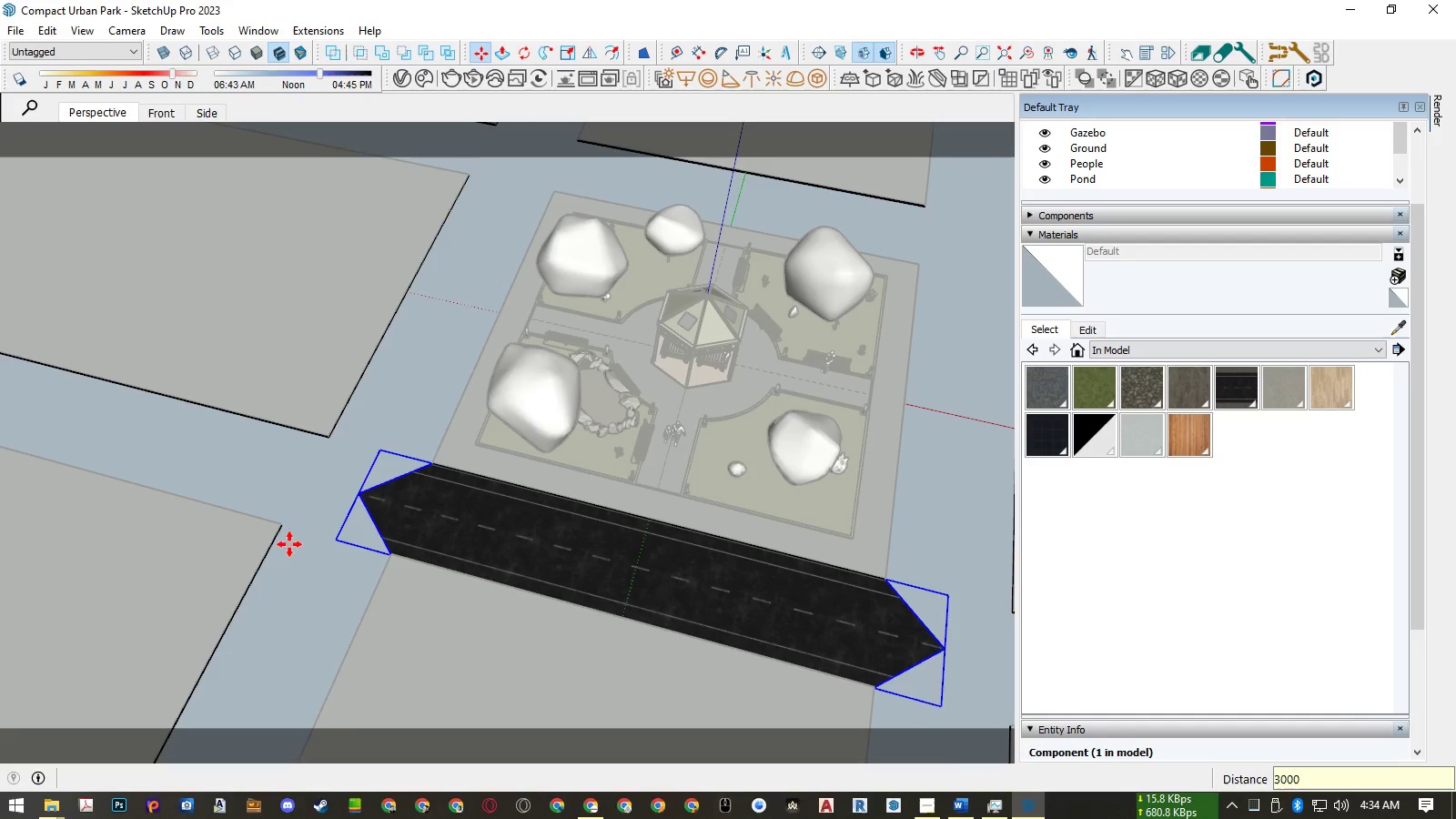 
key(Space)
 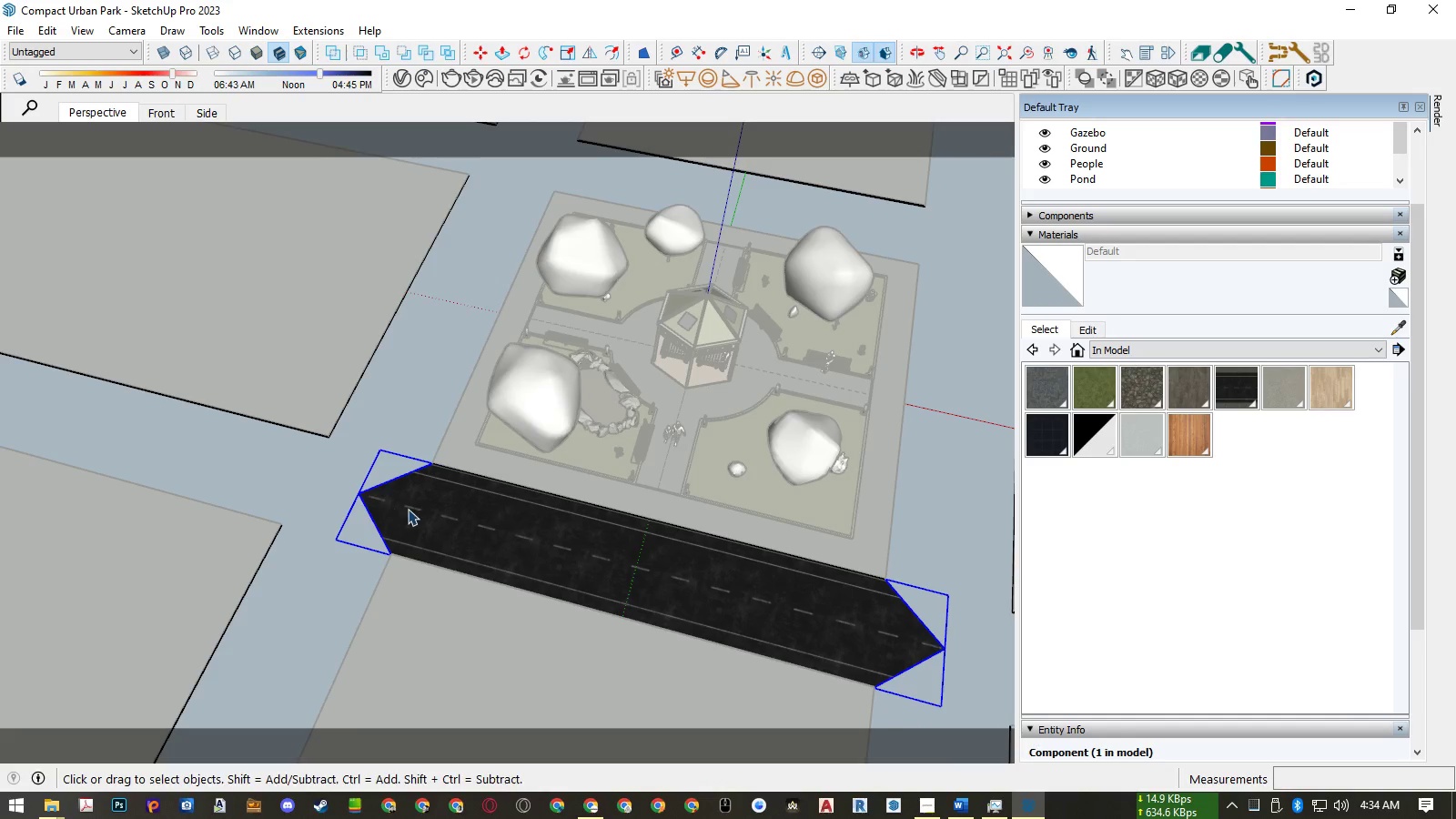 
double_click([408, 509])
 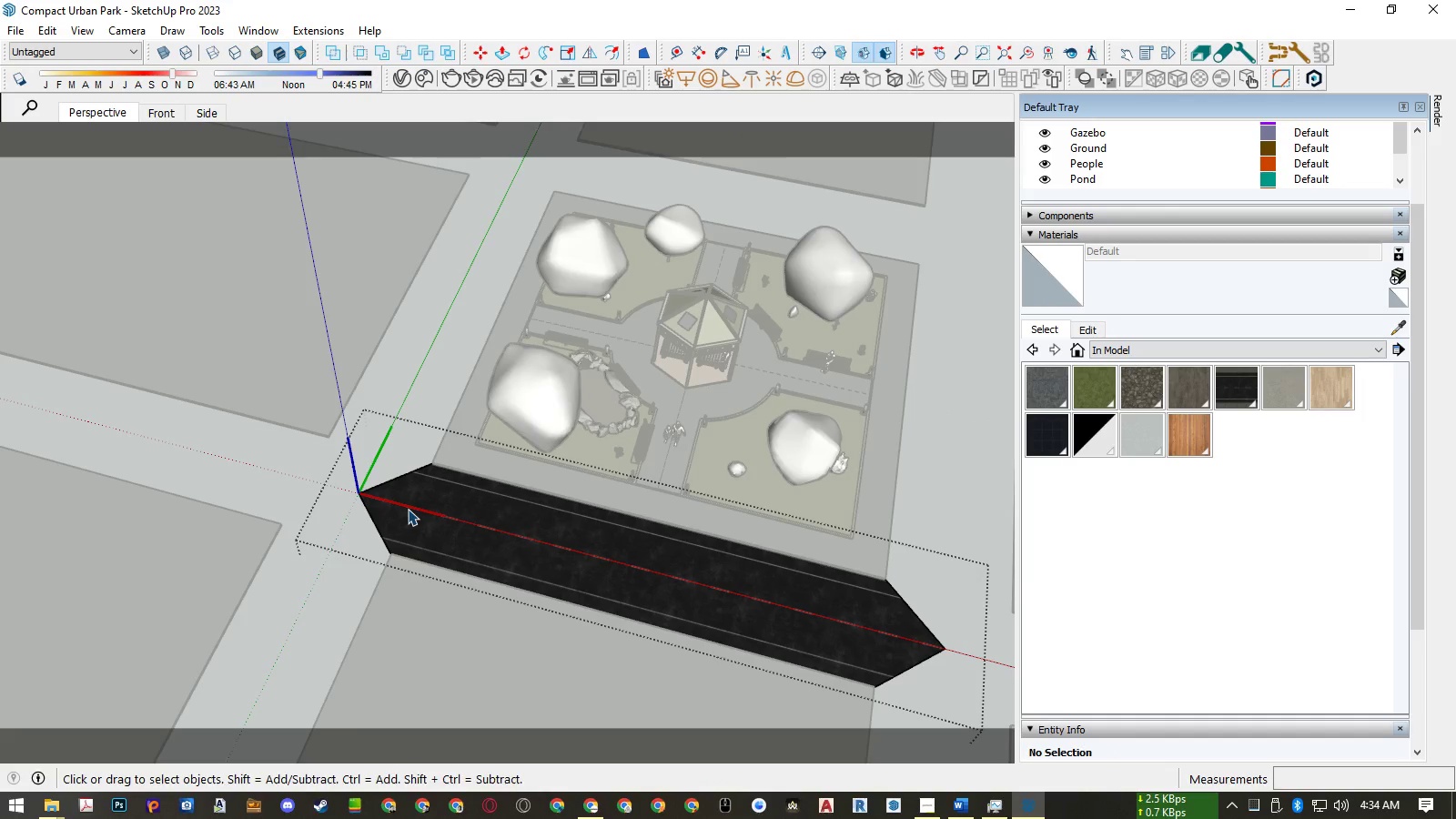 
key(Escape)
 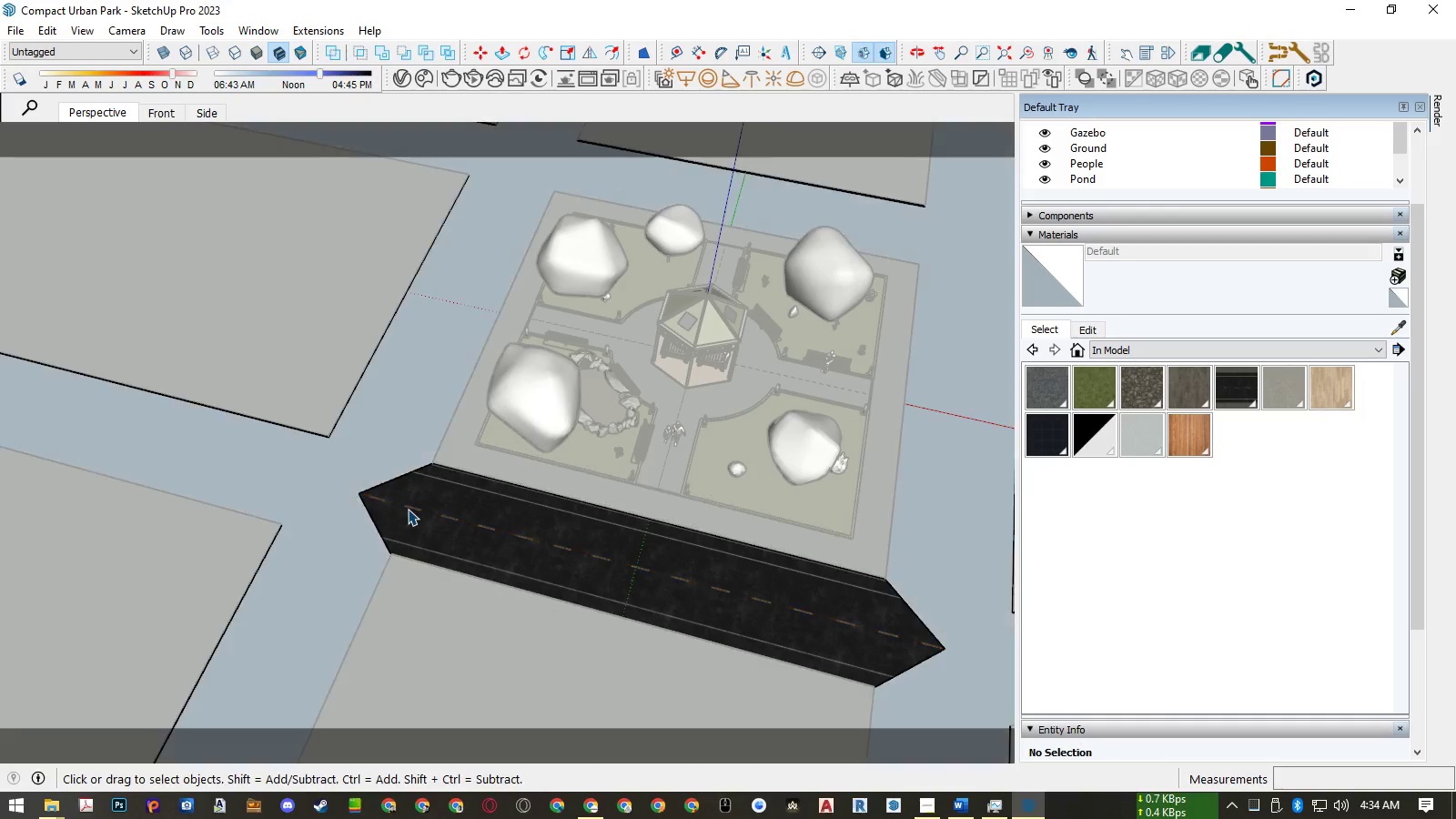 
left_click([408, 509])
 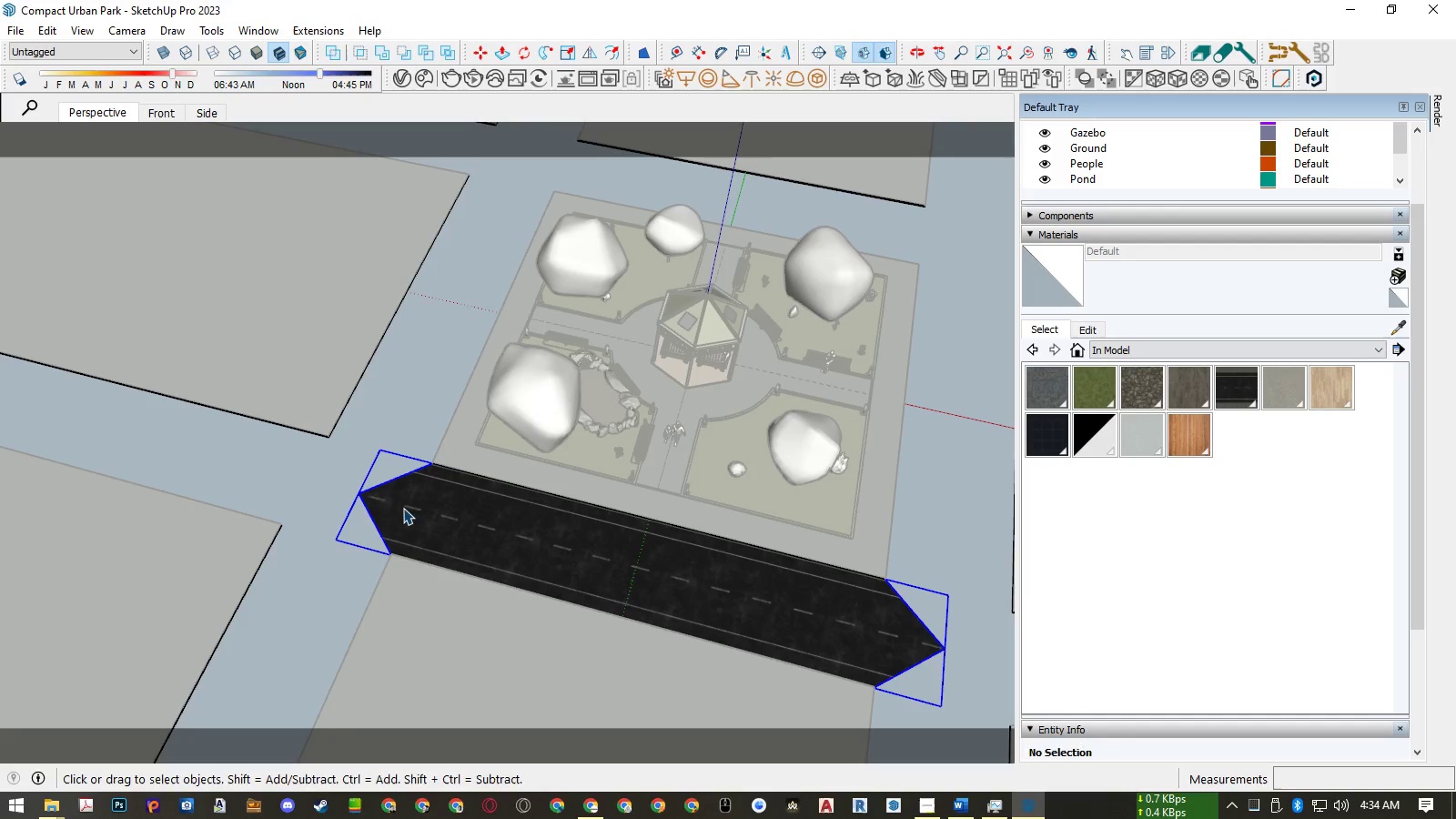 
key(Q)
 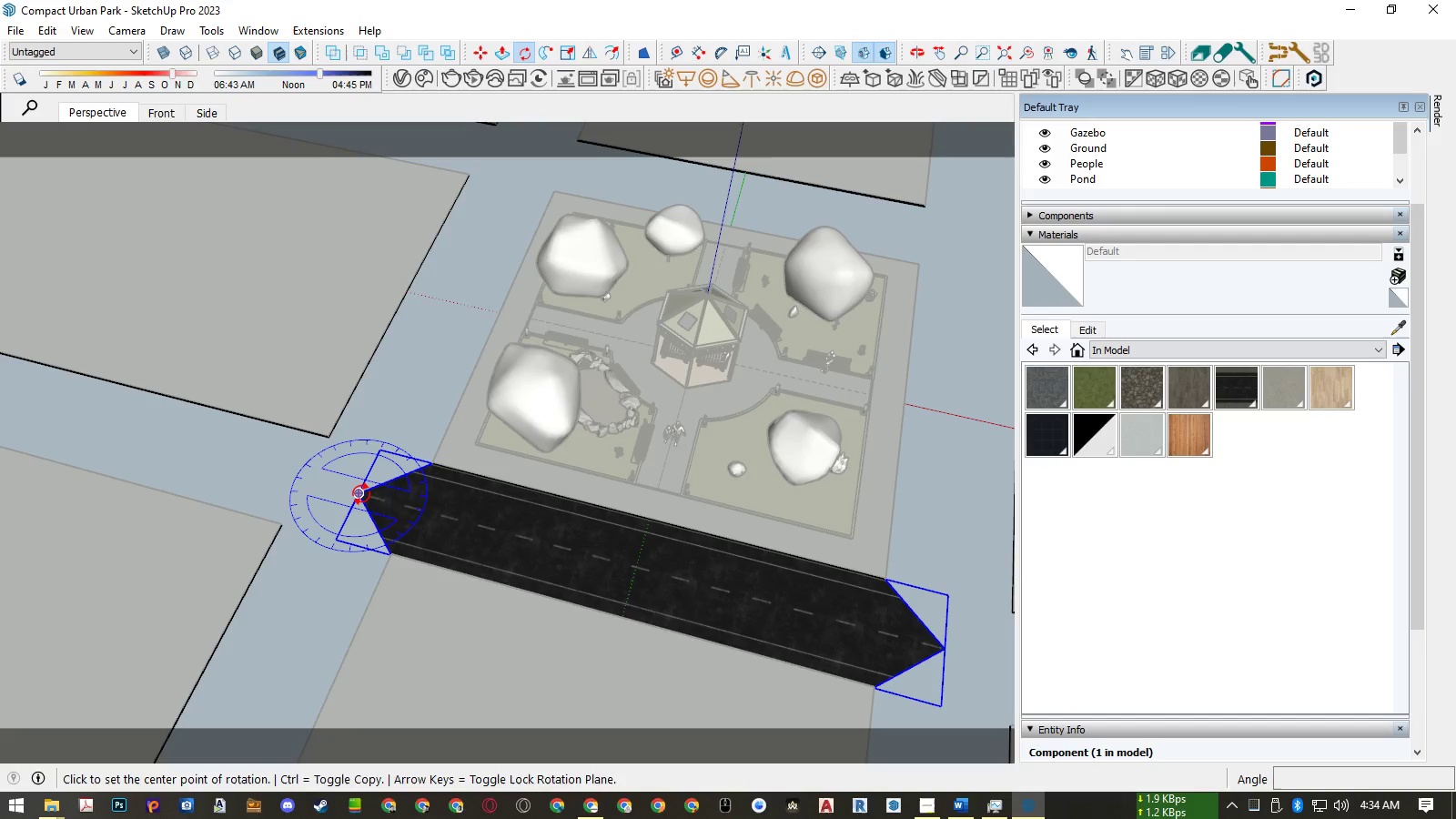 
left_click([361, 494])
 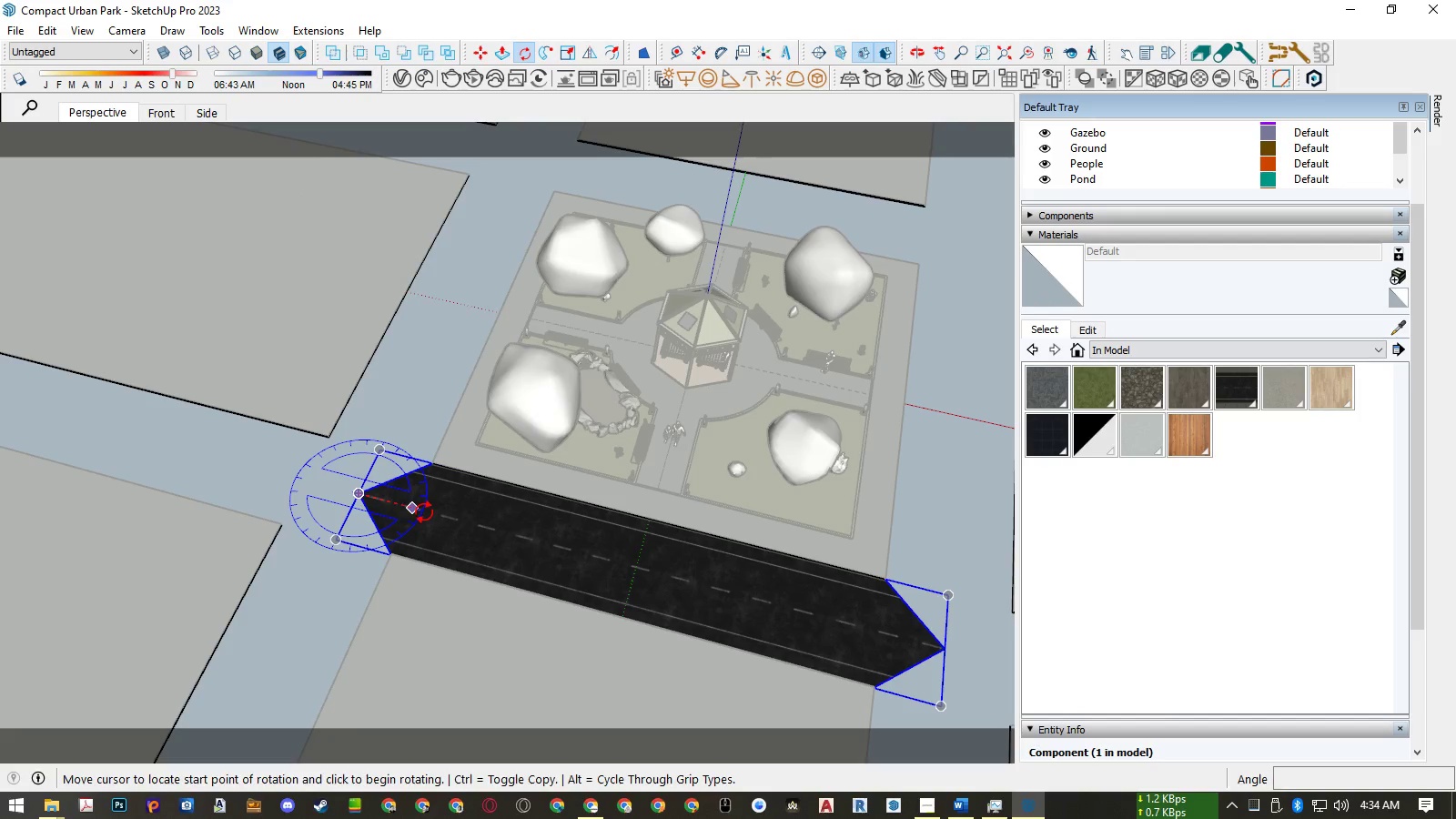 
left_click([424, 512])
 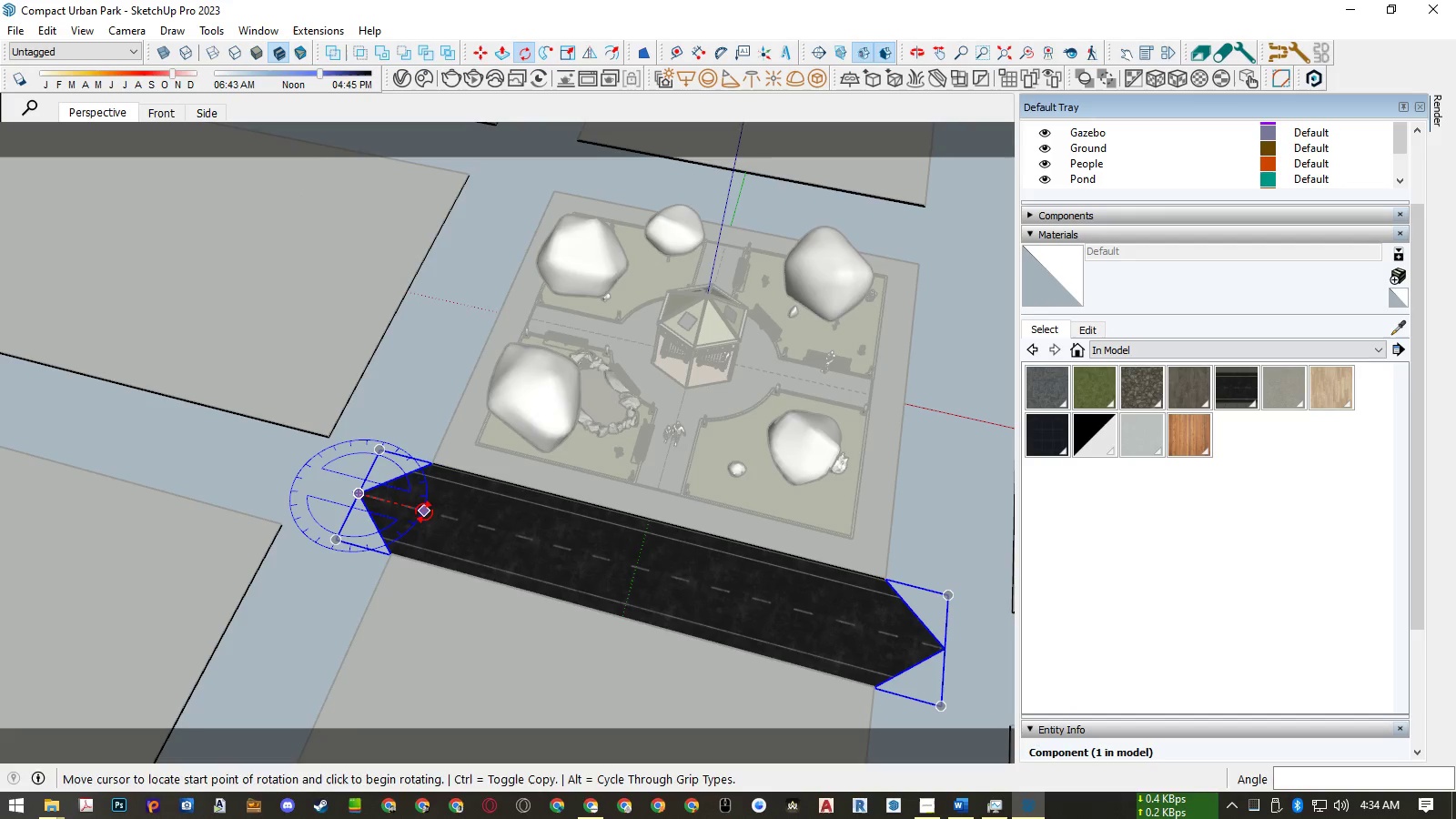 
key(Control+ControlLeft)
 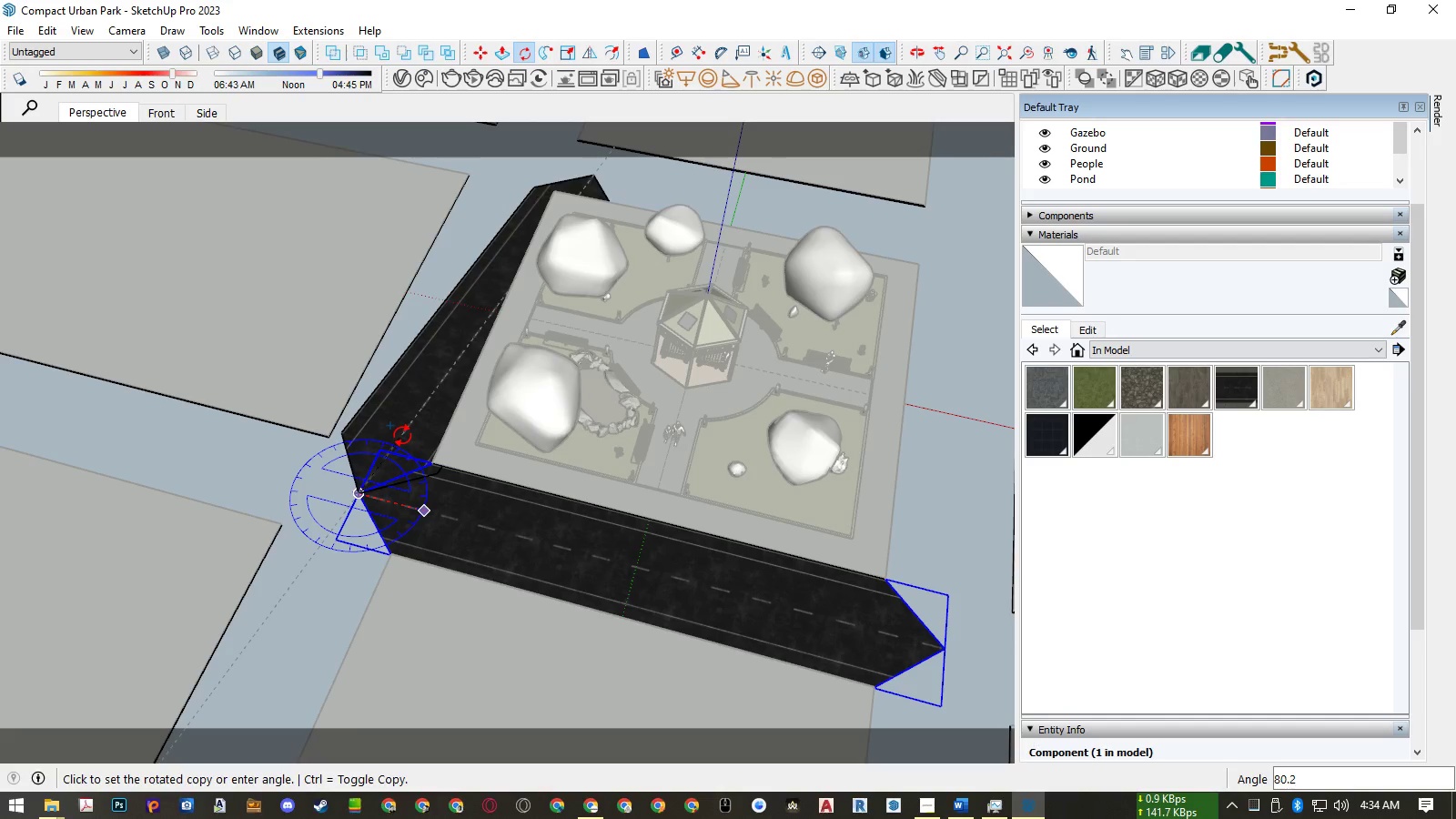 
key(Numpad9)
 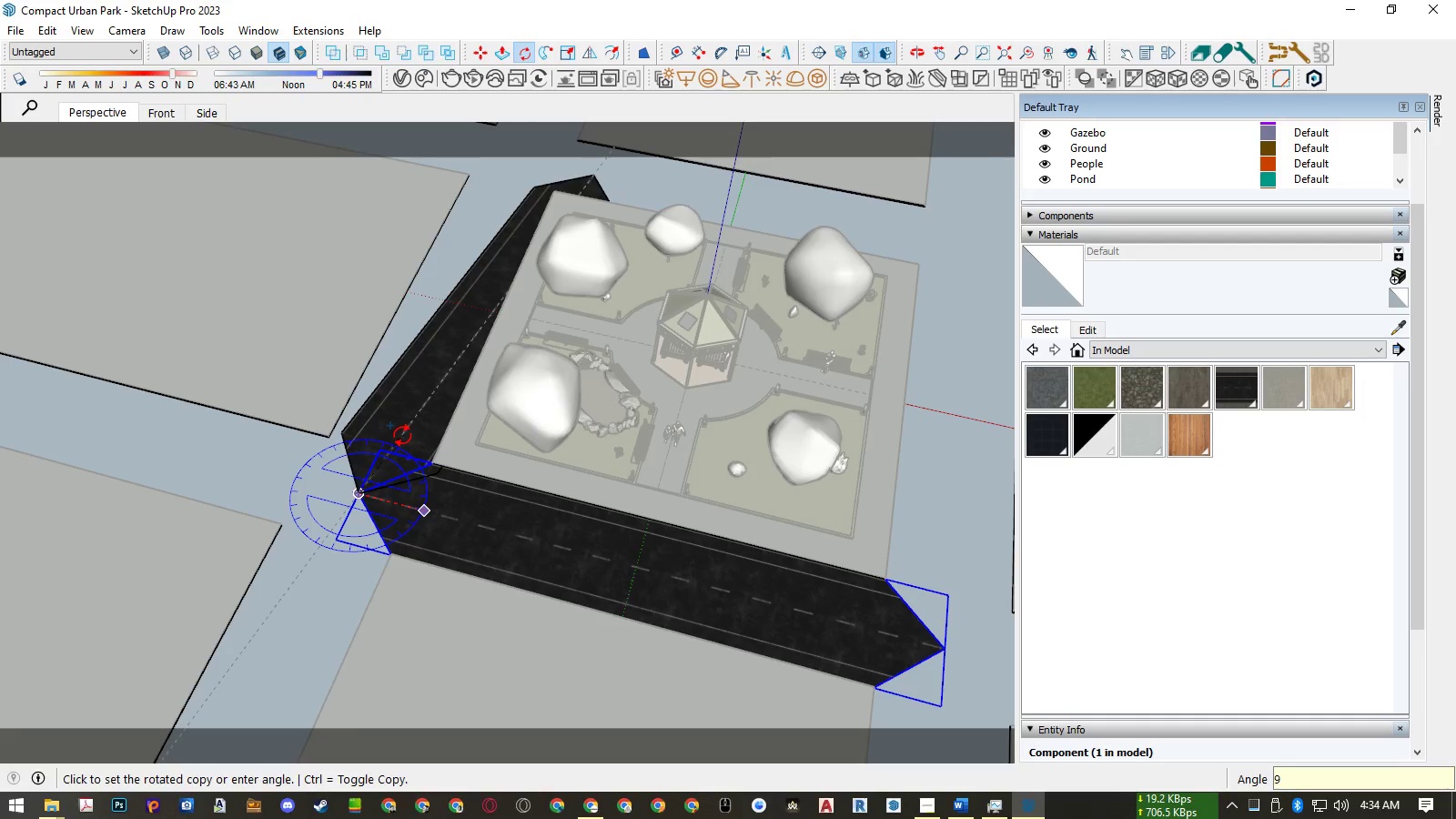 
key(Numpad0)
 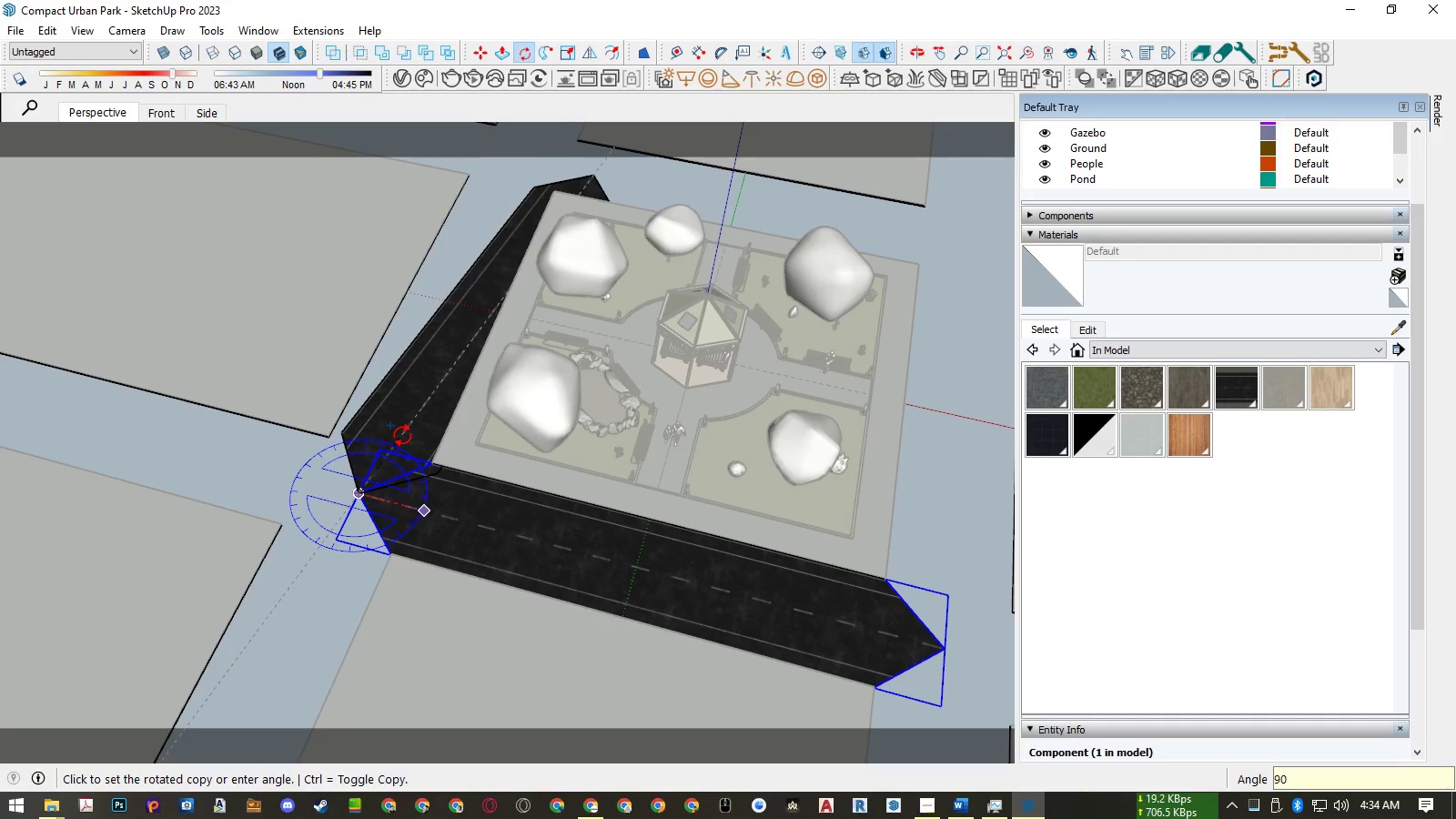 
key(NumpadEnter)
 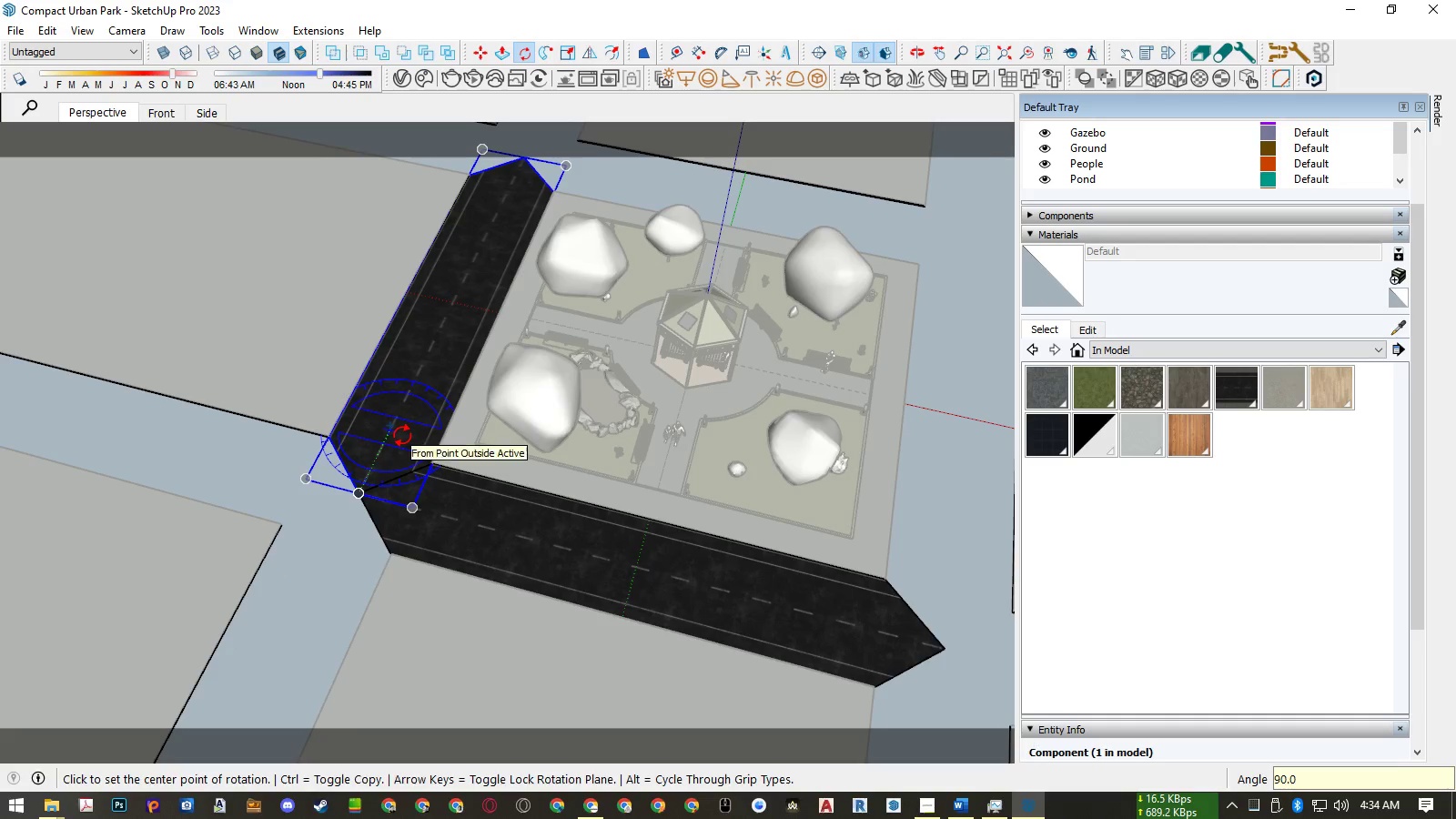 
key(NumpadMultiply)
 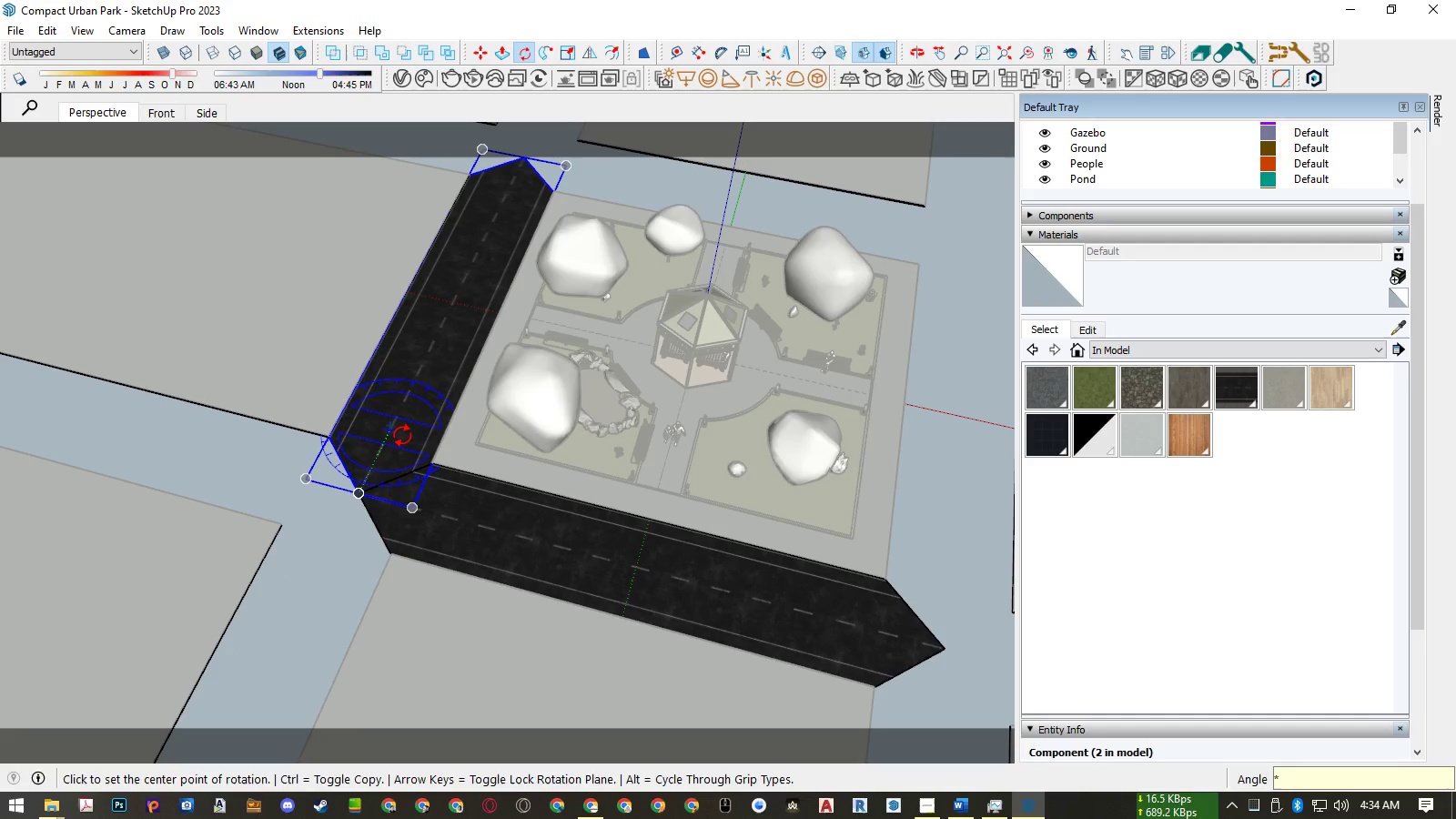 
key(Numpad3)
 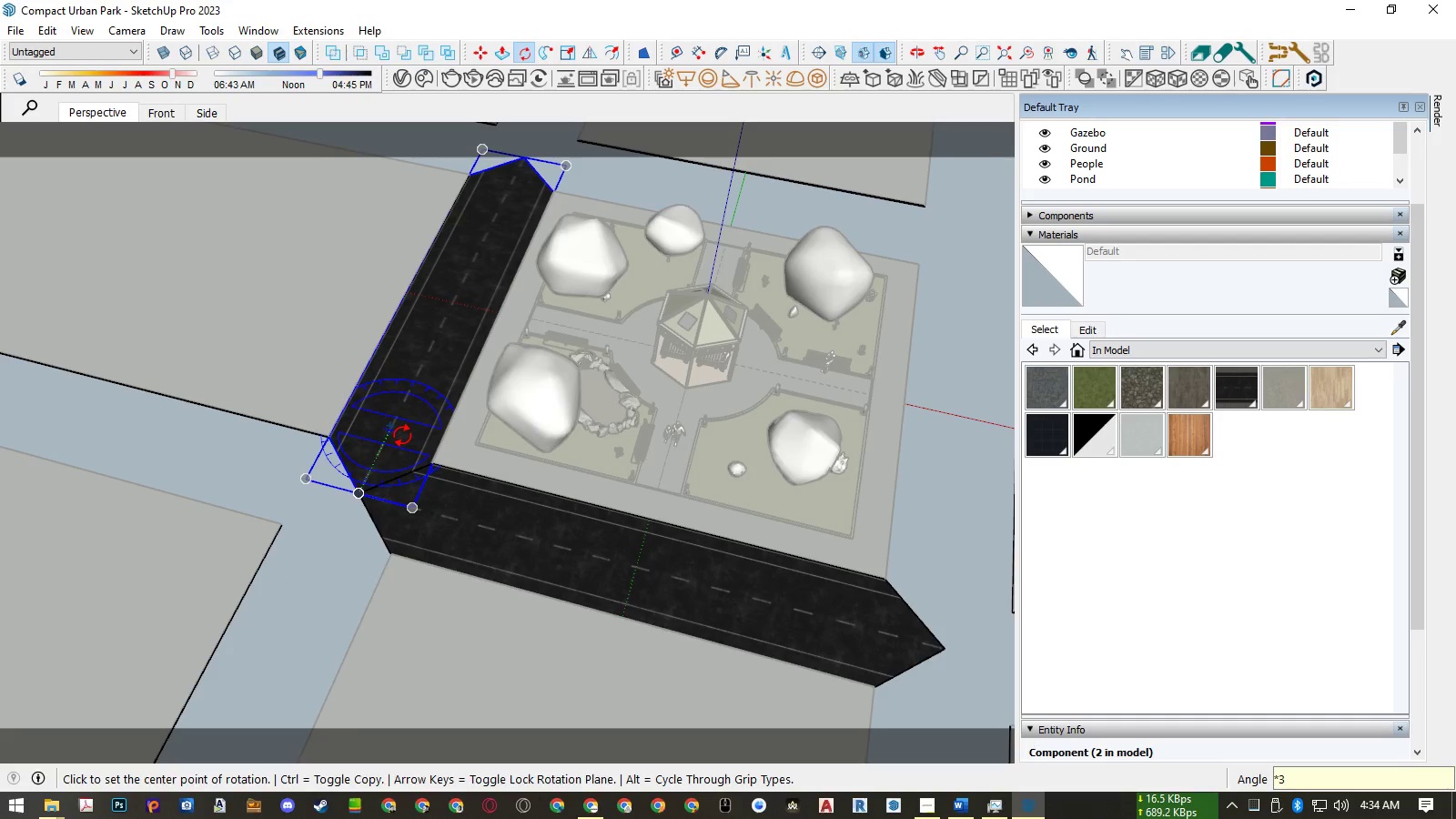 
key(NumpadEnter)
 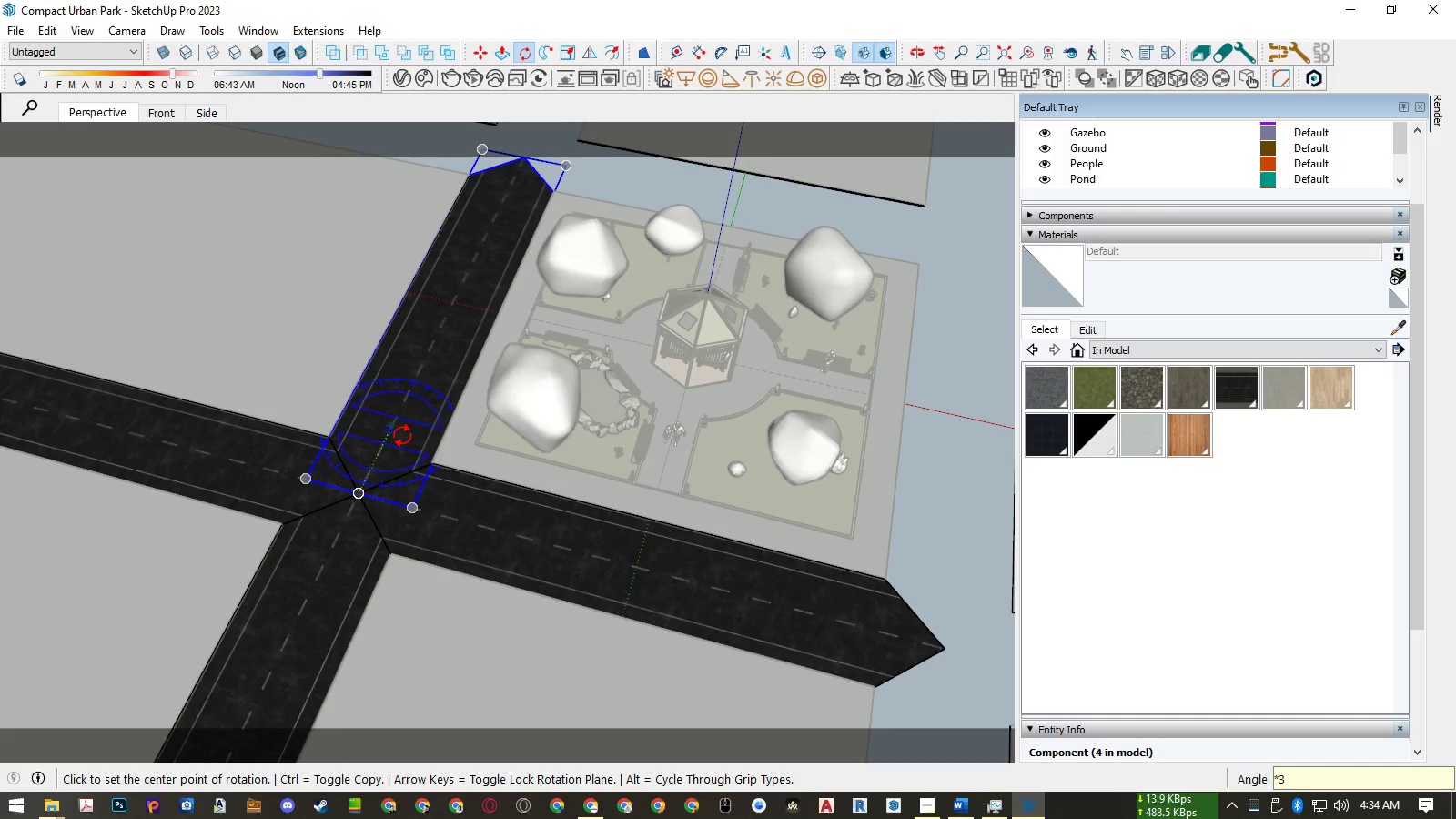 
key(Space)
 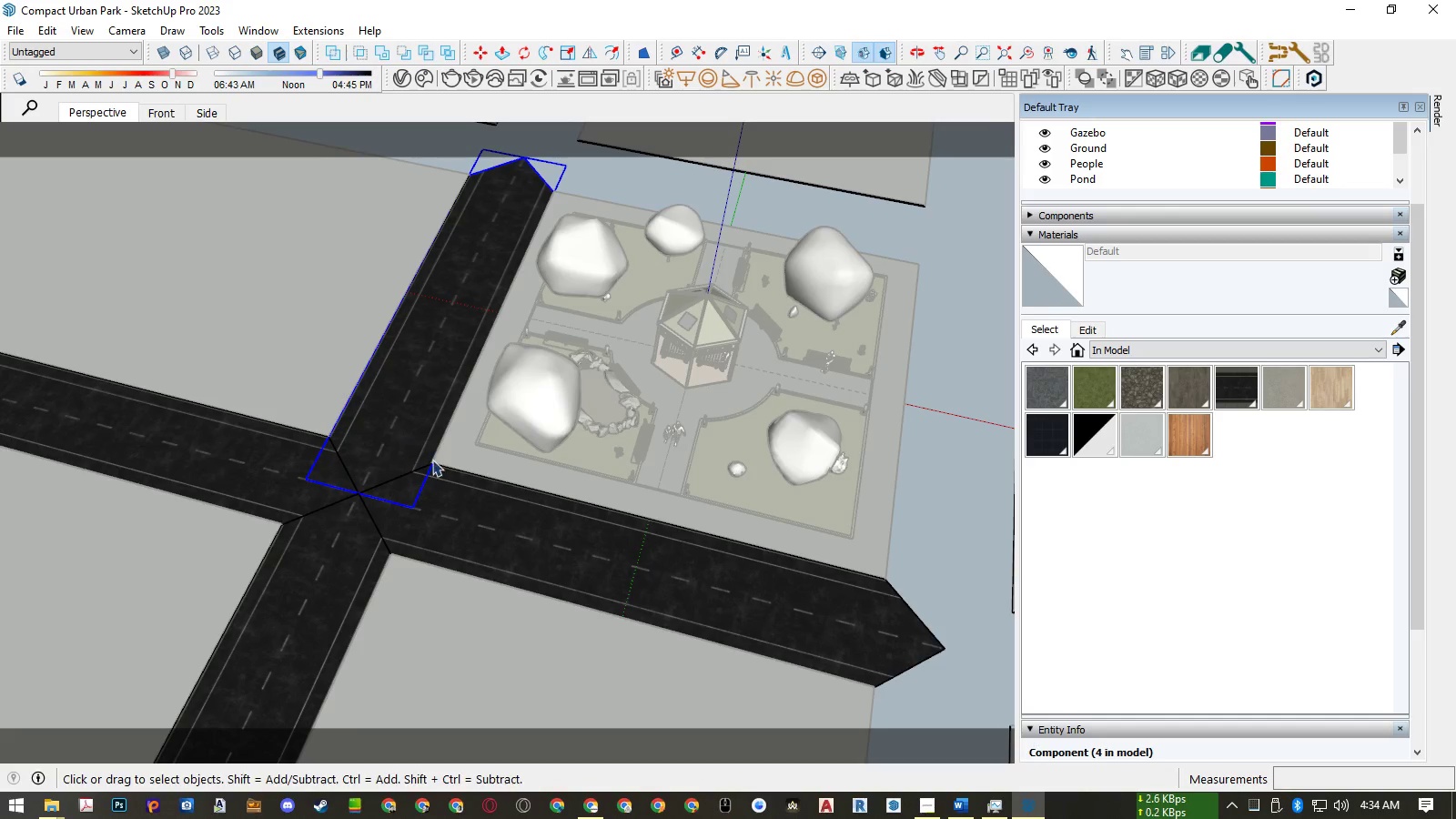 
scroll: coordinate [483, 480], scroll_direction: down, amount: 8.0
 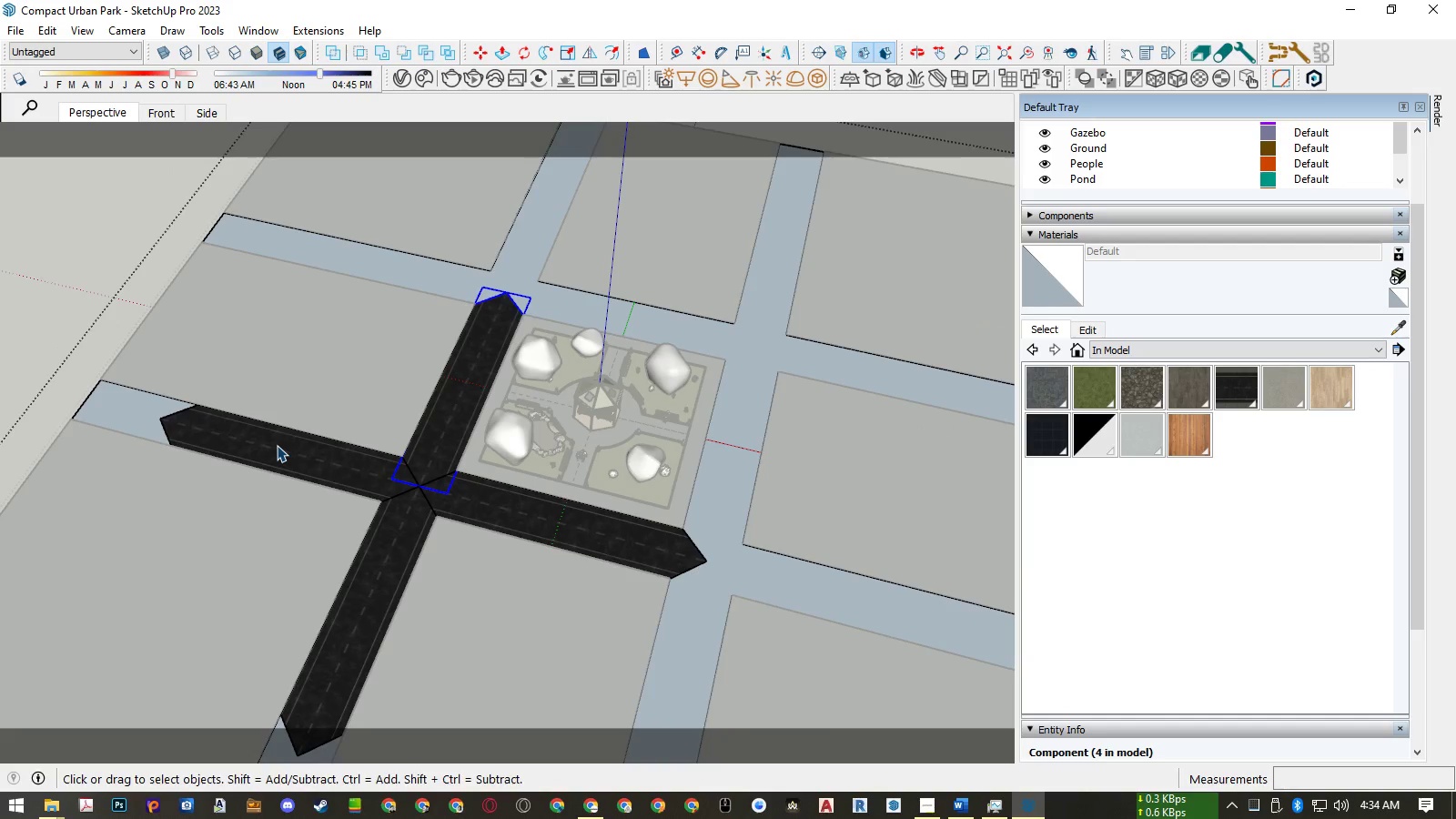 
left_click([277, 445])
 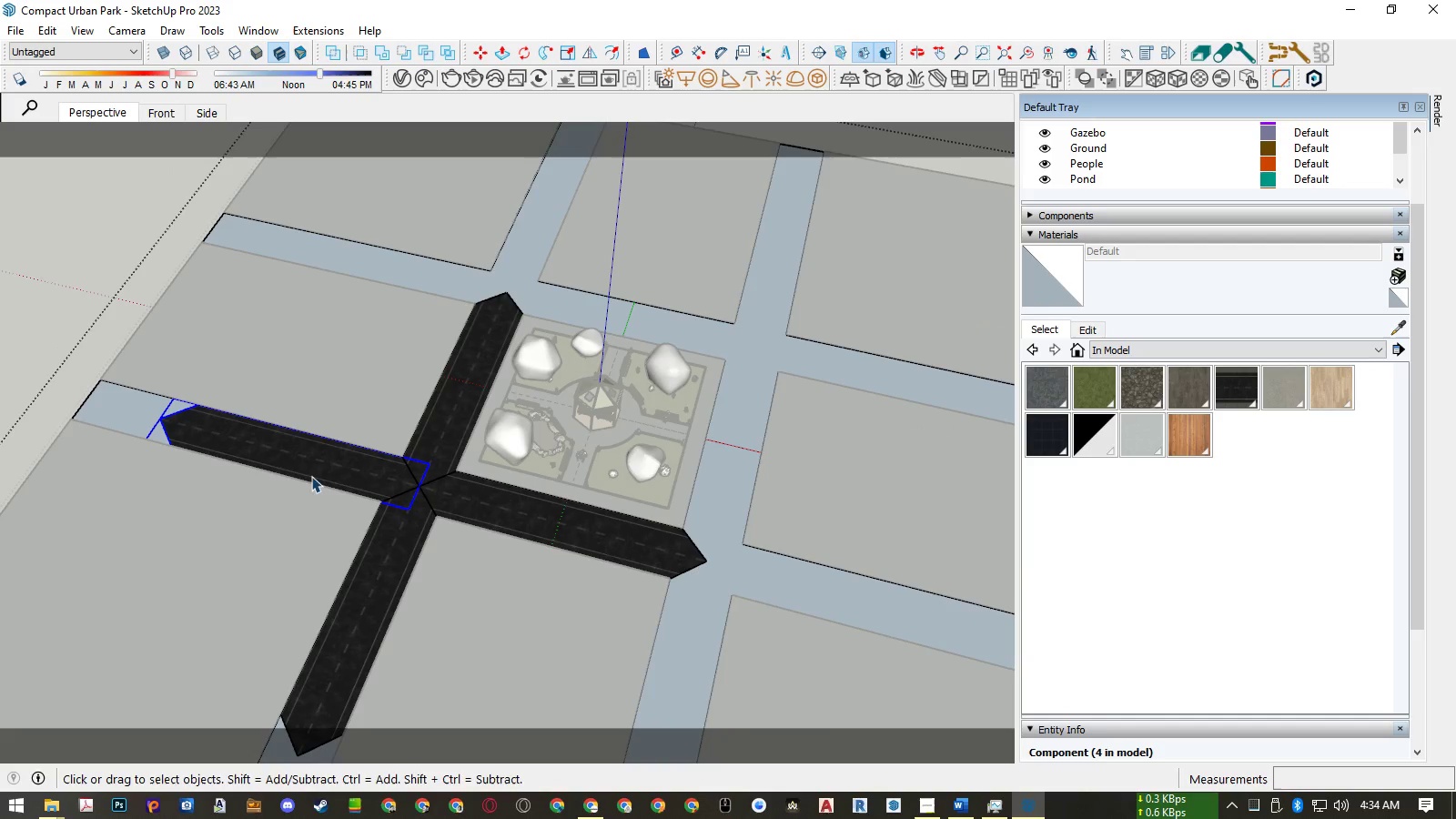 
hold_key(key=ControlLeft, duration=0.42)
double_click([385, 552])
 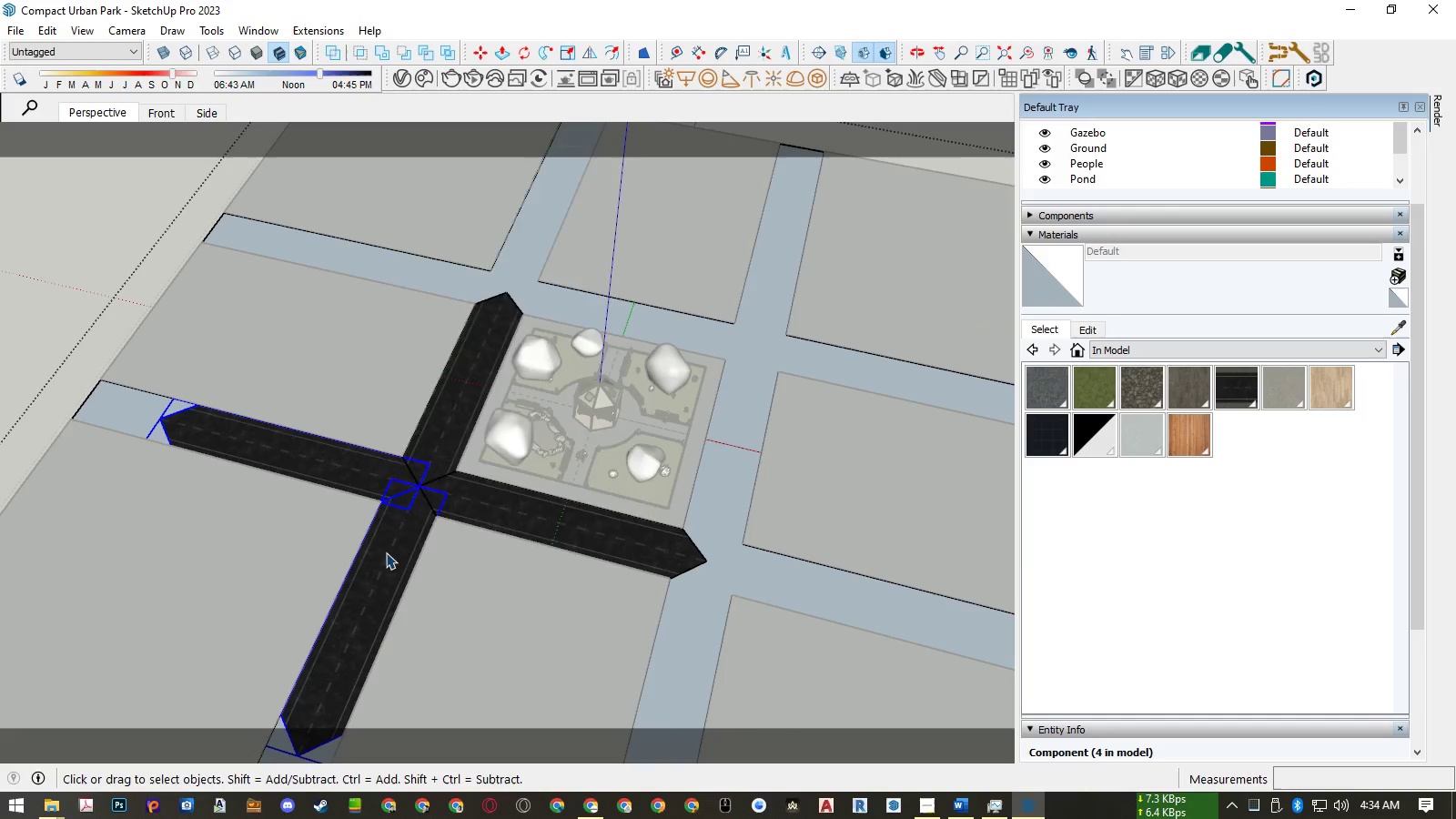 
right_click([386, 552])
 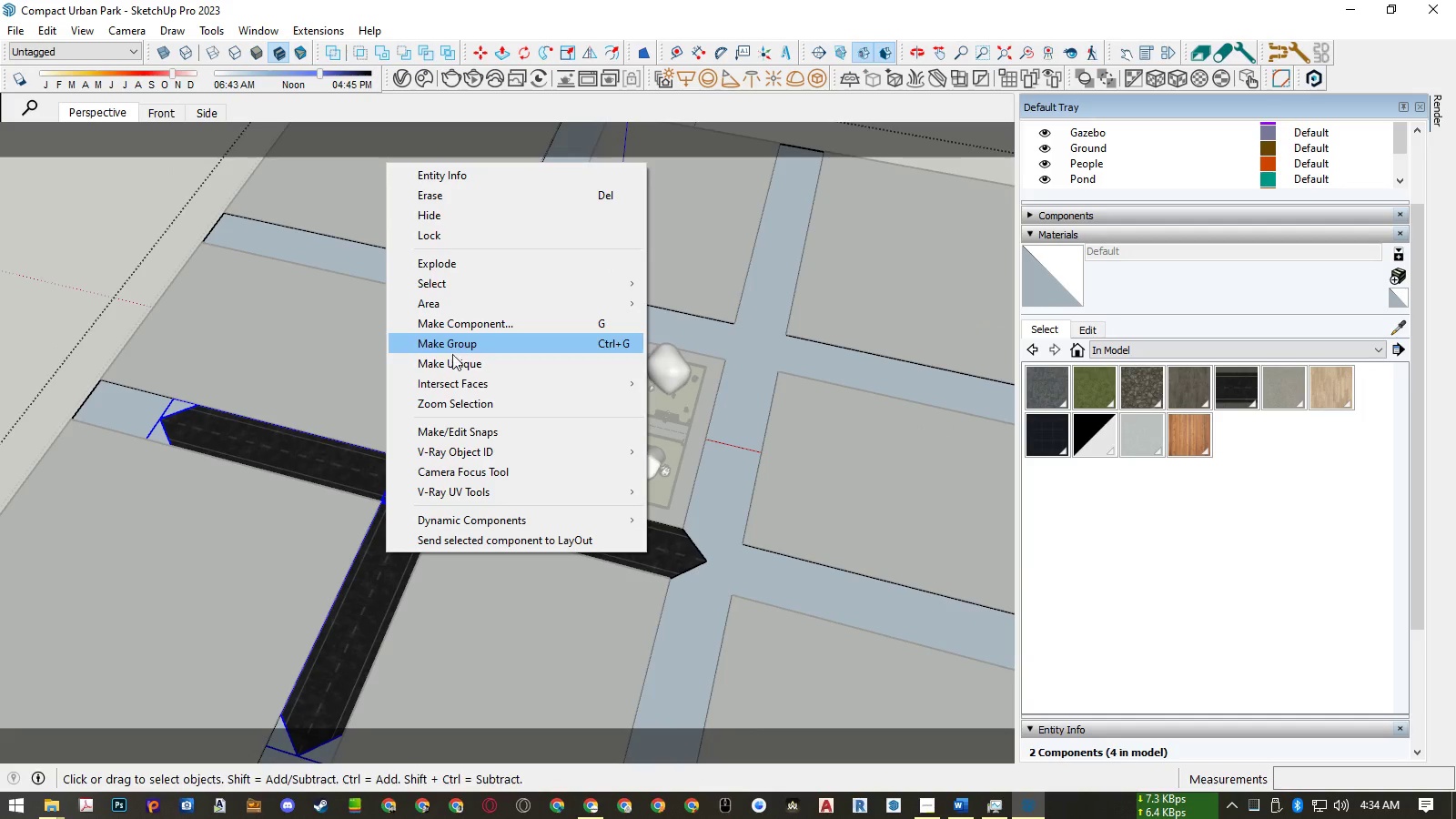 
left_click([452, 360])
 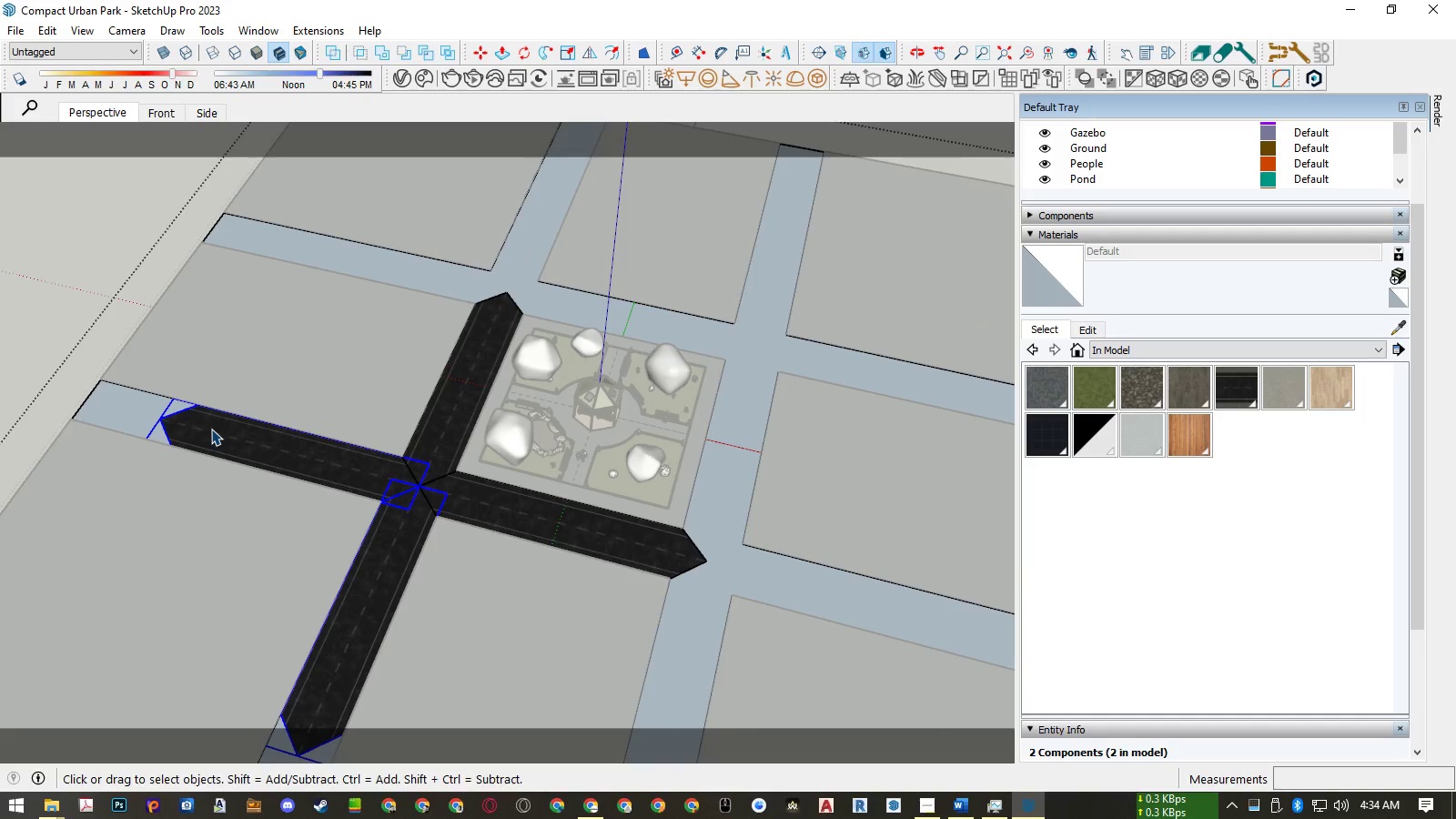 
double_click([211, 429])
 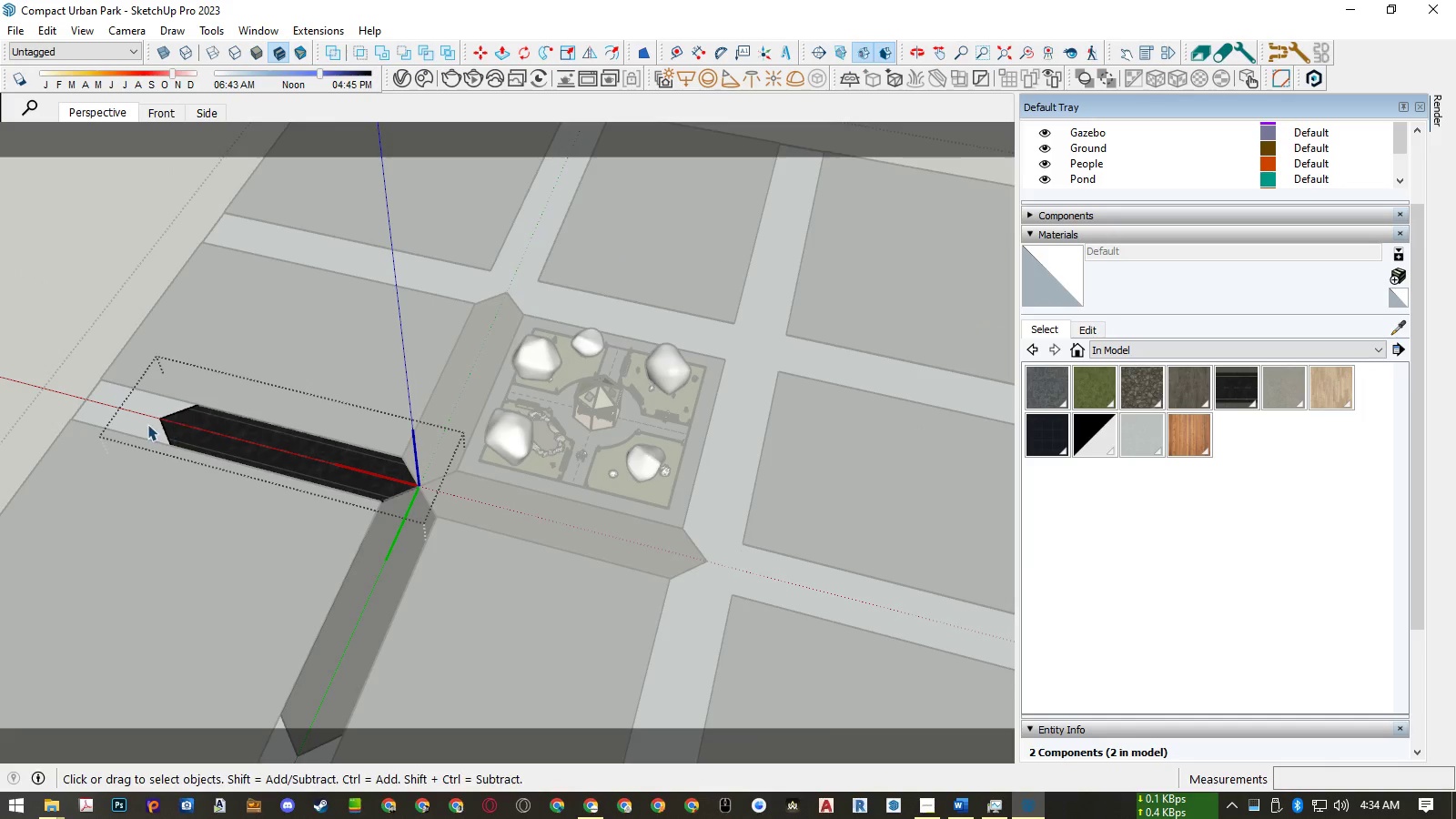 
scroll: coordinate [207, 421], scroll_direction: up, amount: 21.0
 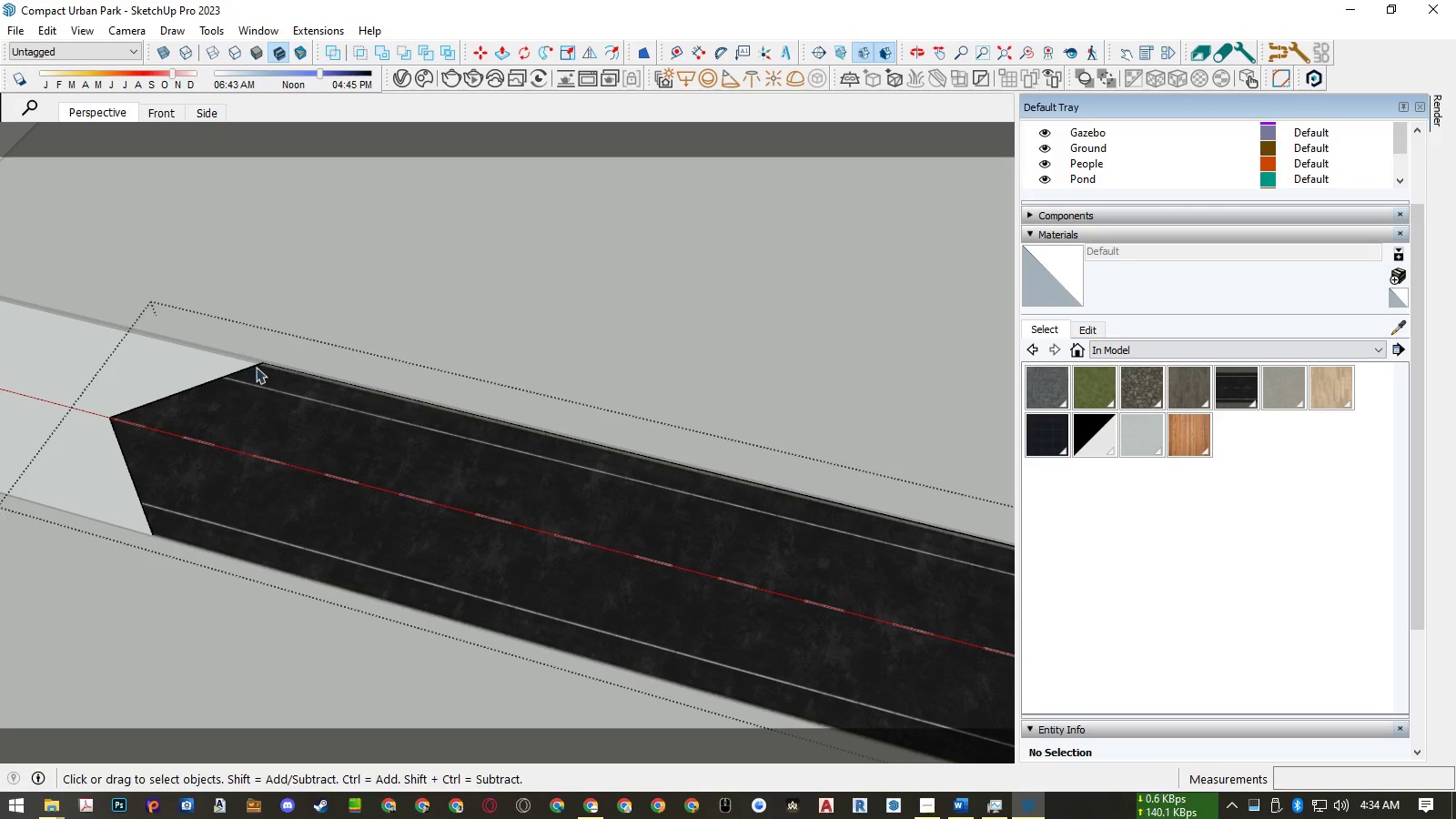 
hold_key(key=L, duration=0.45)
 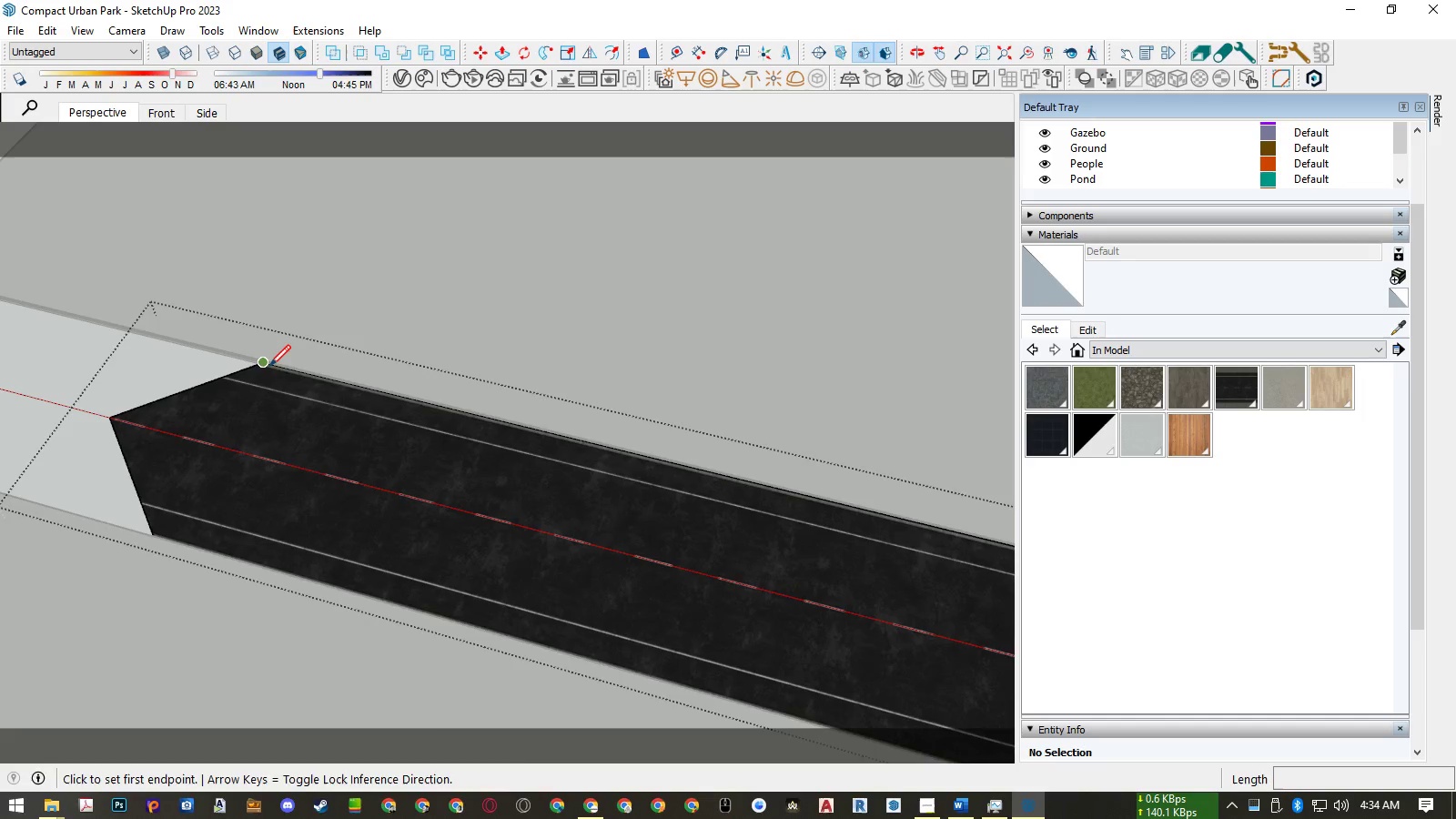 
scroll: coordinate [268, 366], scroll_direction: up, amount: 7.0
 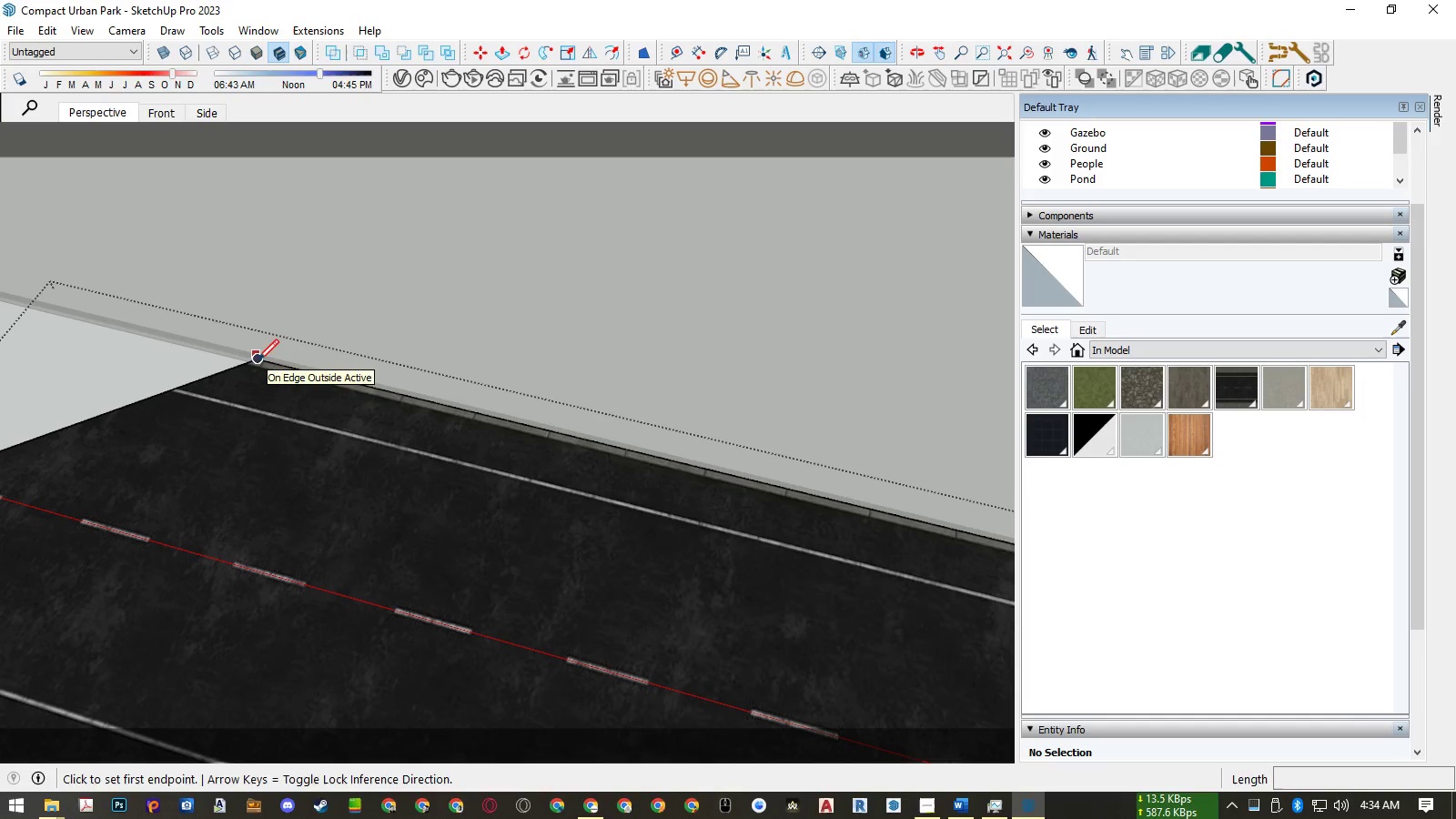 
scroll: coordinate [300, 369], scroll_direction: down, amount: 12.0
 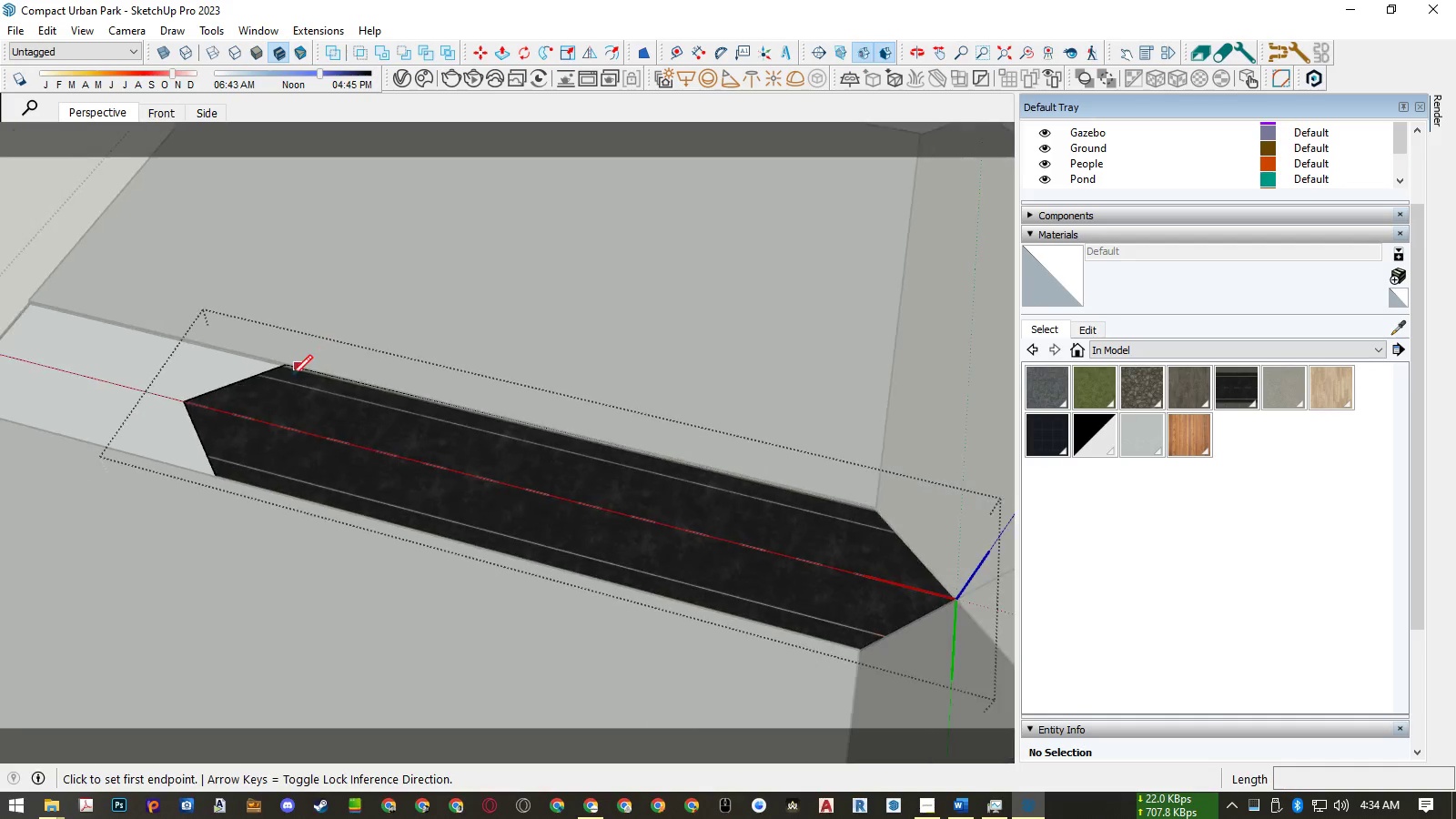 
key(Space)
 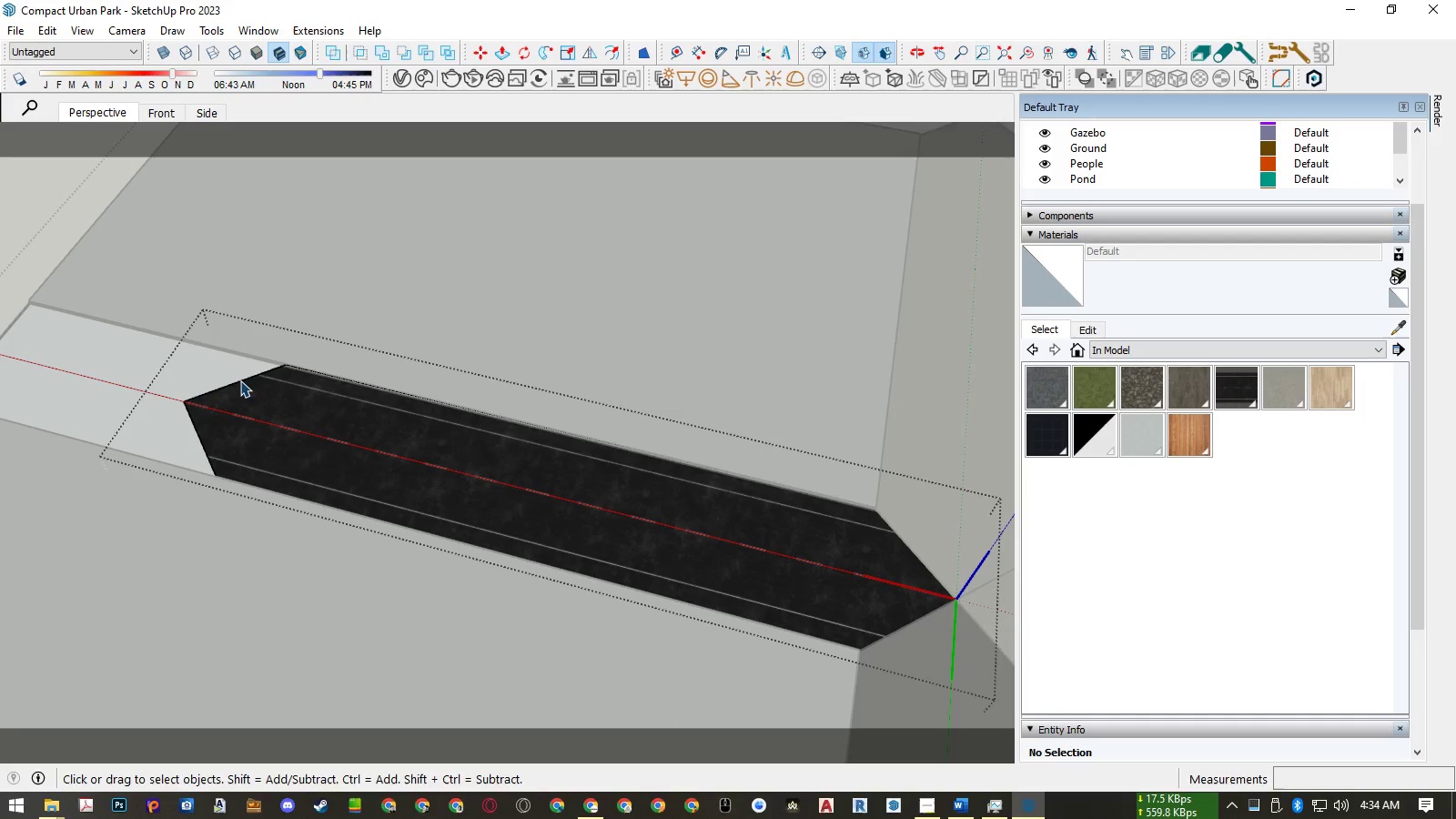 
left_click([240, 380])
 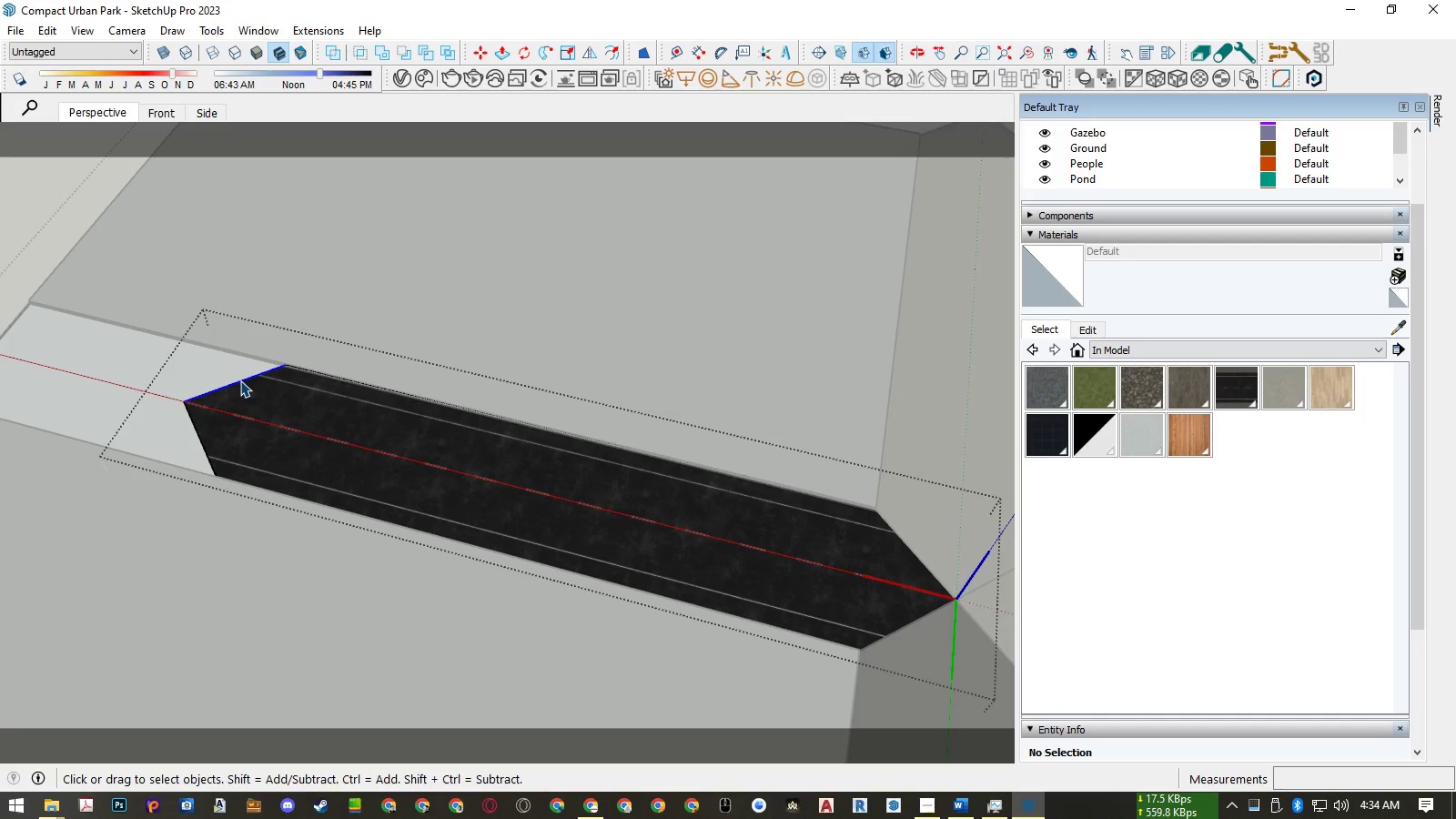 
hold_key(key=ControlLeft, duration=1.28)
left_click([202, 434])
 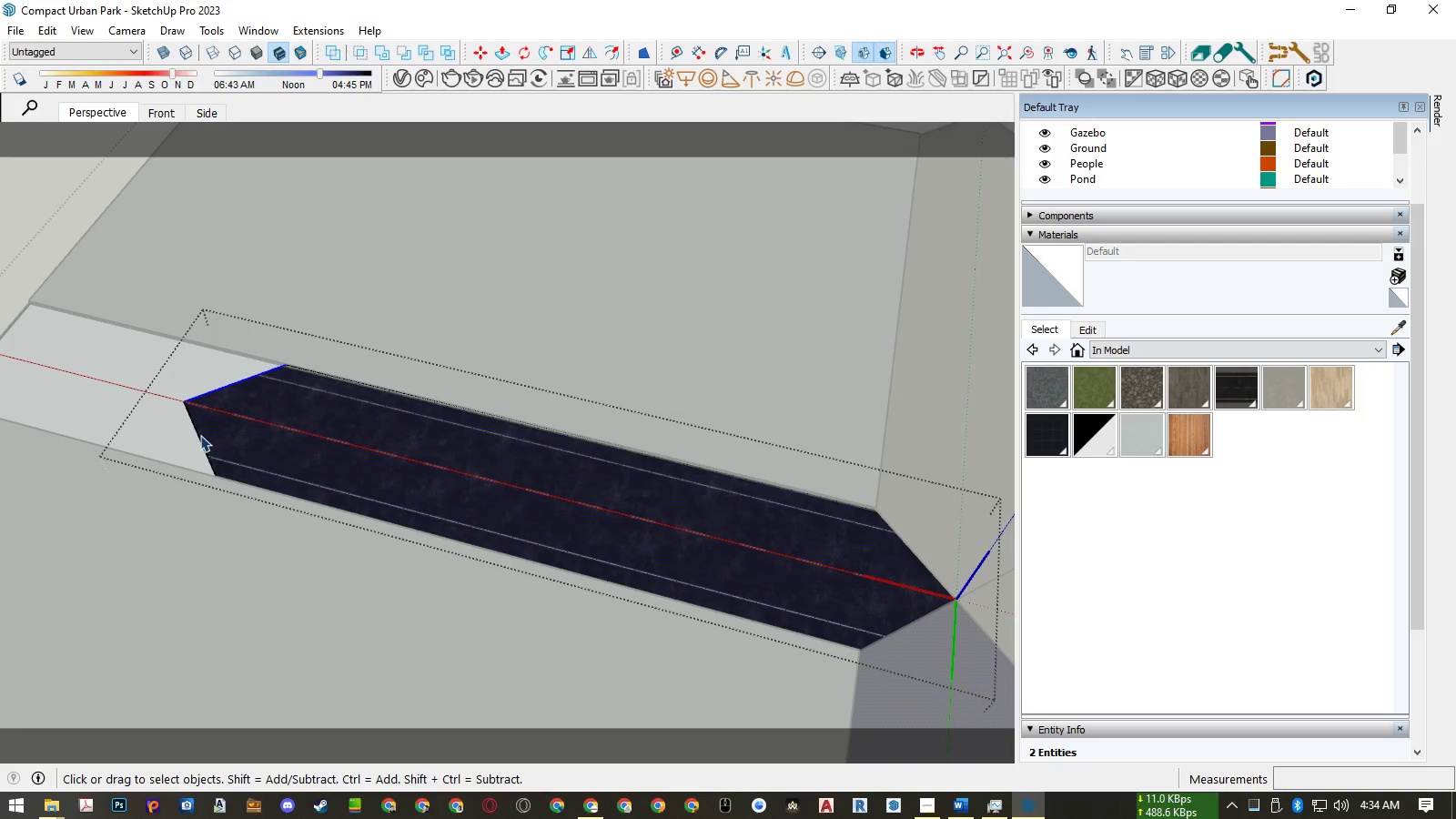 
left_click([199, 436])
 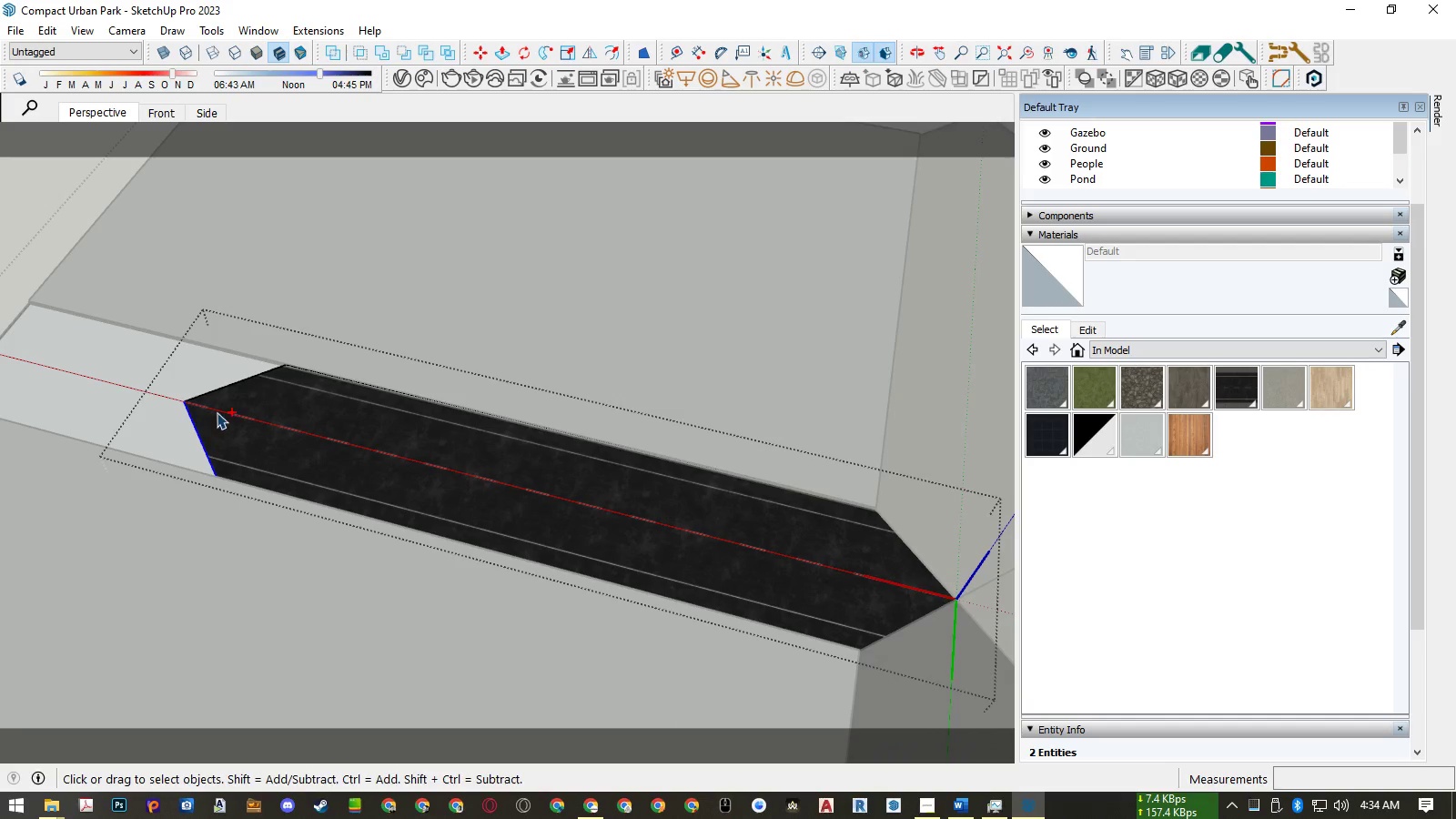 
hold_key(key=ControlLeft, duration=1.1)
left_click([226, 387])
 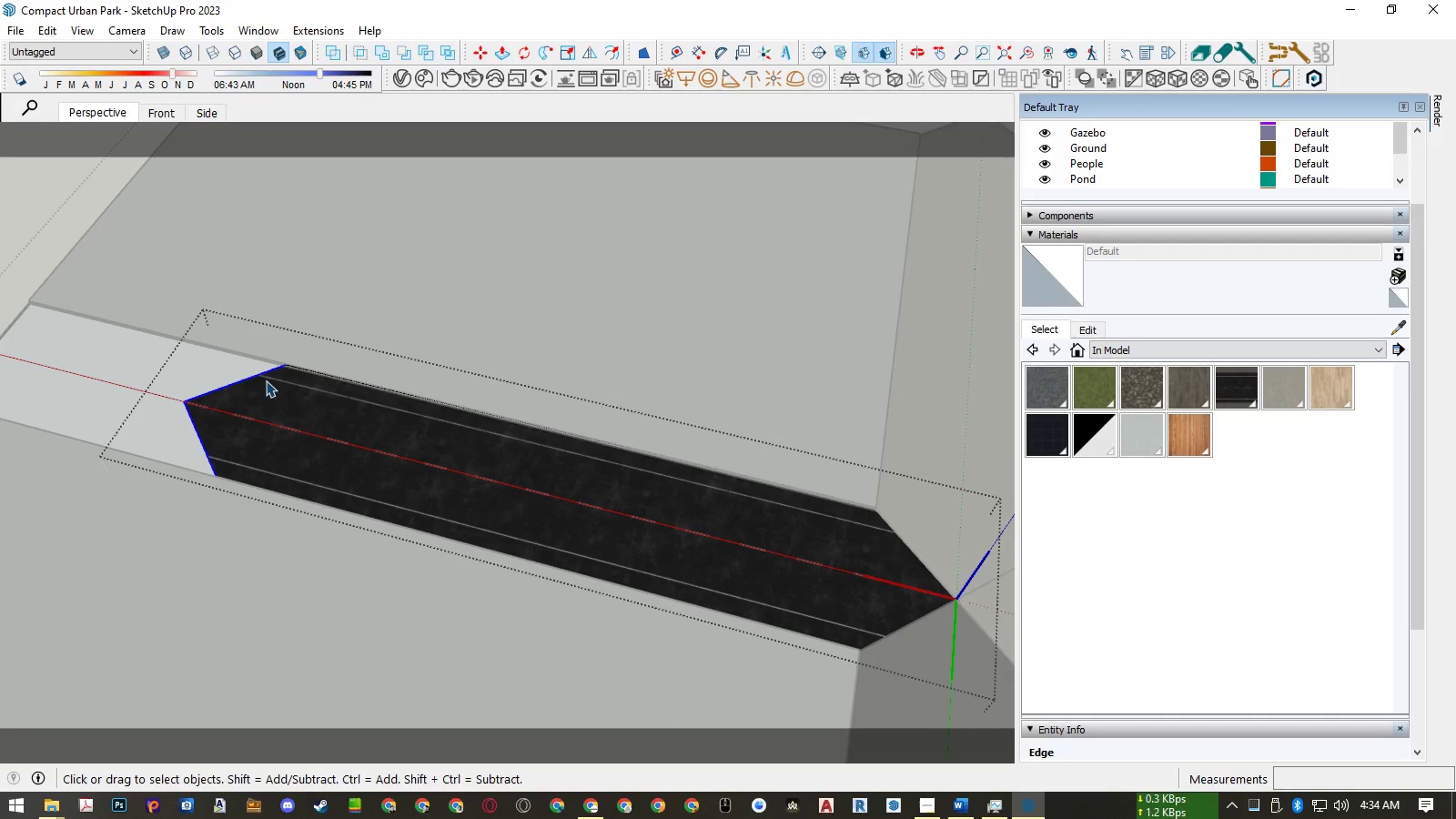 
scroll: coordinate [291, 376], scroll_direction: up, amount: 4.0
 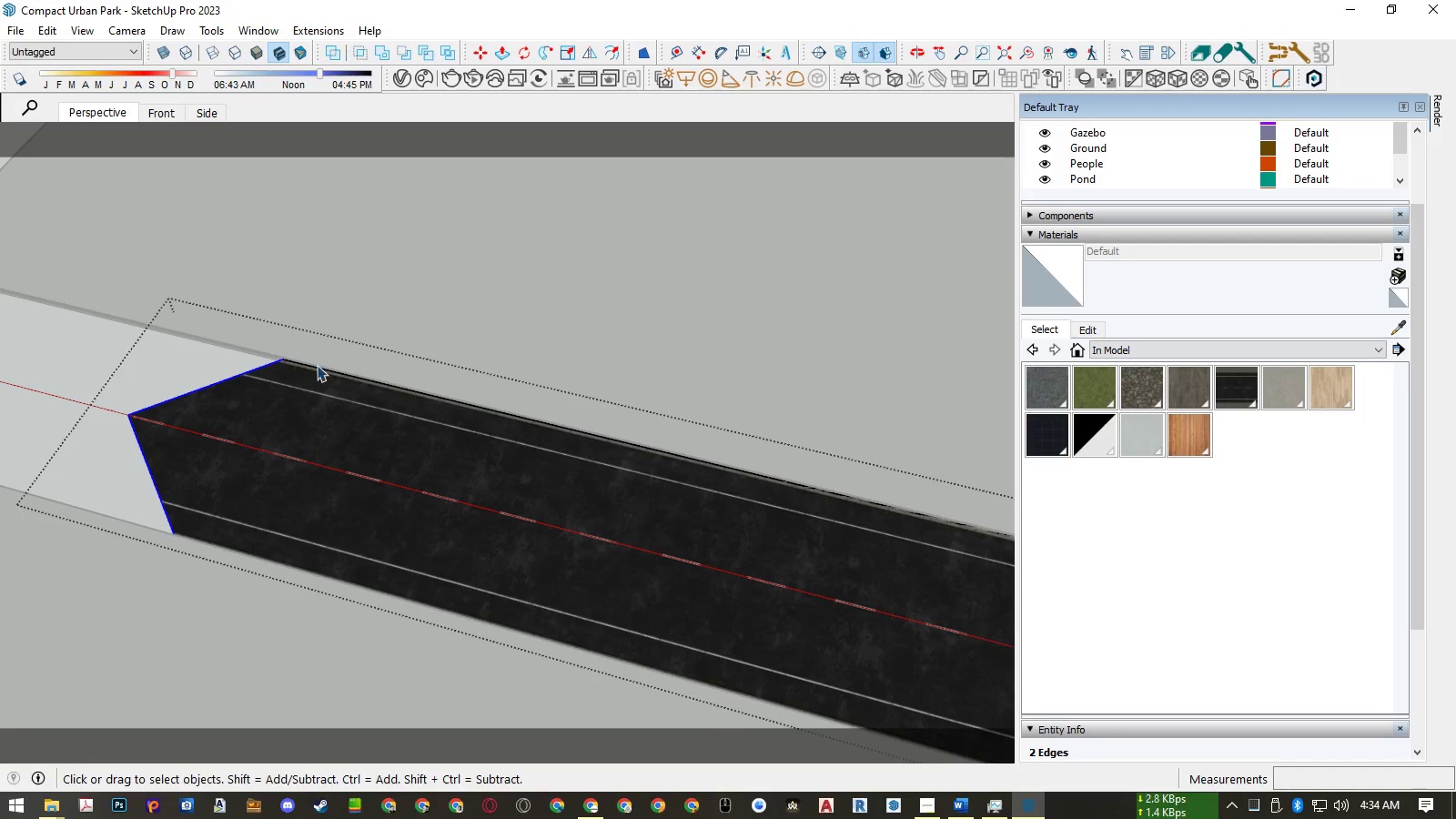 
key(M)
 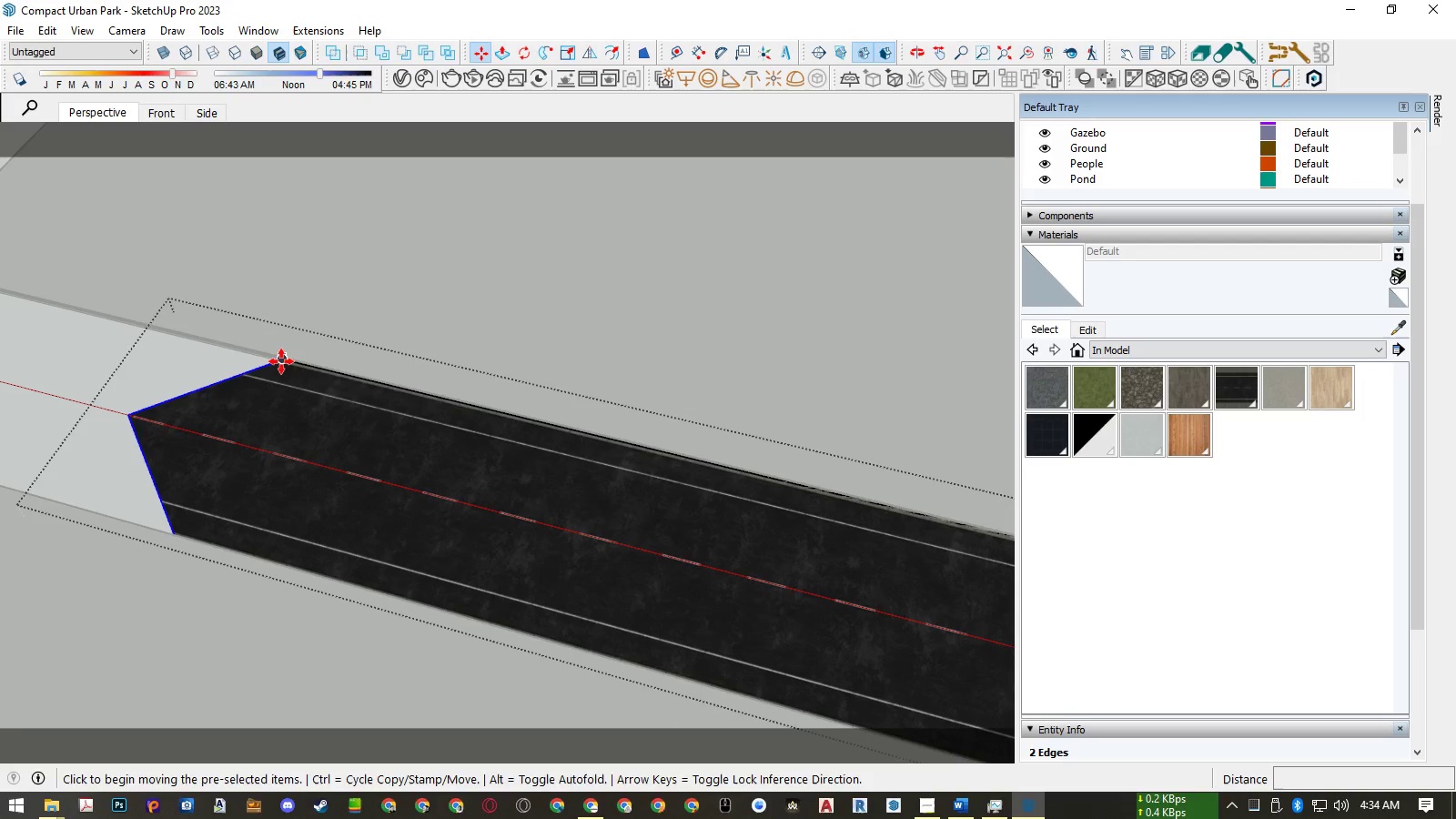 
scroll: coordinate [281, 361], scroll_direction: up, amount: 4.0
 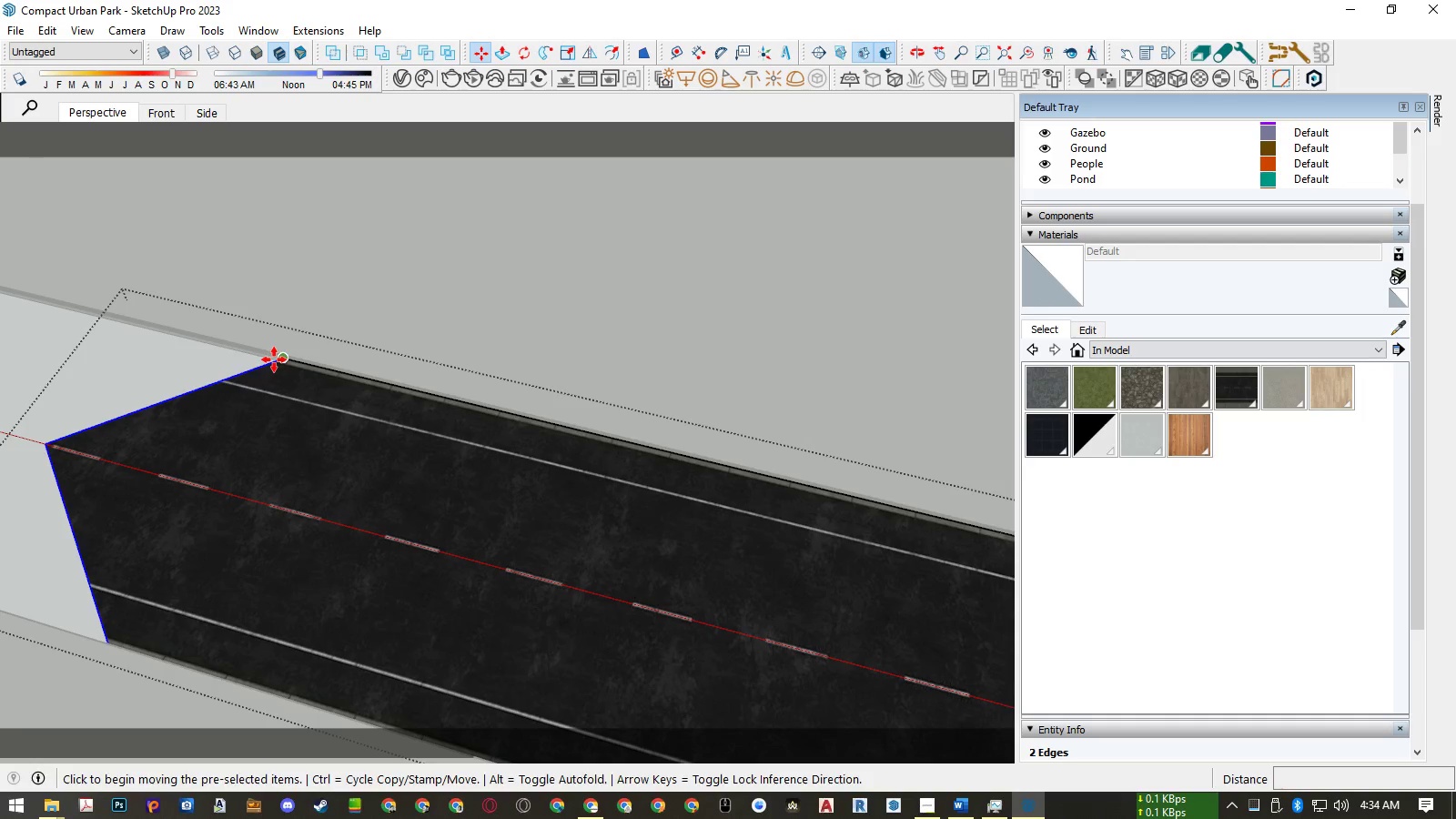 
left_click([274, 359])
 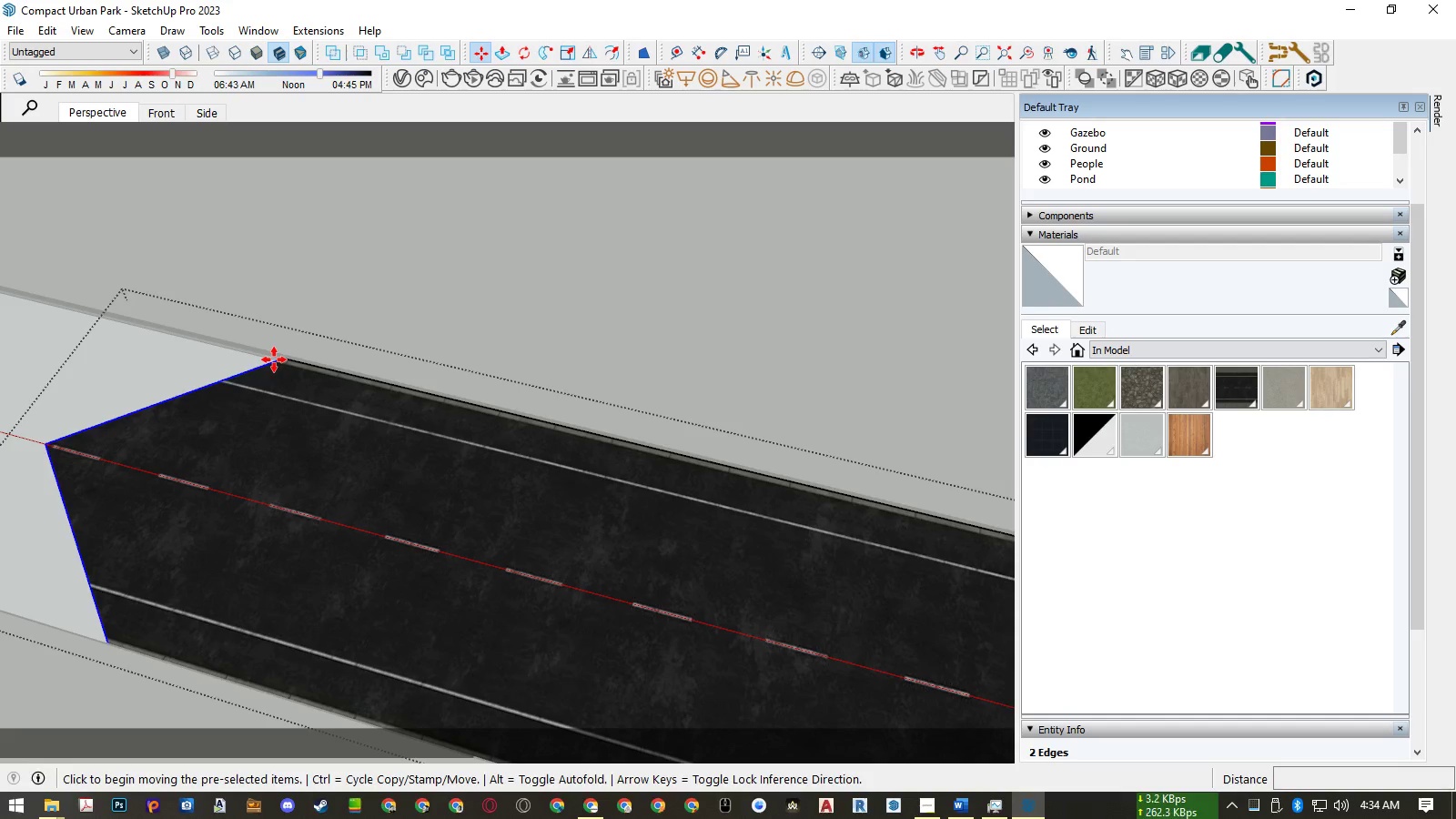 
key(ArrowRight)
 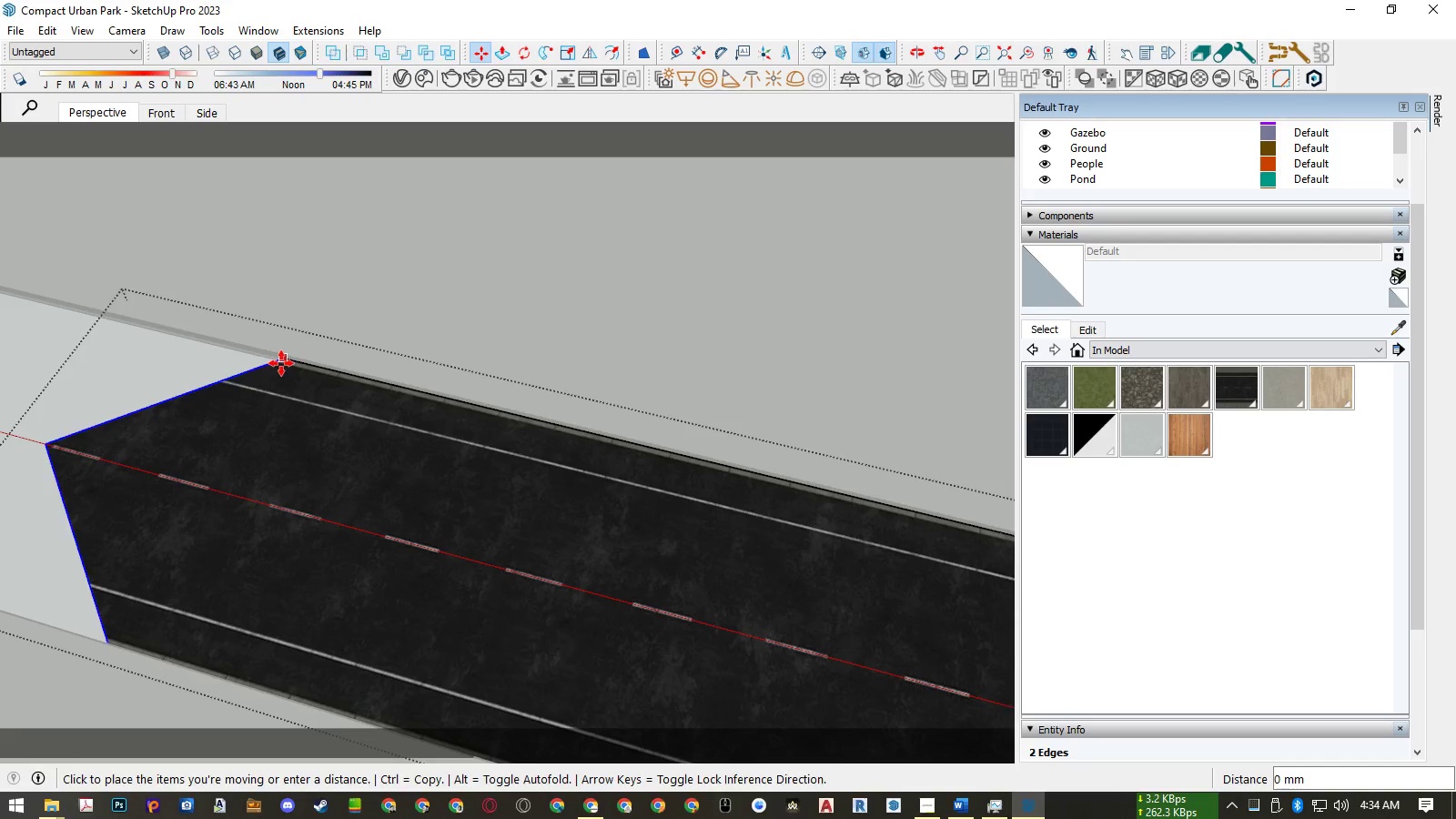 
scroll: coordinate [281, 363], scroll_direction: down, amount: 14.0
 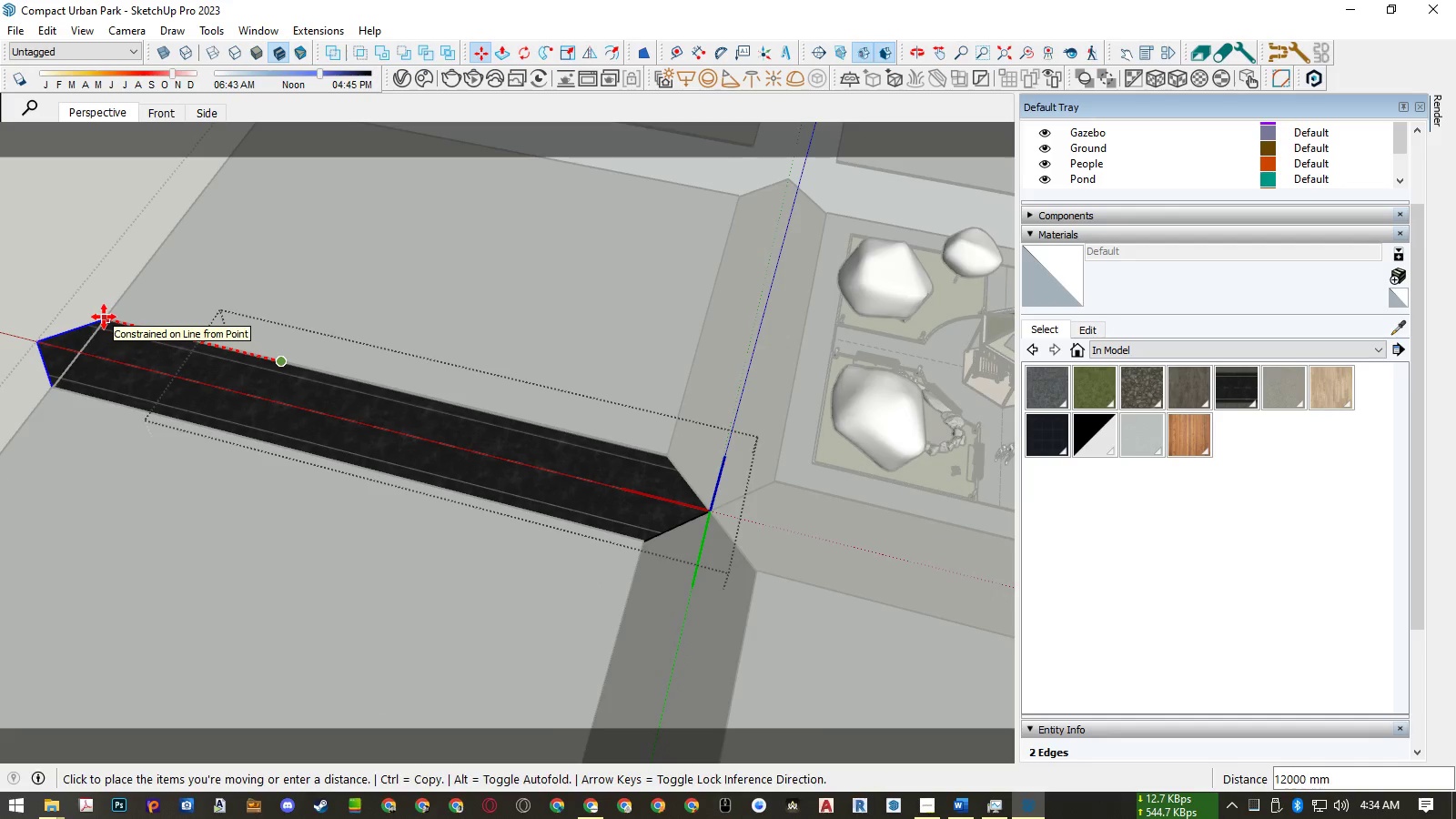 
left_click([104, 317])
 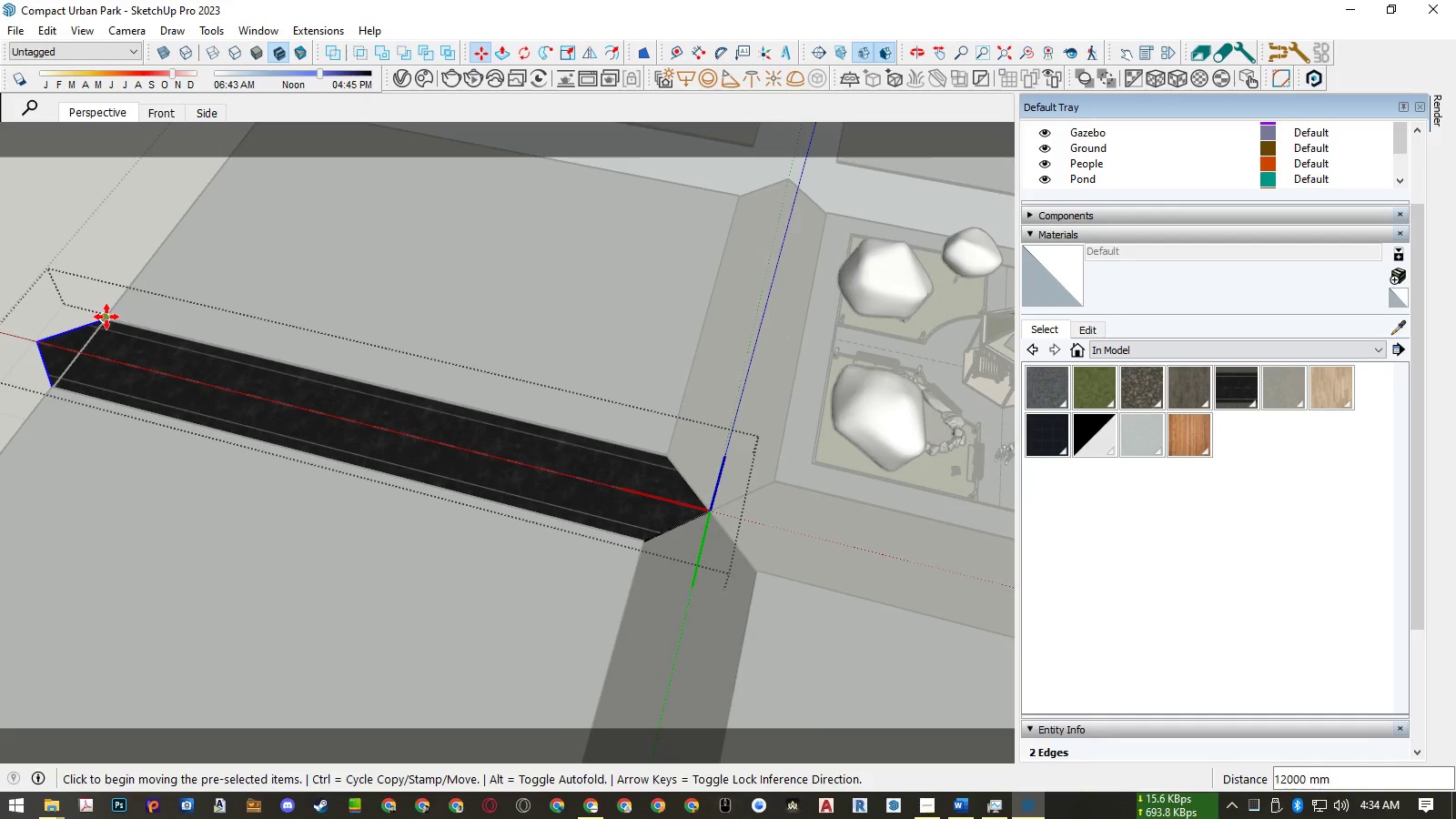 
key(Space)
 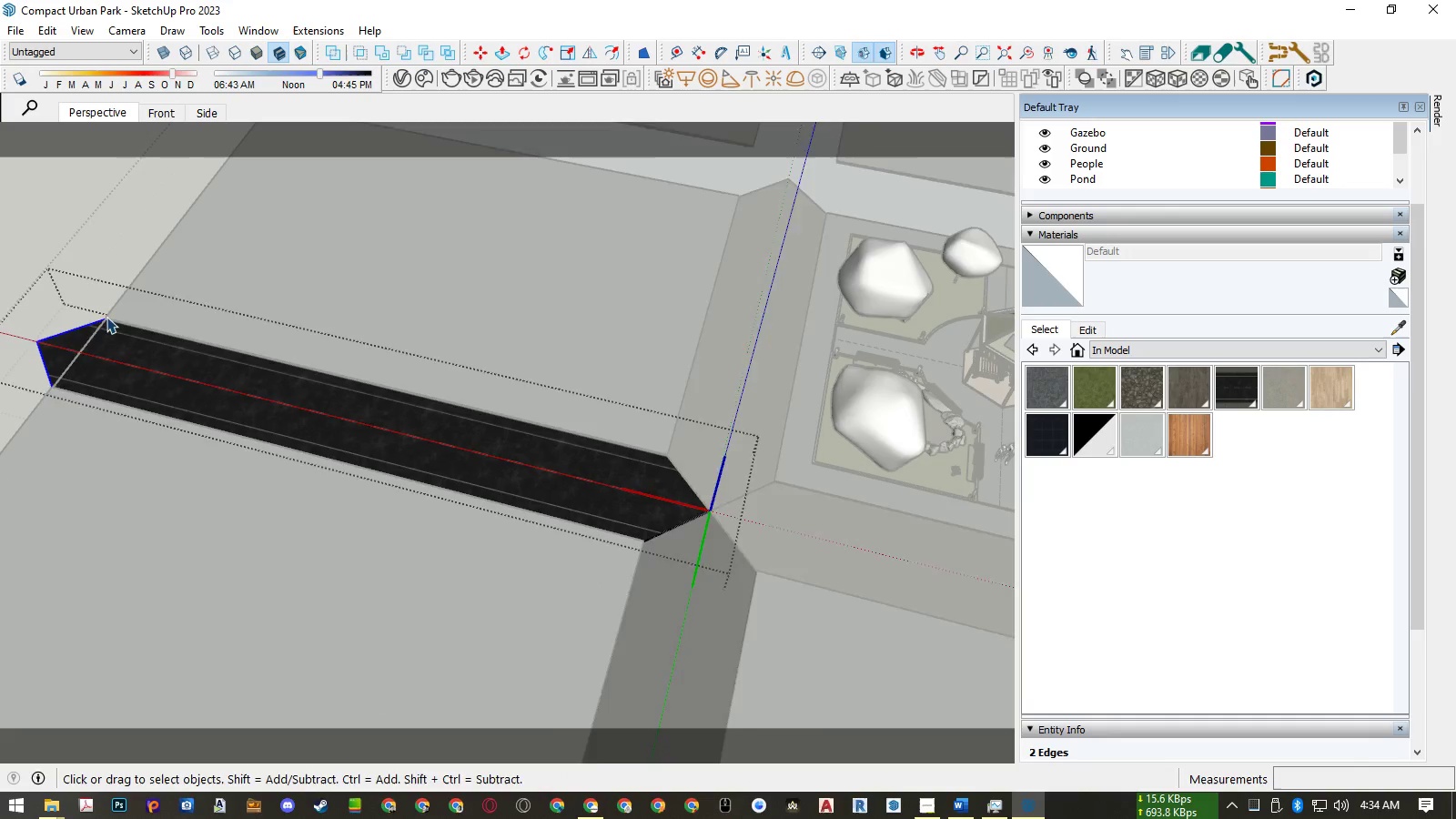 
key(Escape)
 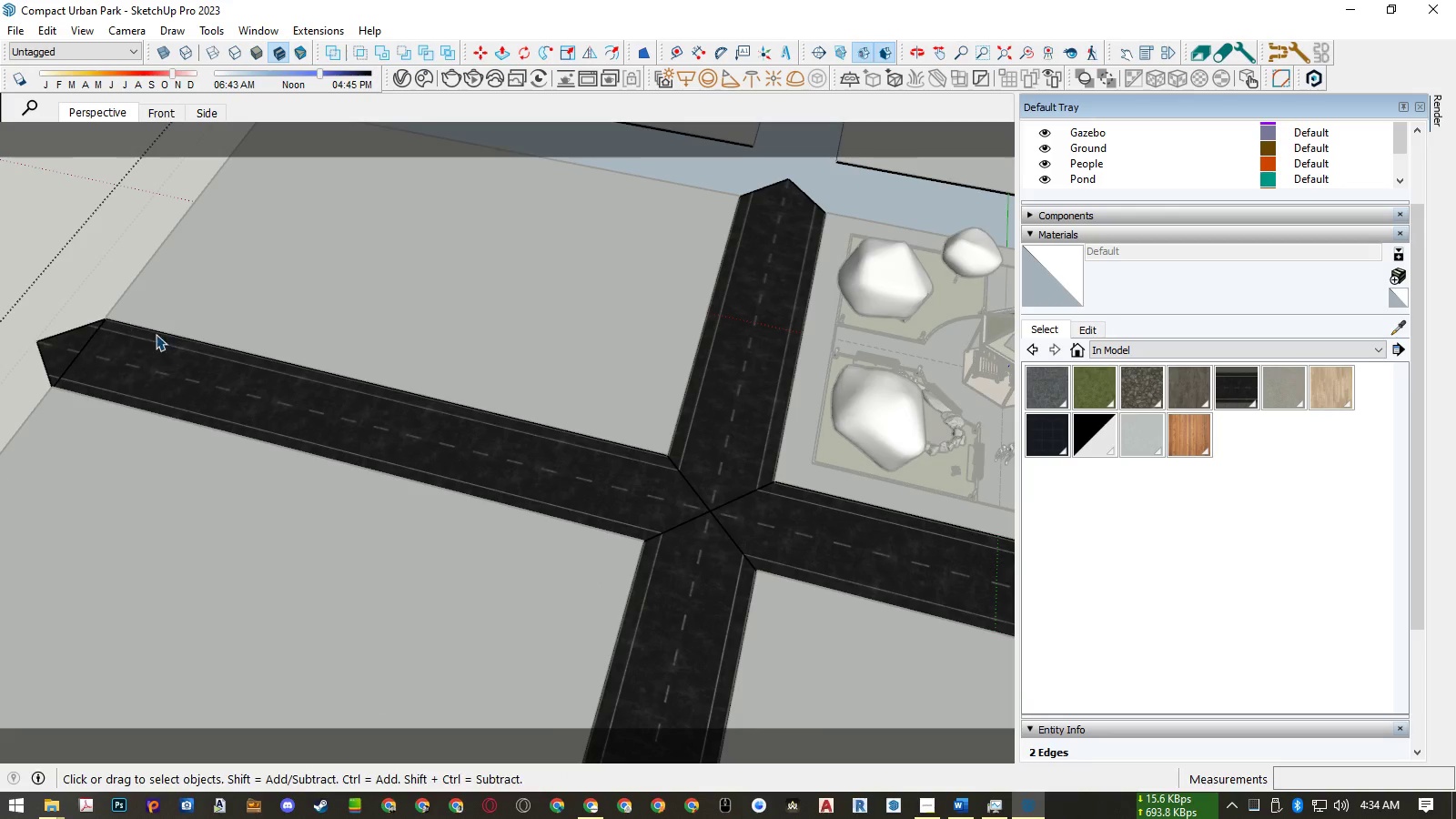 
scroll: coordinate [298, 411], scroll_direction: down, amount: 16.0
 